 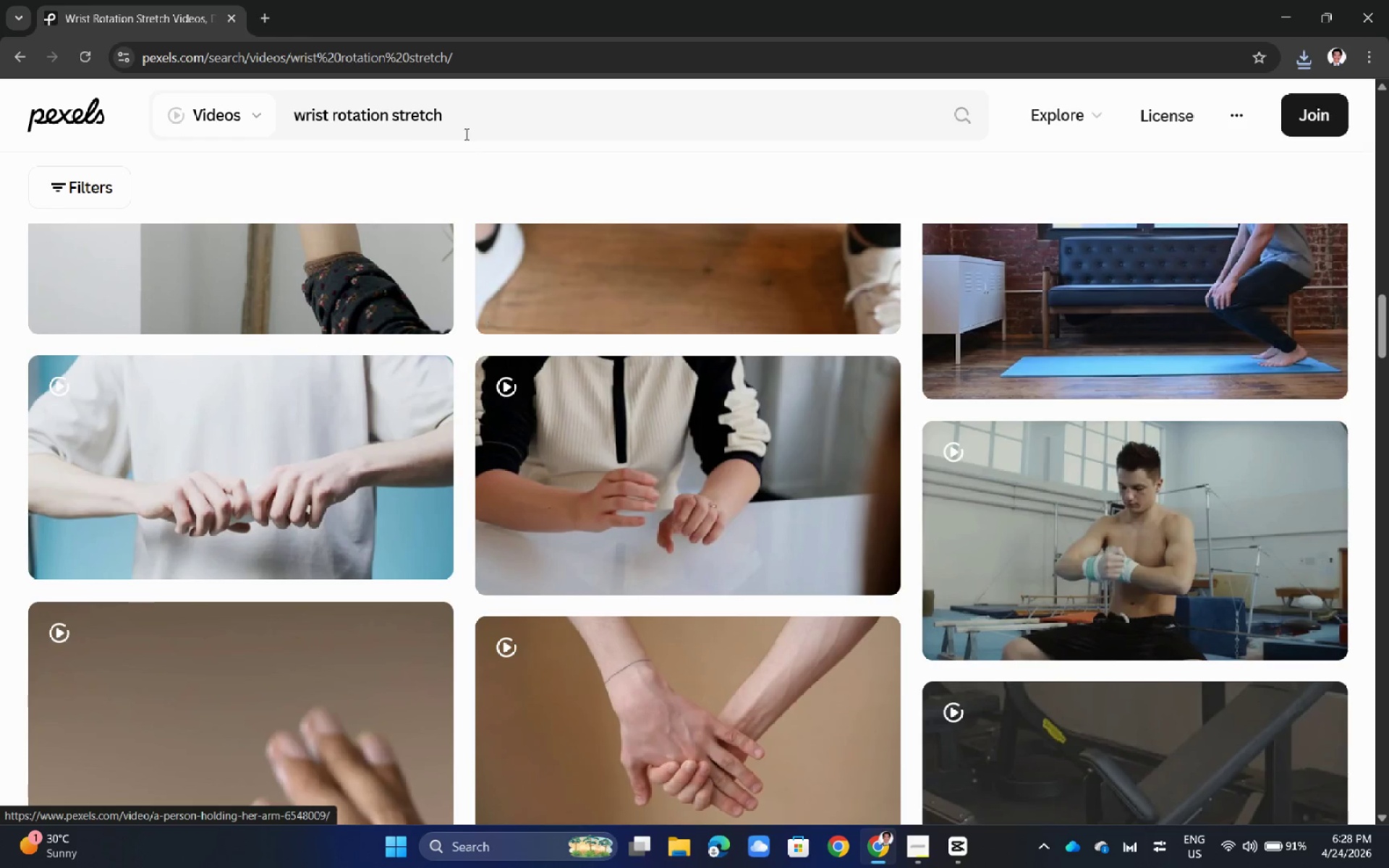 
double_click([481, 121])
 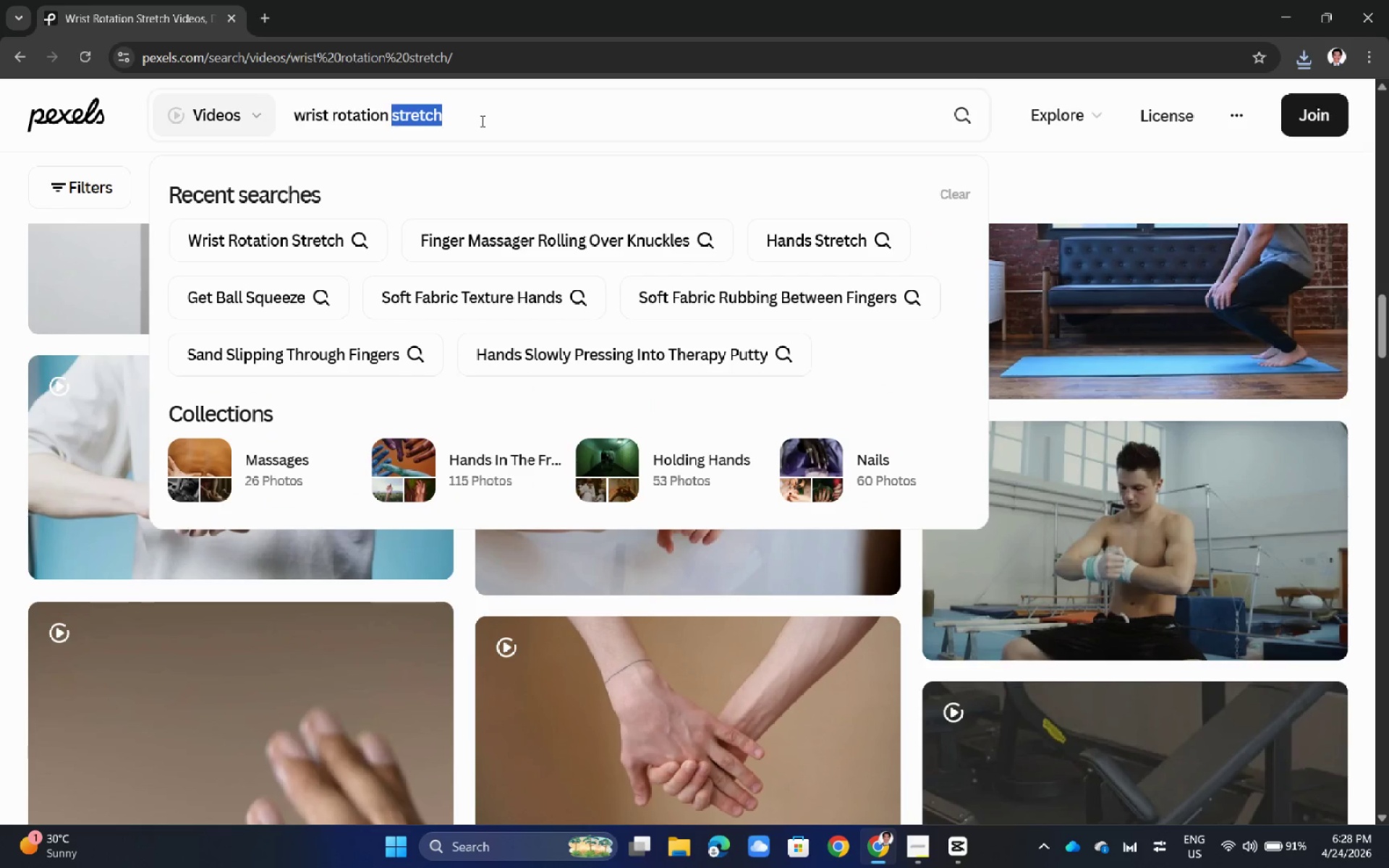 
triple_click([481, 121])
 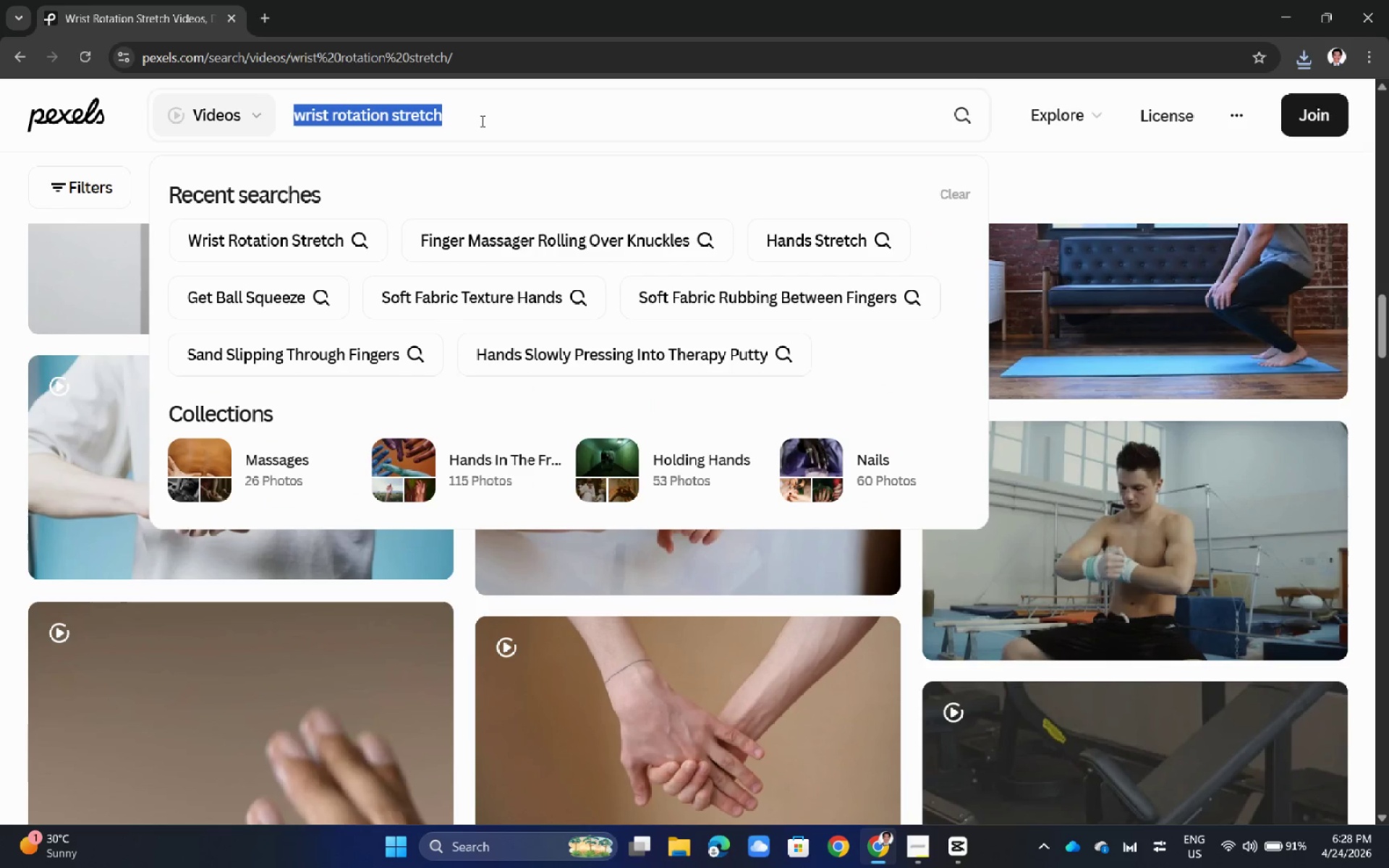 
triple_click([481, 121])
 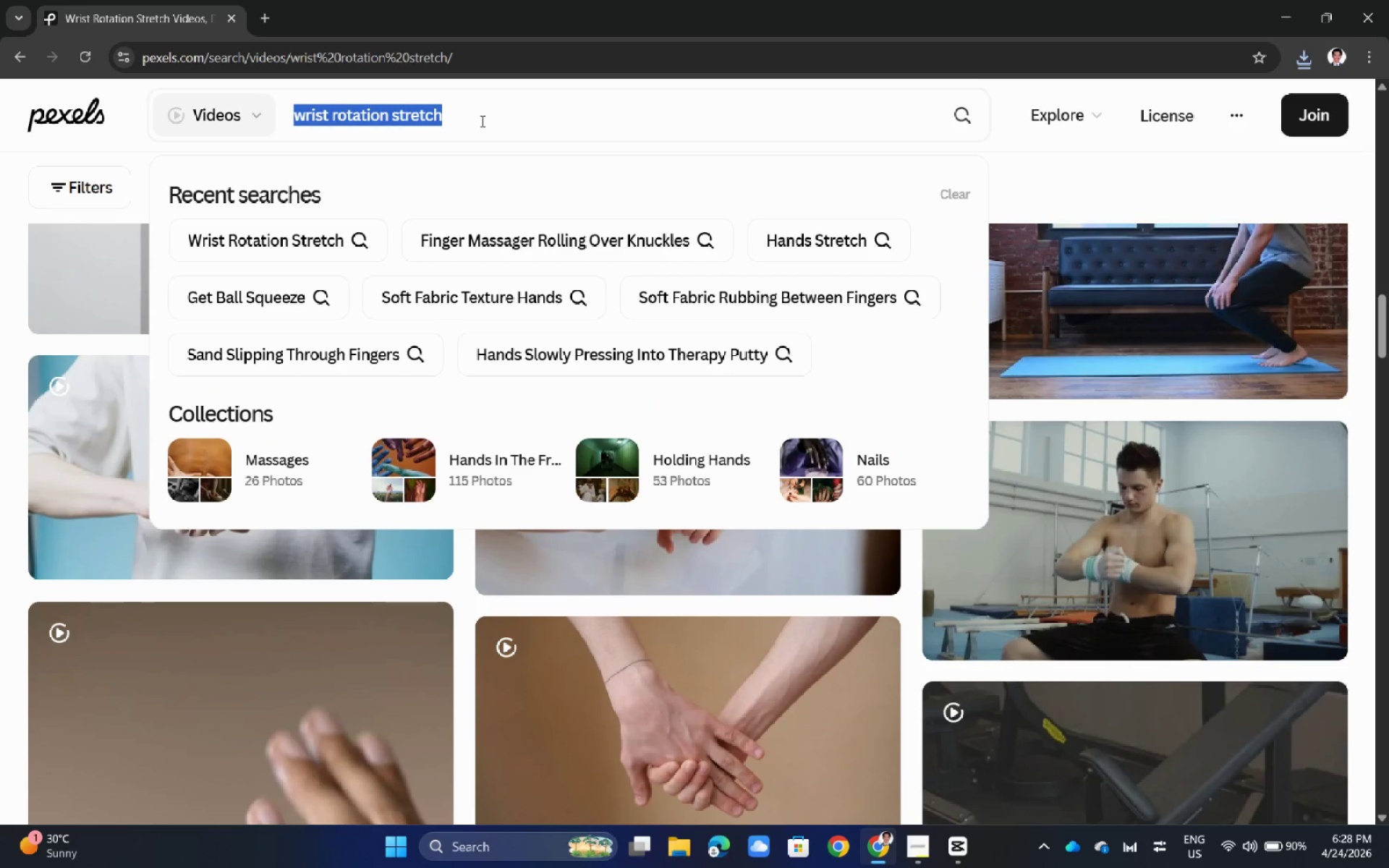 
triple_click([481, 121])
 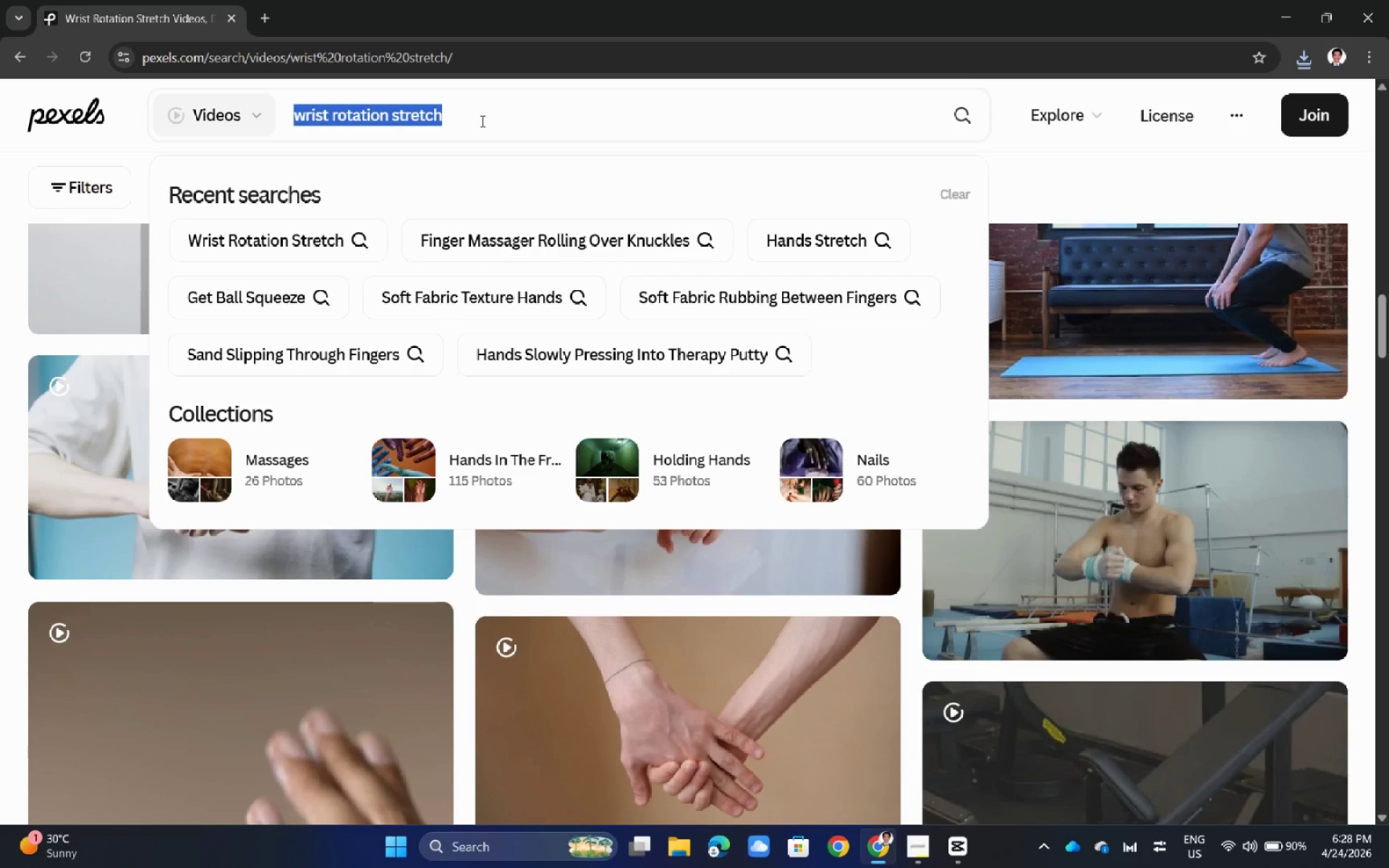 
triple_click([481, 121])
 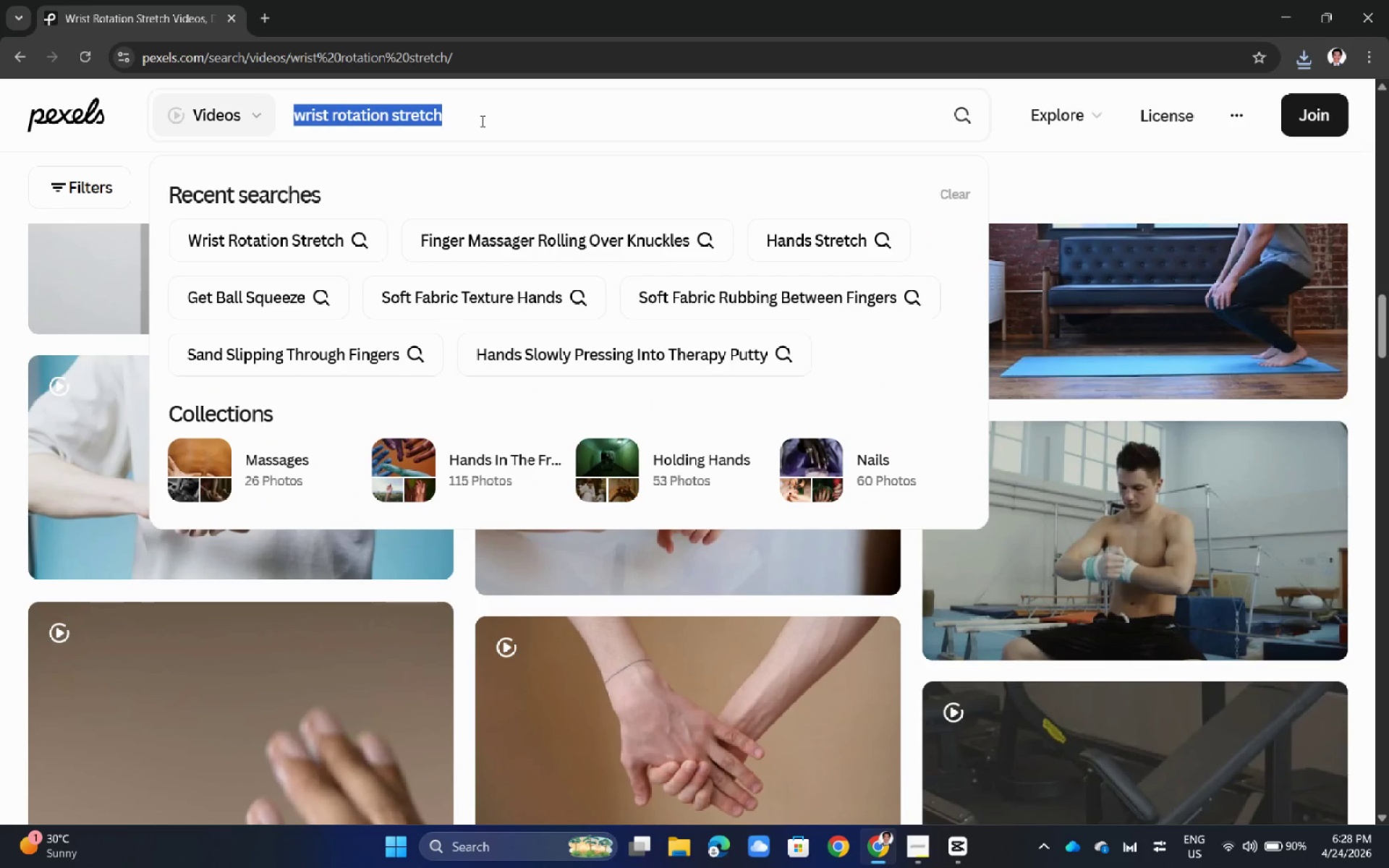 
key(Backspace)
type(kneading therapy putty)
 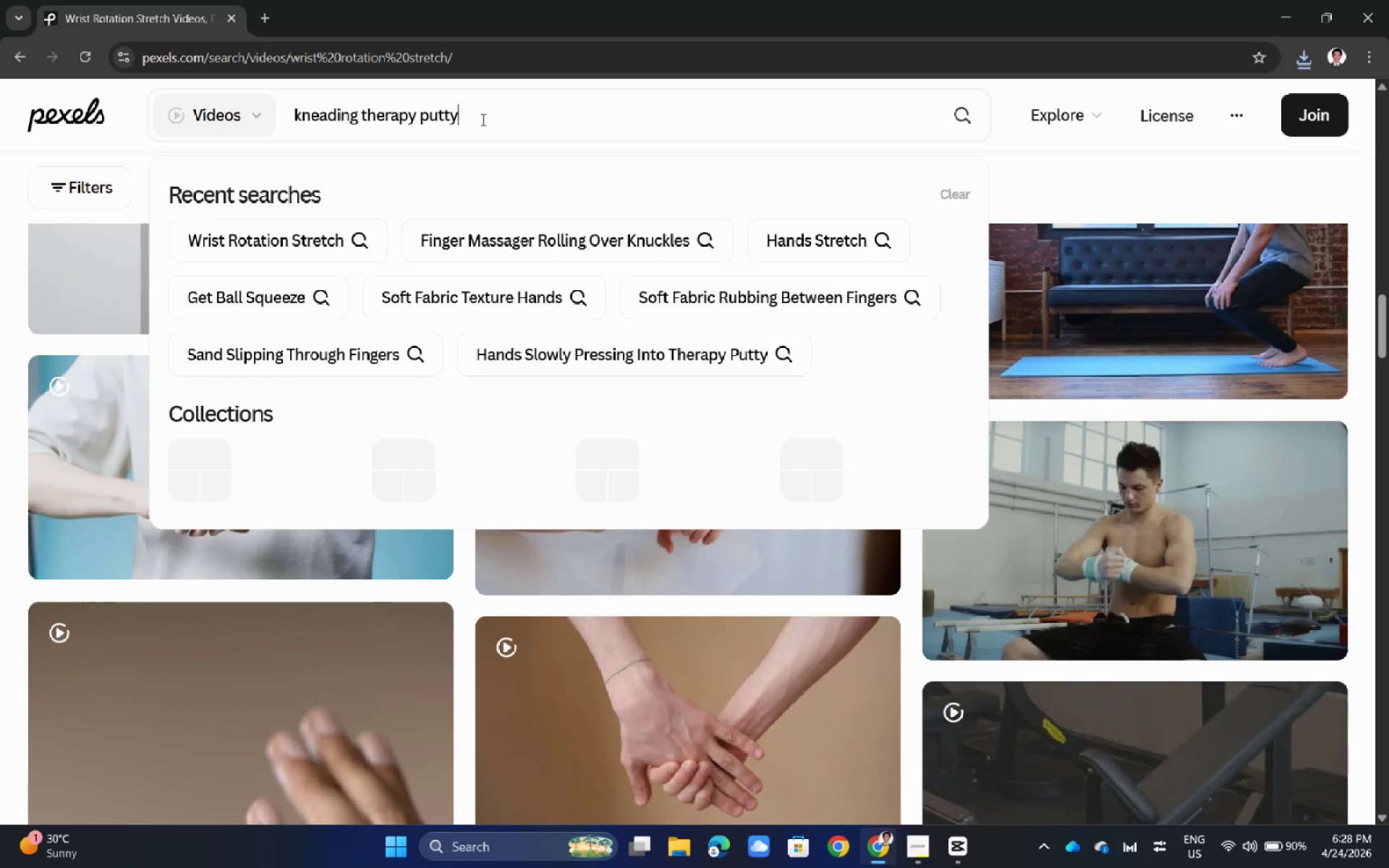 
key(Enter)
 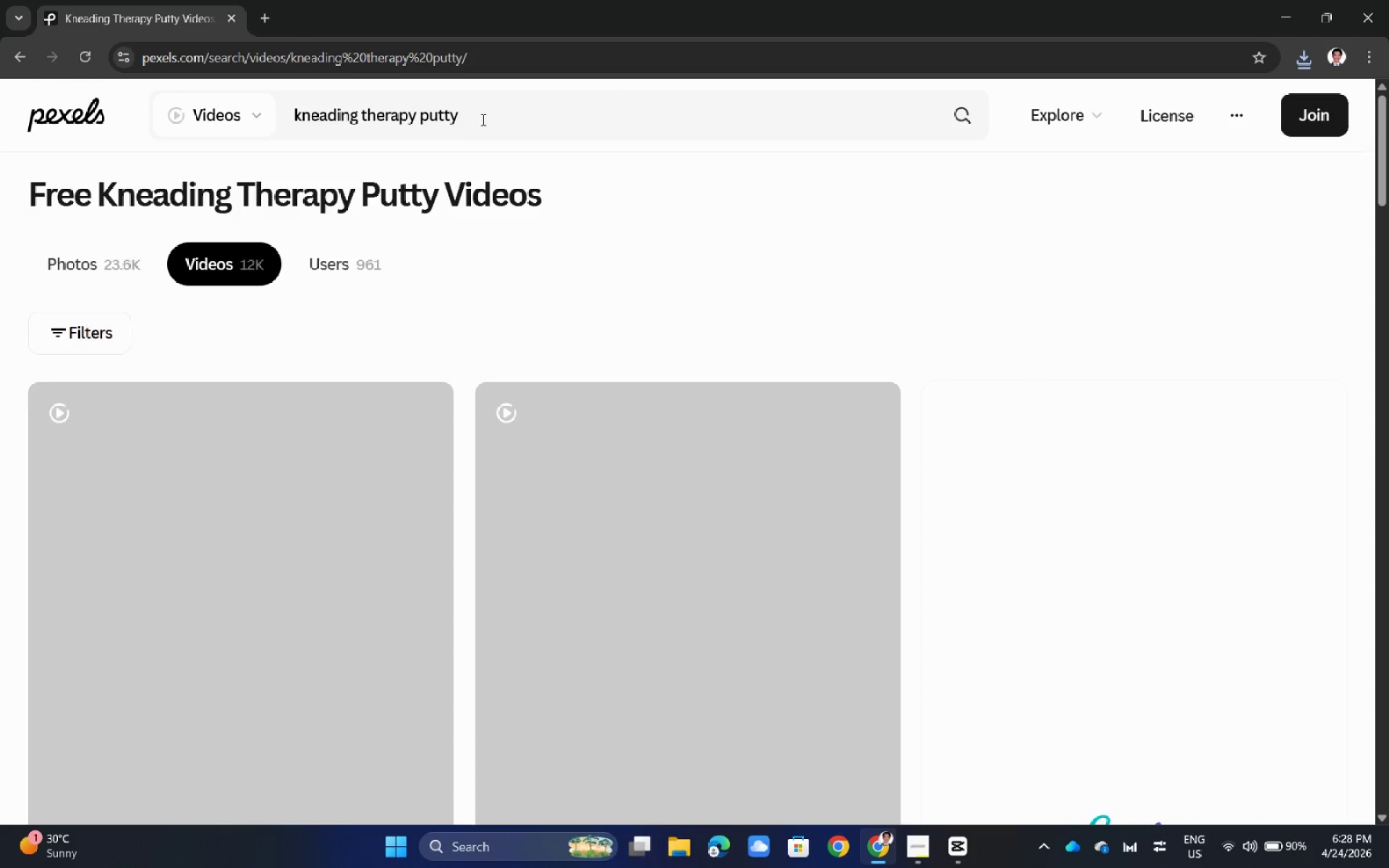 
scroll: coordinate [463, 117], scroll_direction: down, amount: 3.0
 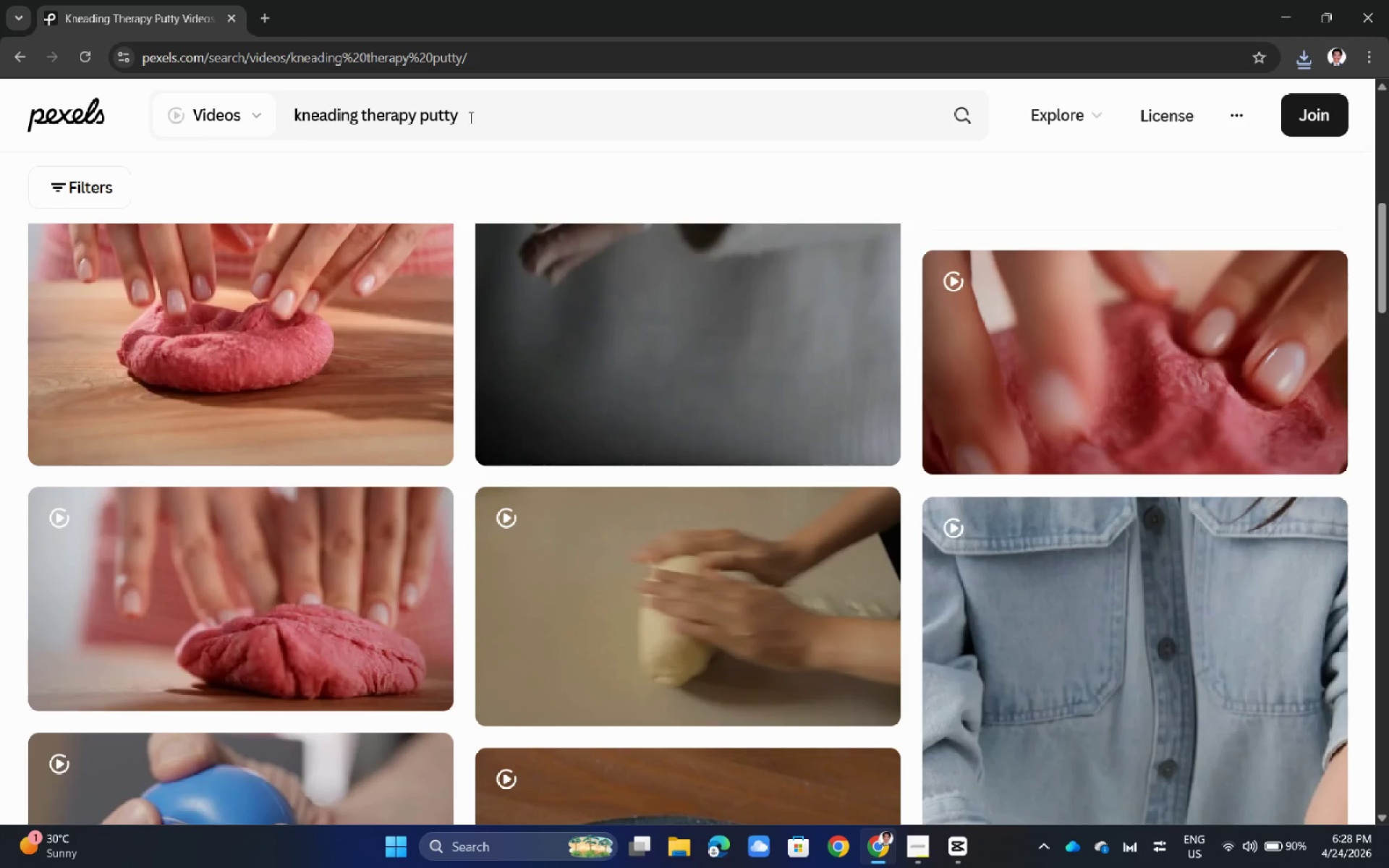 
scroll: coordinate [462, 114], scroll_direction: up, amount: 2.0
 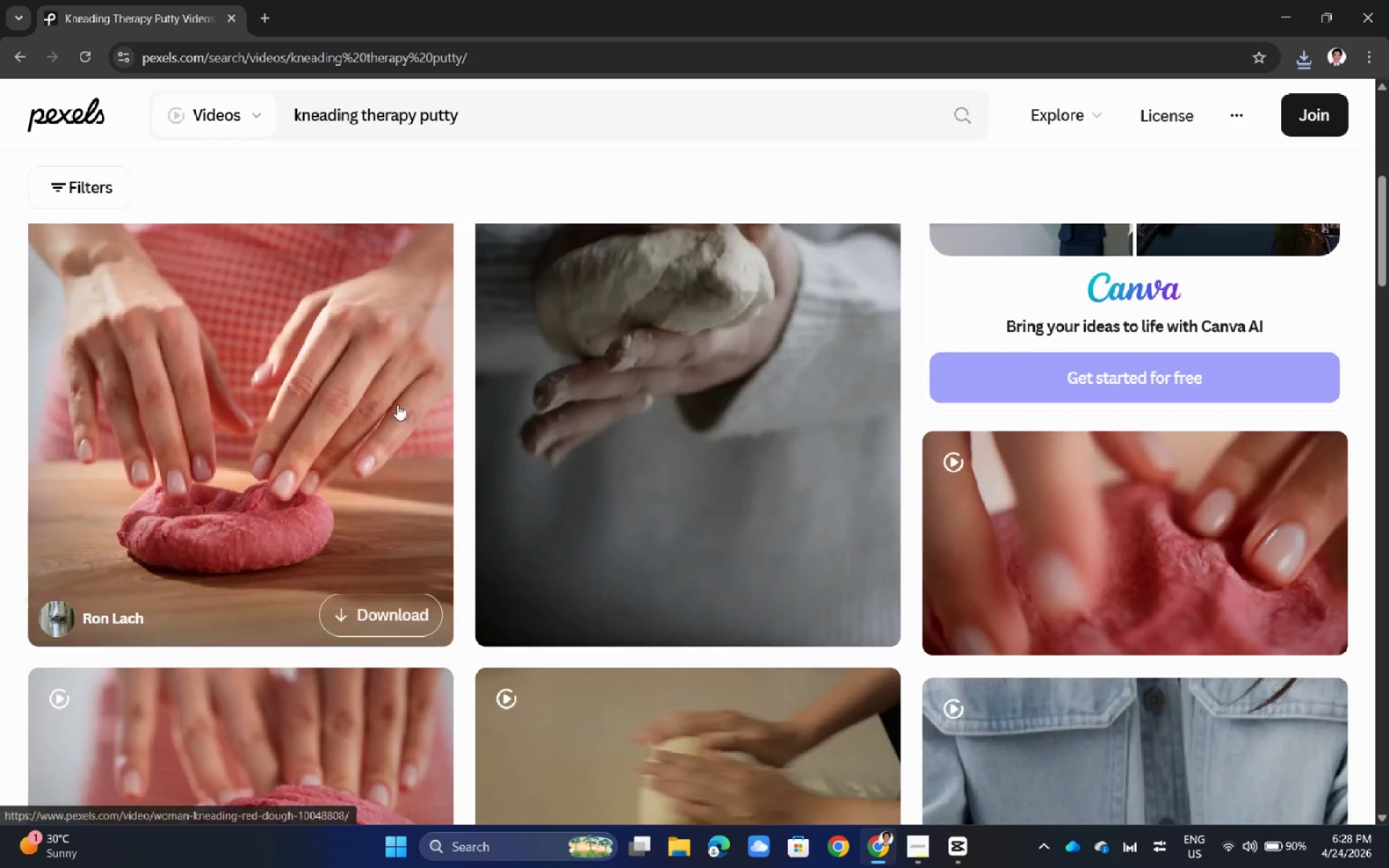 
scroll: coordinate [778, 530], scroll_direction: down, amount: 12.0
 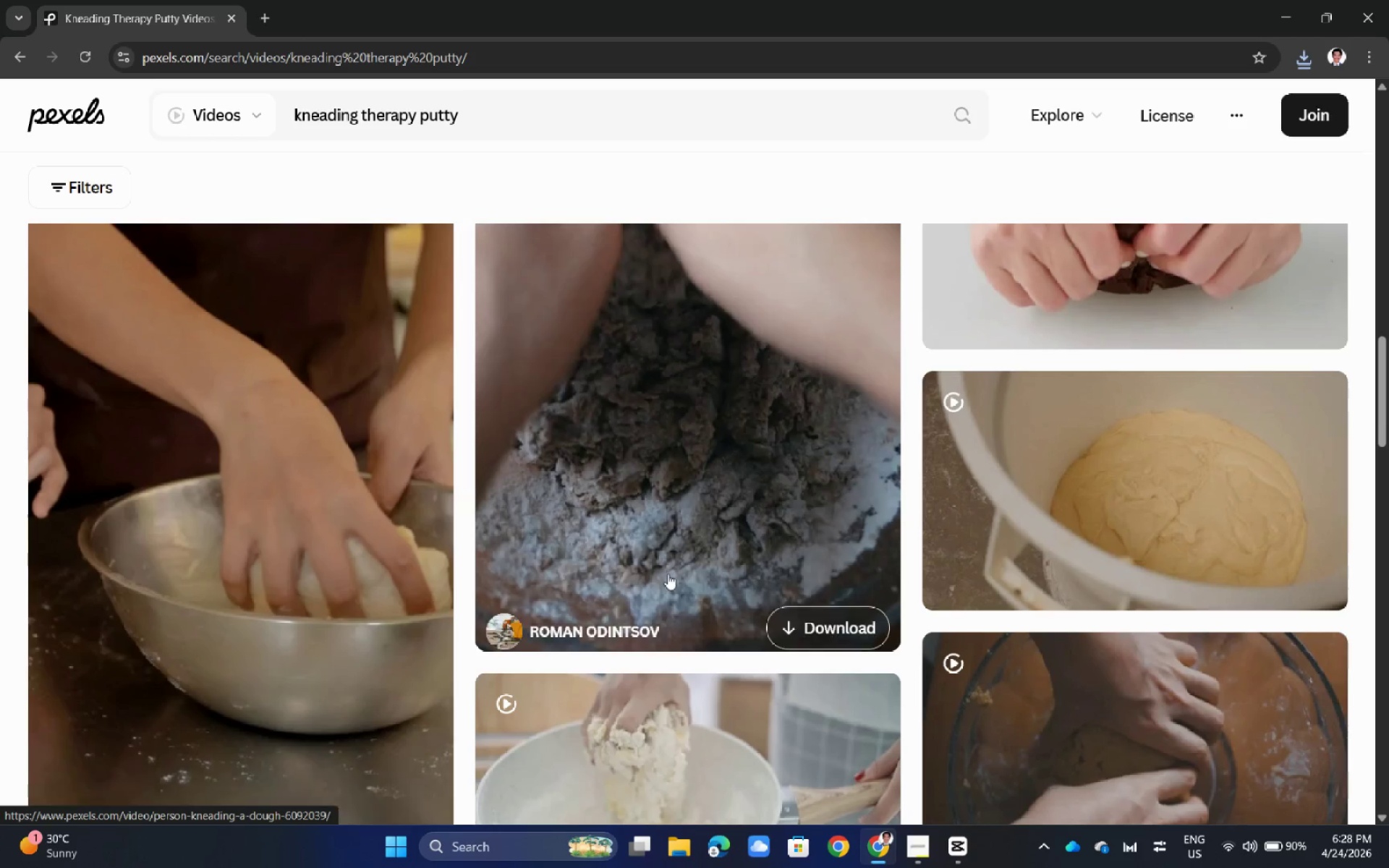 
scroll: coordinate [310, 430], scroll_direction: up, amount: 14.0
 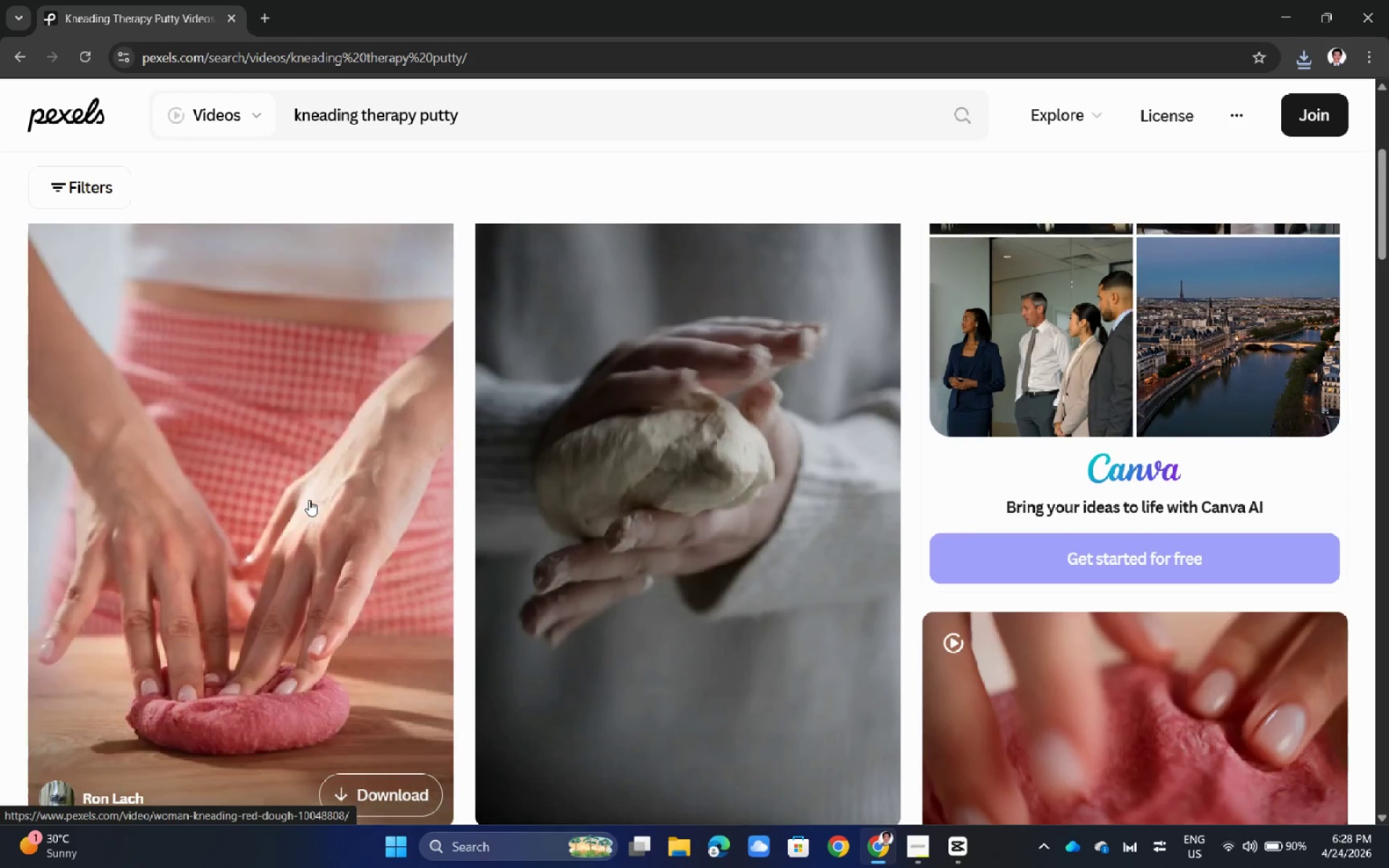 
left_click([309, 500])
 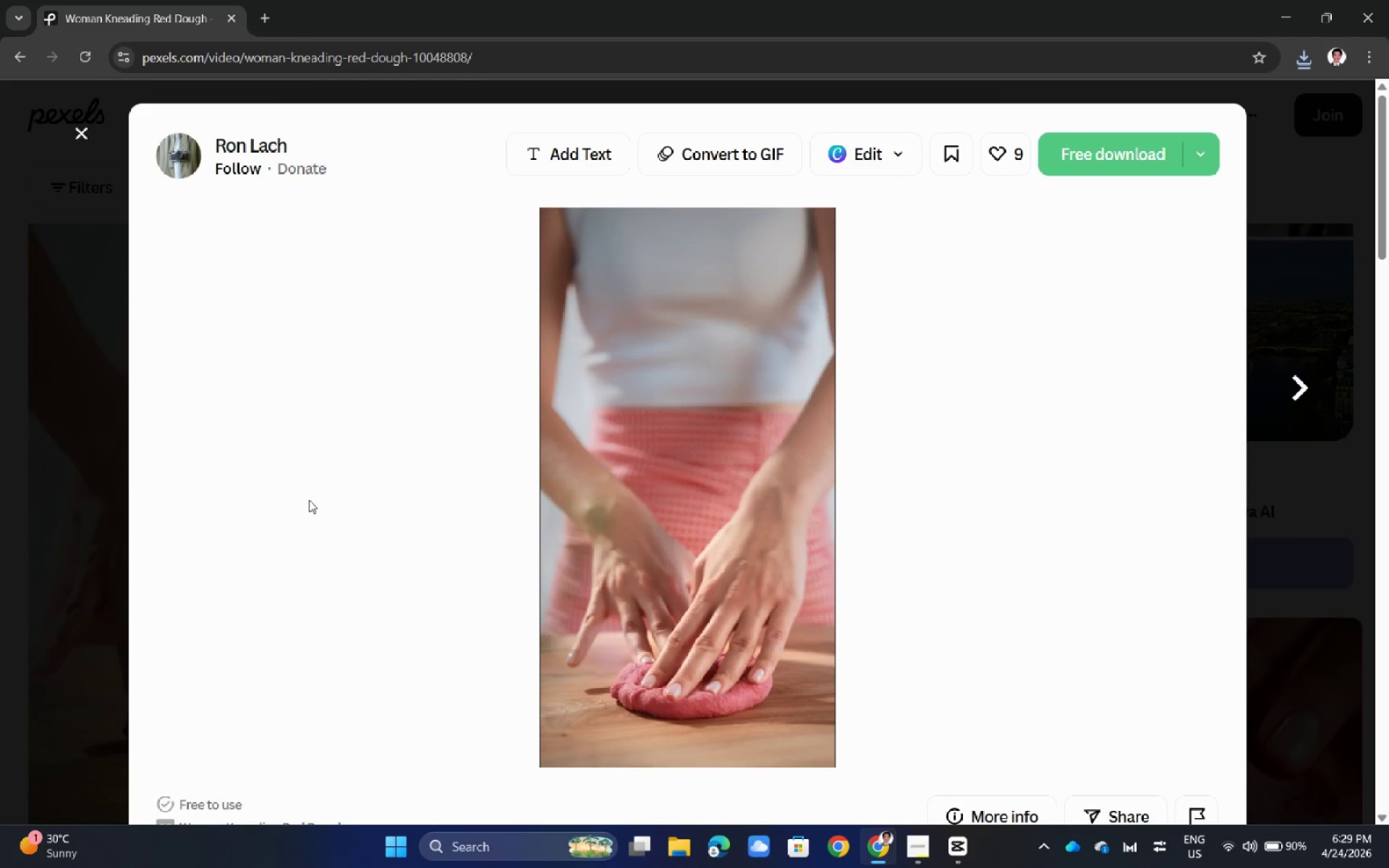 
wait(11.25)
 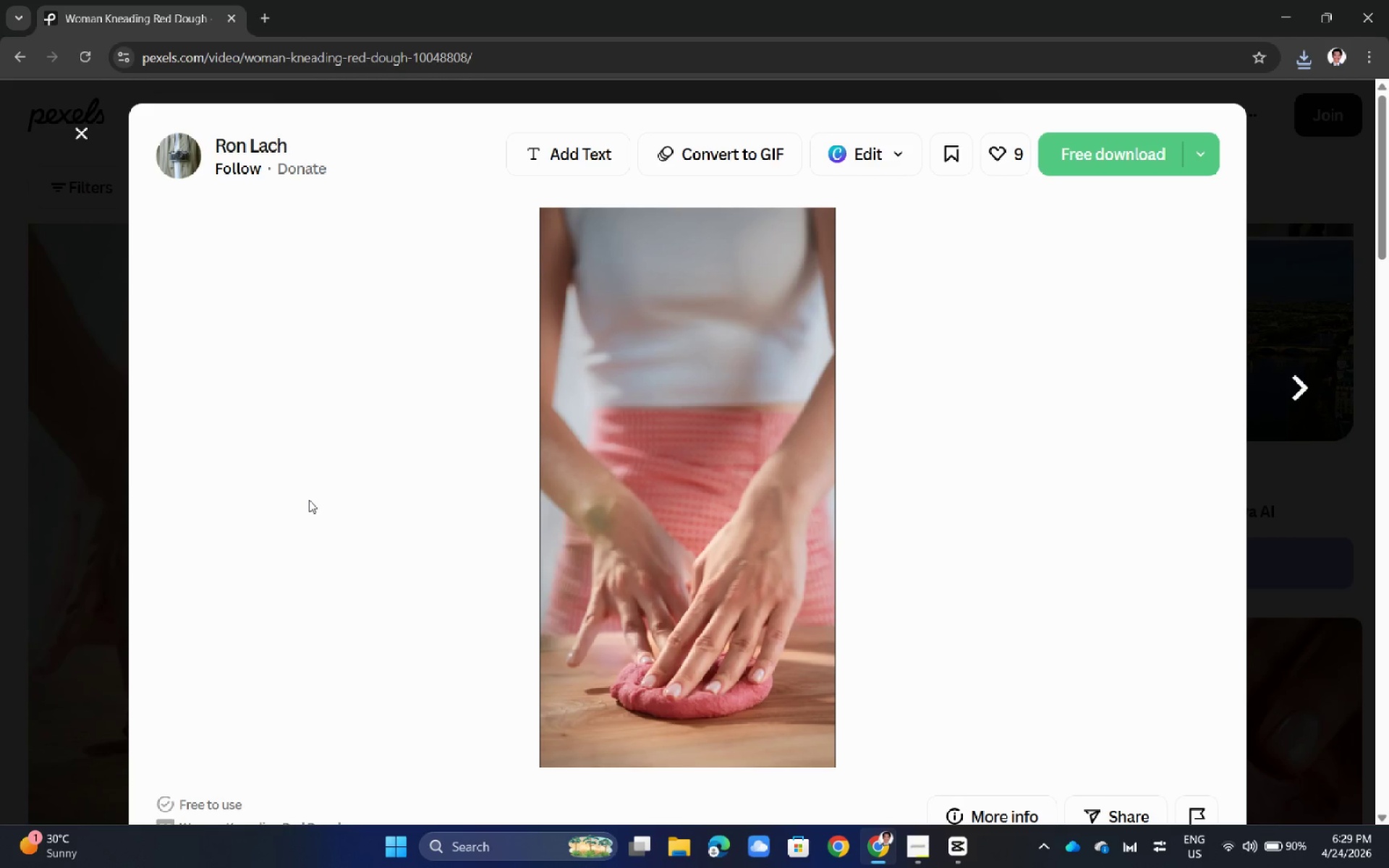 
left_click([0, 501])
 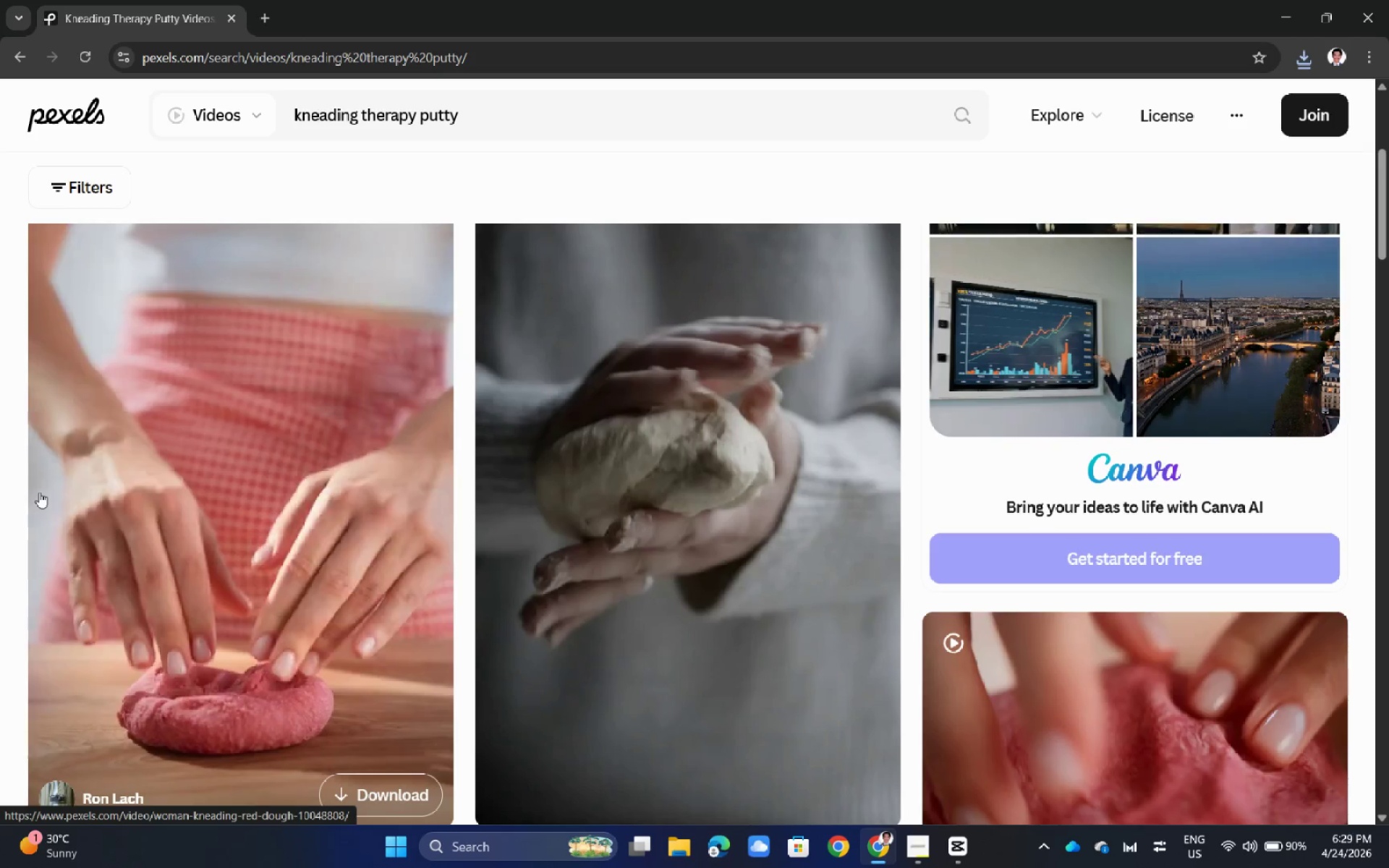 
scroll: coordinate [274, 477], scroll_direction: down, amount: 28.0
 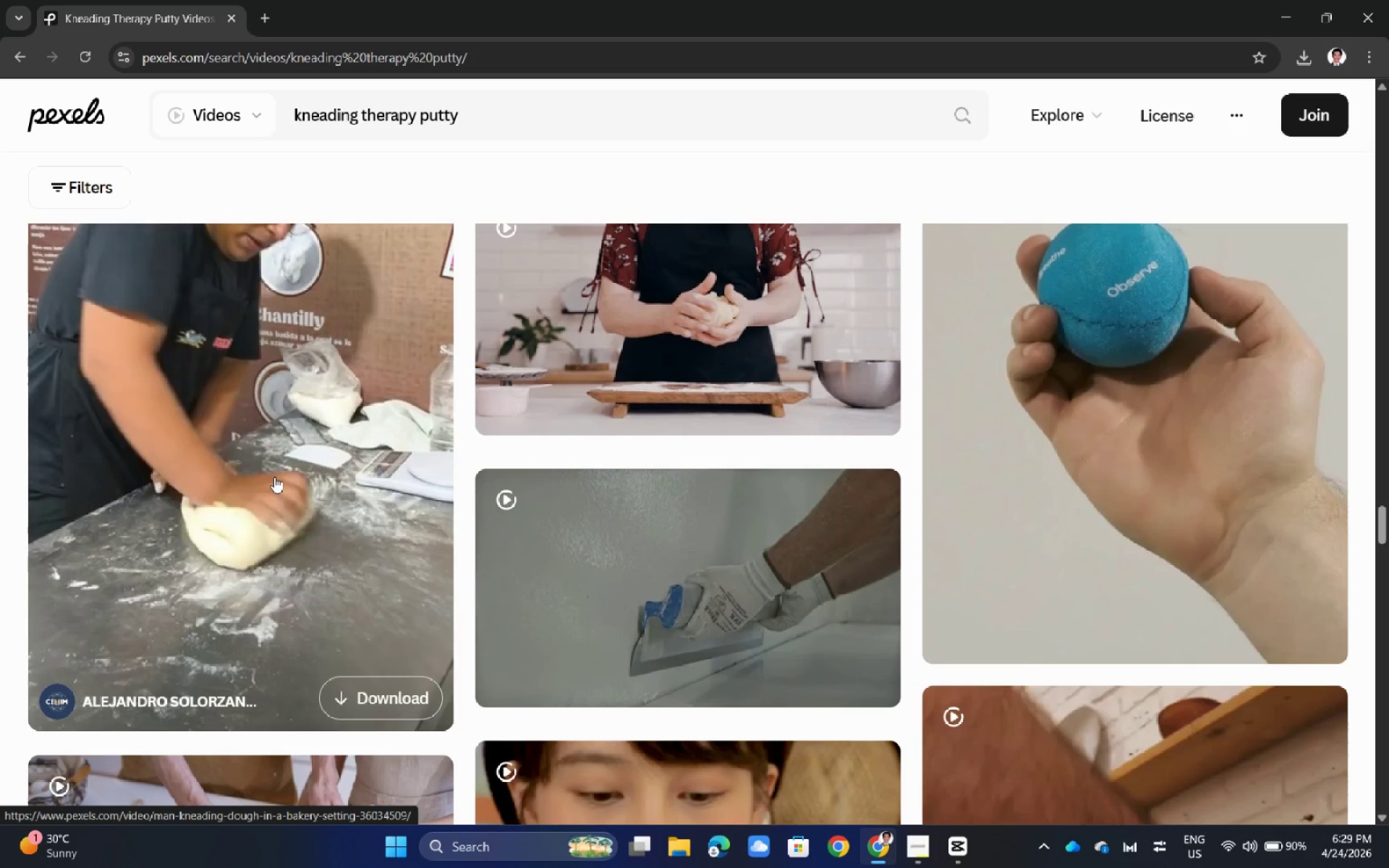 
scroll: coordinate [274, 477], scroll_direction: down, amount: 5.0
 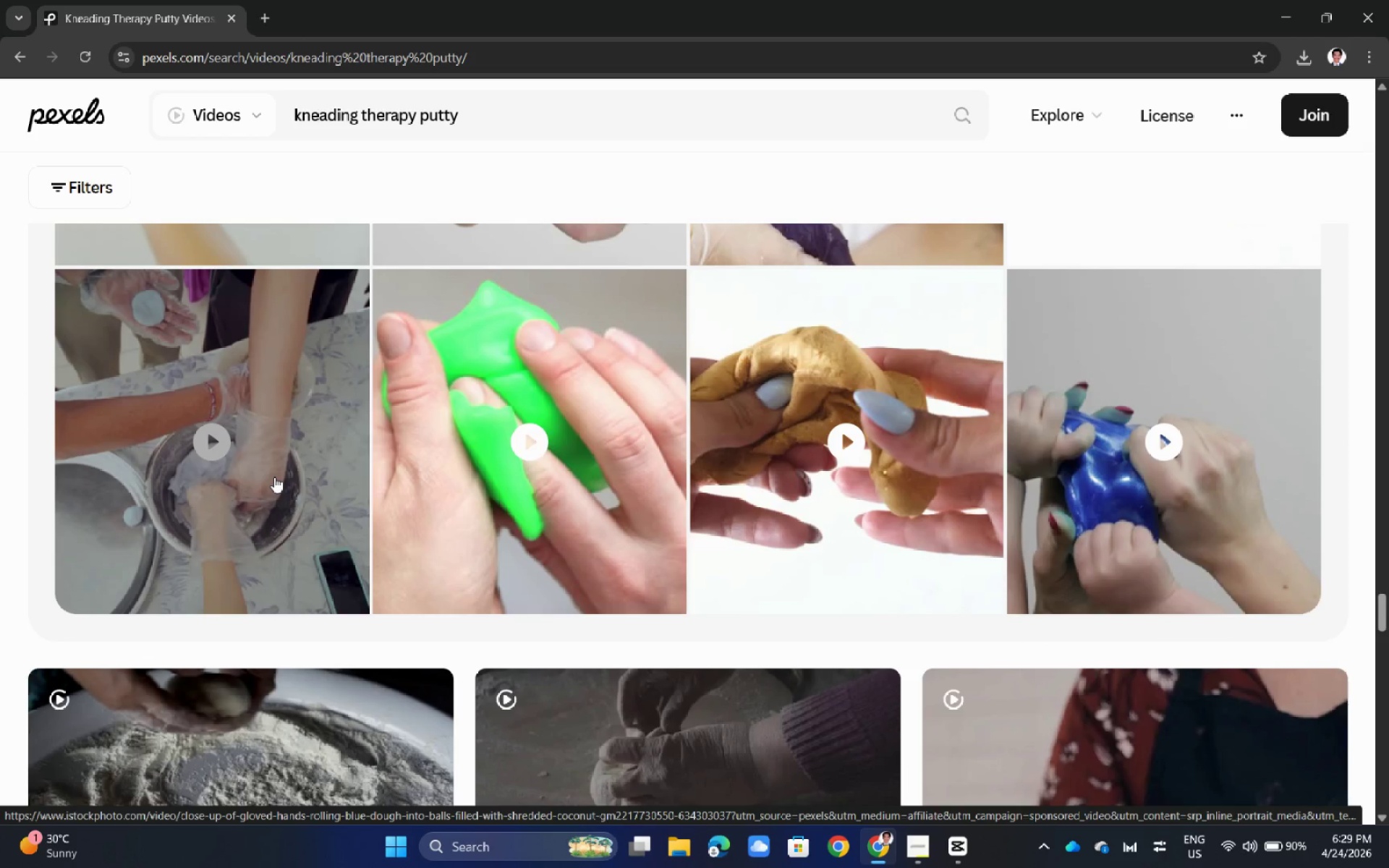 
scroll: coordinate [284, 475], scroll_direction: up, amount: 118.0
 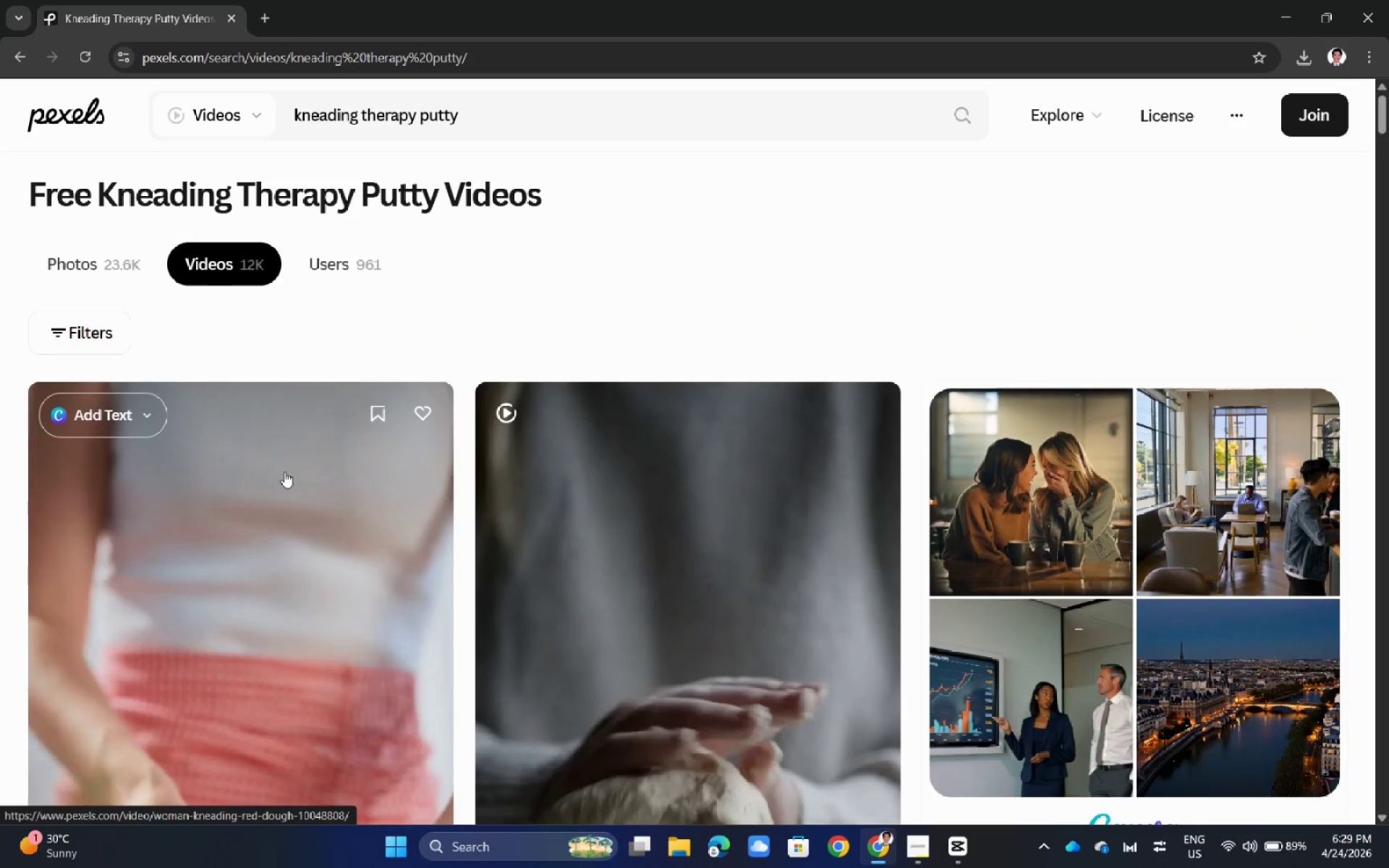 
scroll: coordinate [280, 482], scroll_direction: down, amount: 5.0
 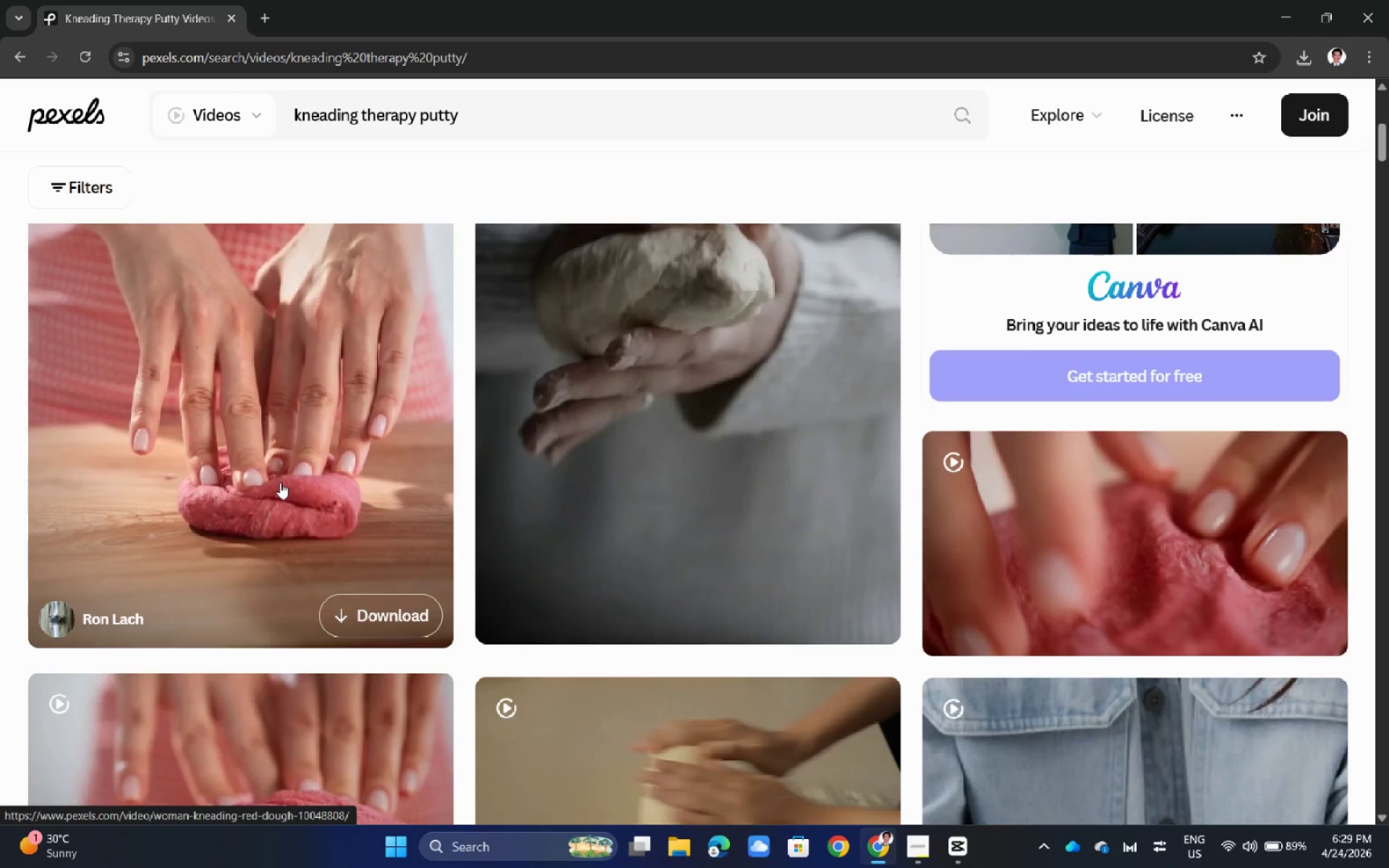 
wait(7.25)
 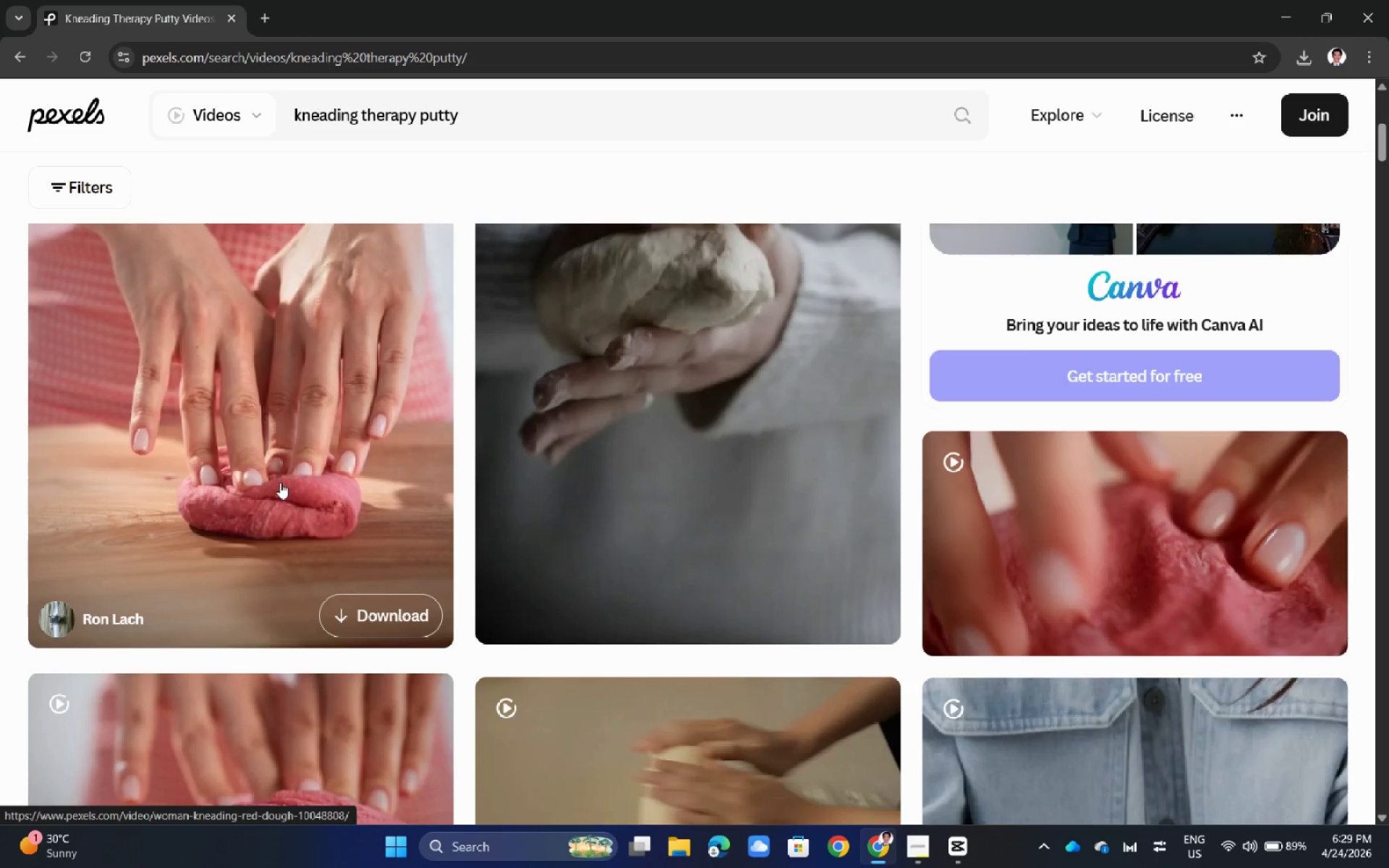 
double_click([469, 123])
 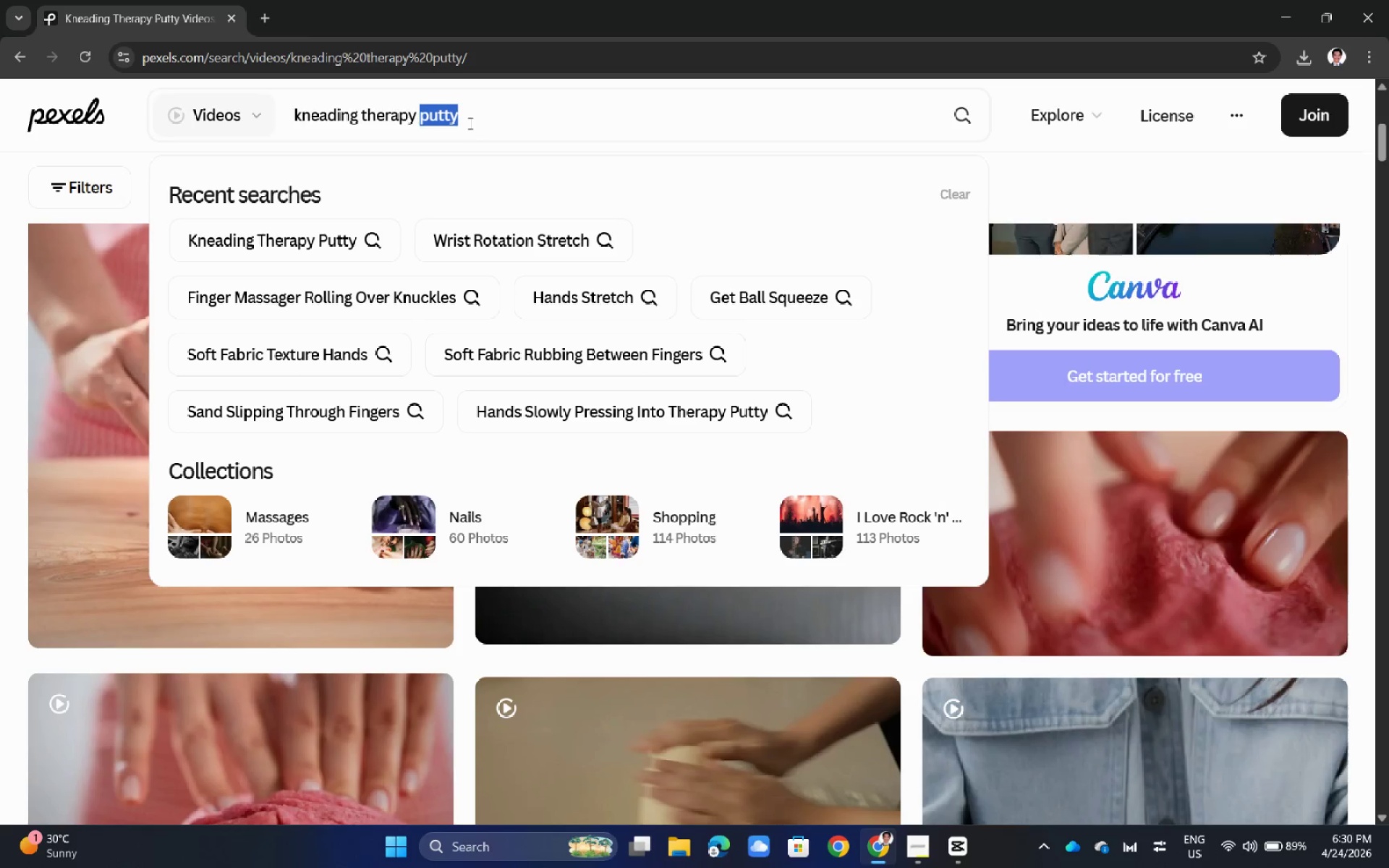 
triple_click([469, 123])
 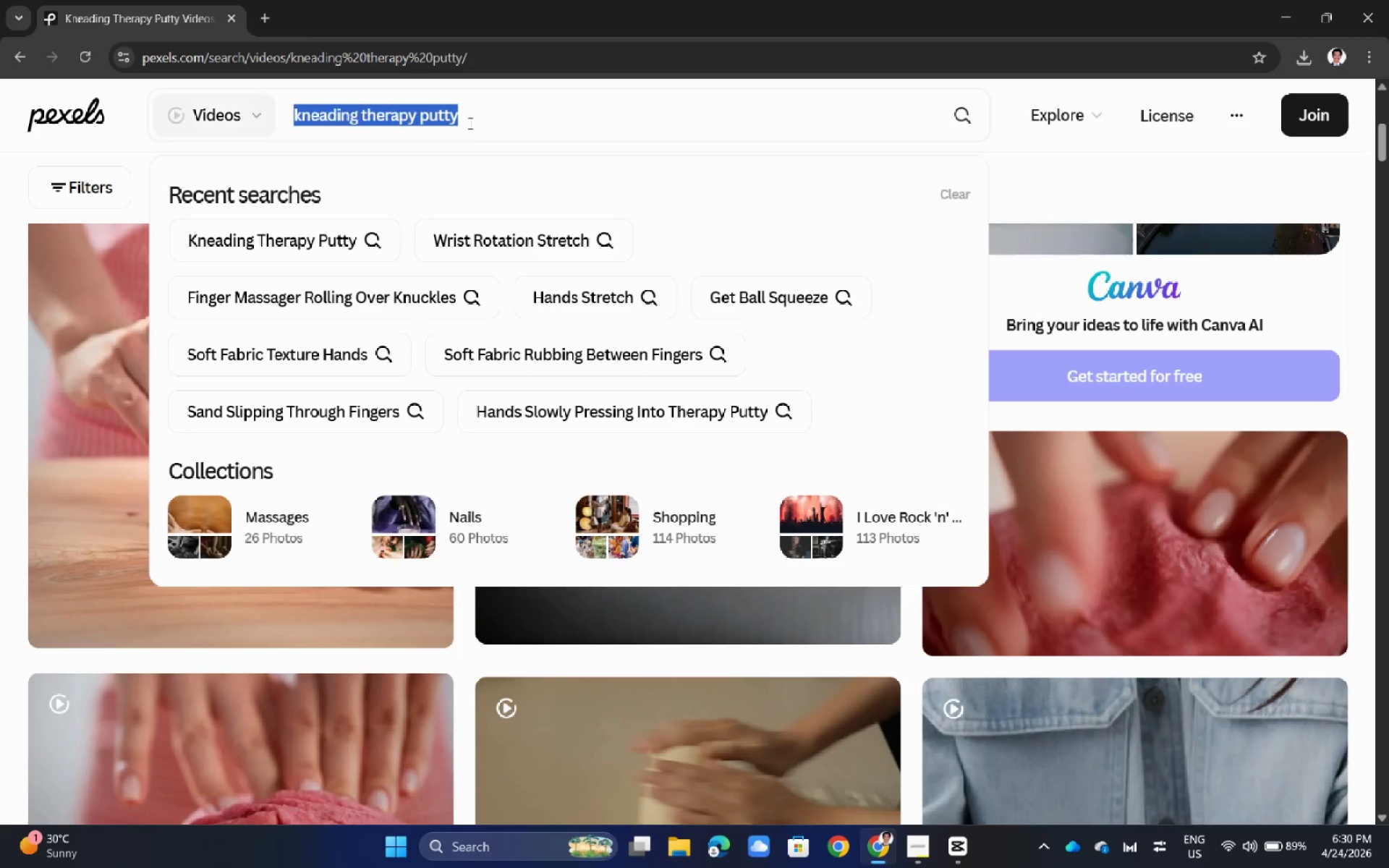 
triple_click([469, 123])
 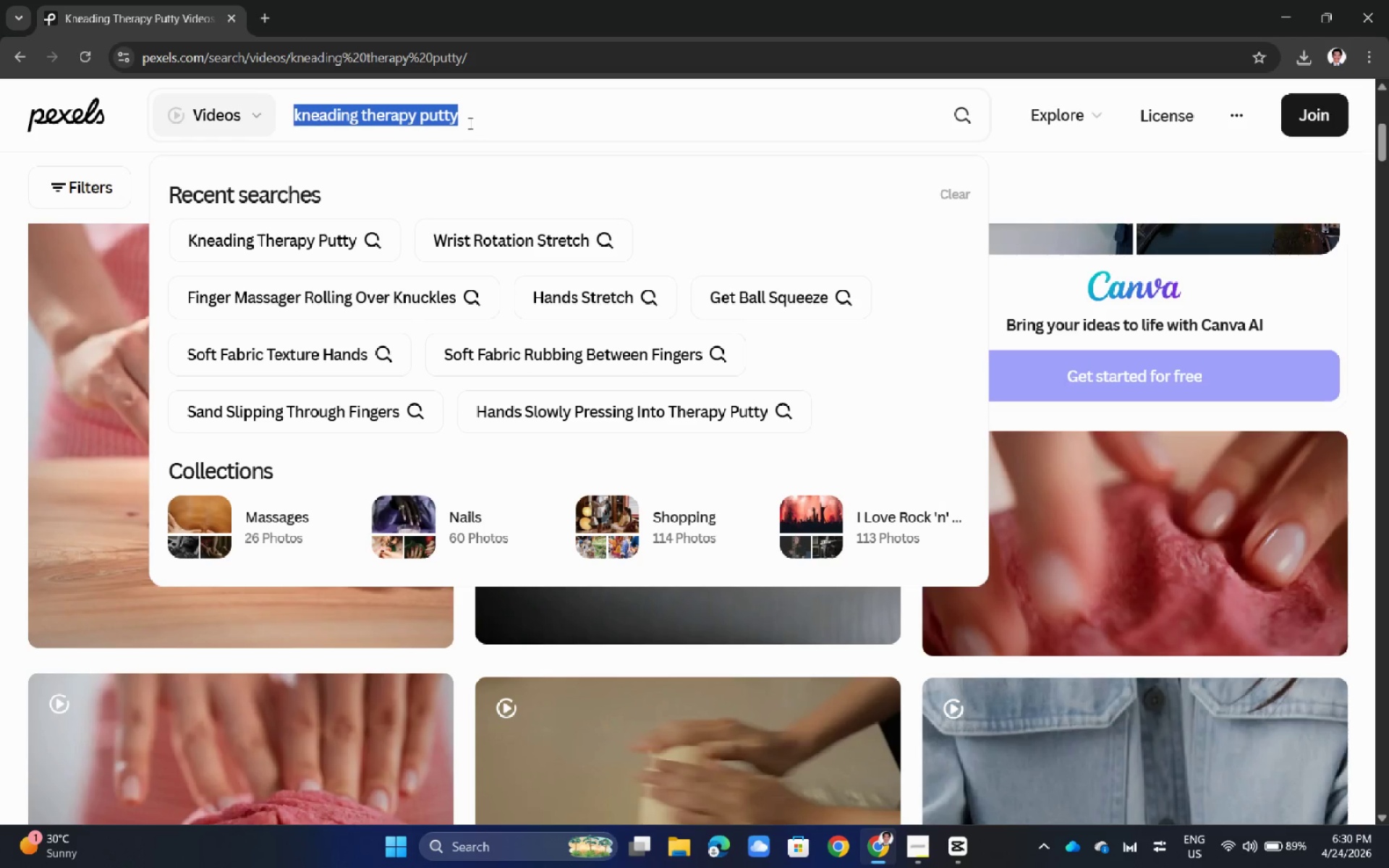 
triple_click([469, 123])
 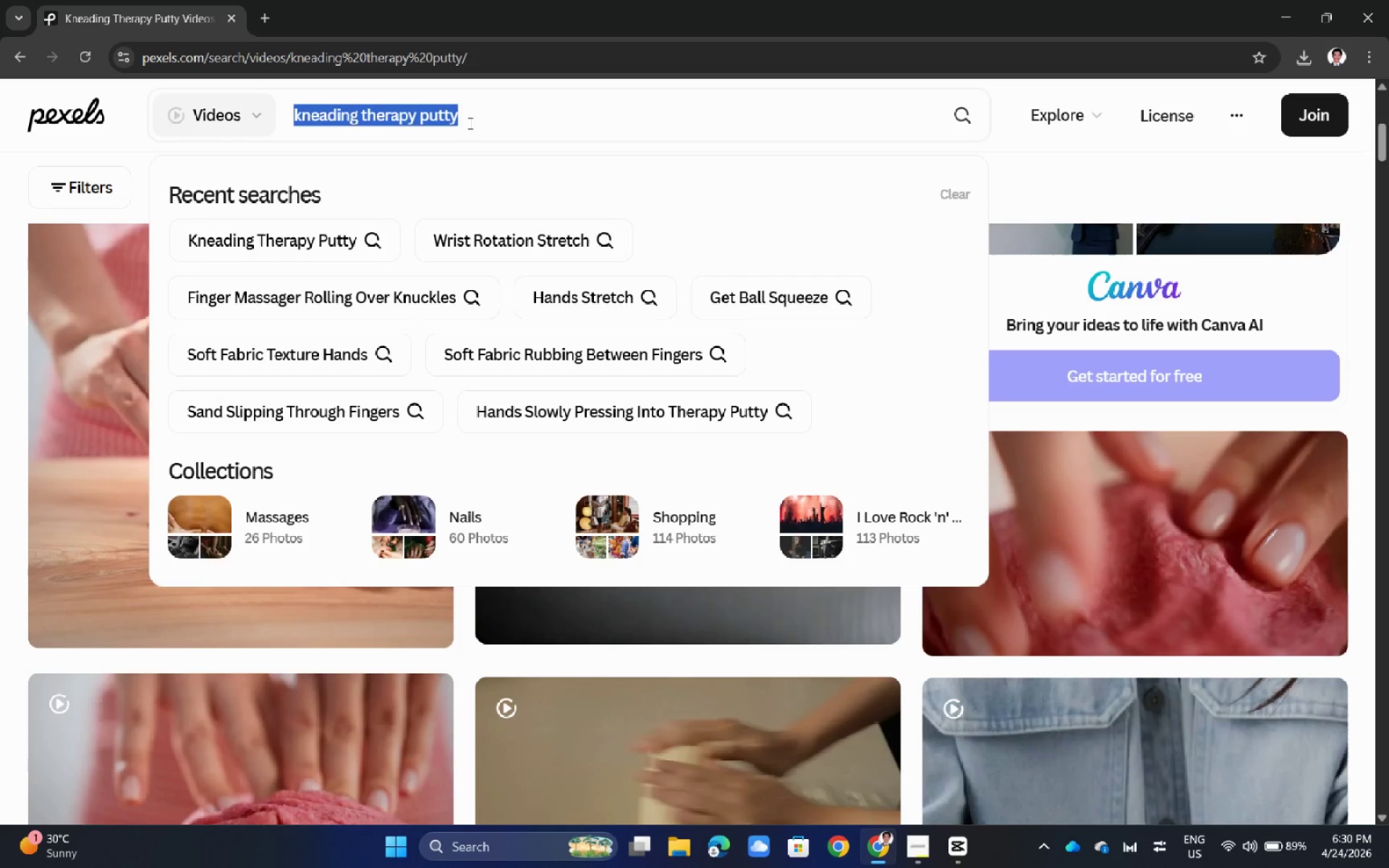 
type(tumh)
key(Backspace)
key(Backspace)
type(hu)
key(Backspace)
key(Backspace)
key(Backspace)
type(hum pres)
key(Backspace)
key(Backspace)
key(Backspace)
key(Backspace)
key(Backspace)
type(b pressure masg)
key(Backspace)
type(asge)
key(Backspace)
key(Backspace)
key(Backspace)
key(Backspace)
type(sage)
 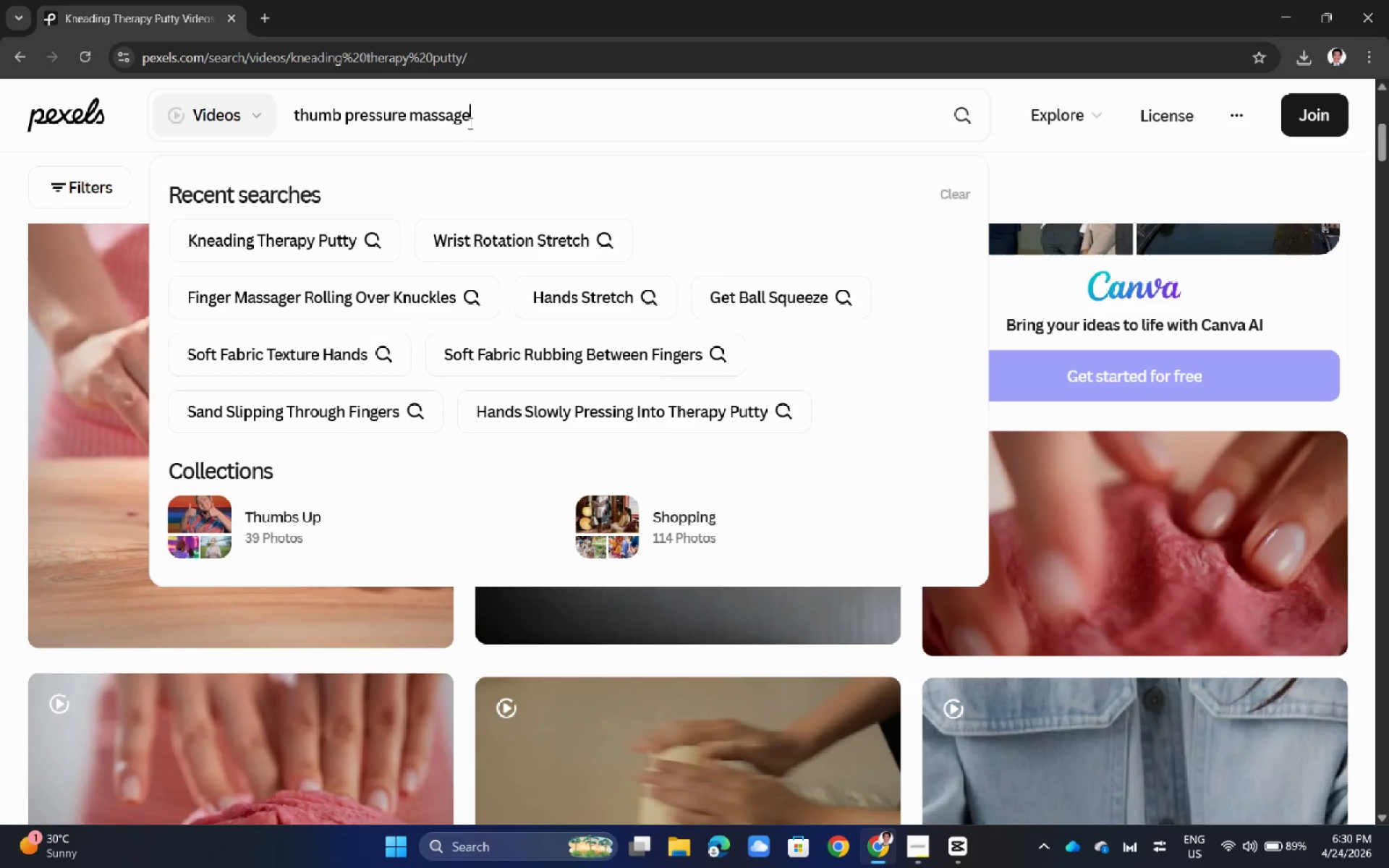 
key(Enter)
 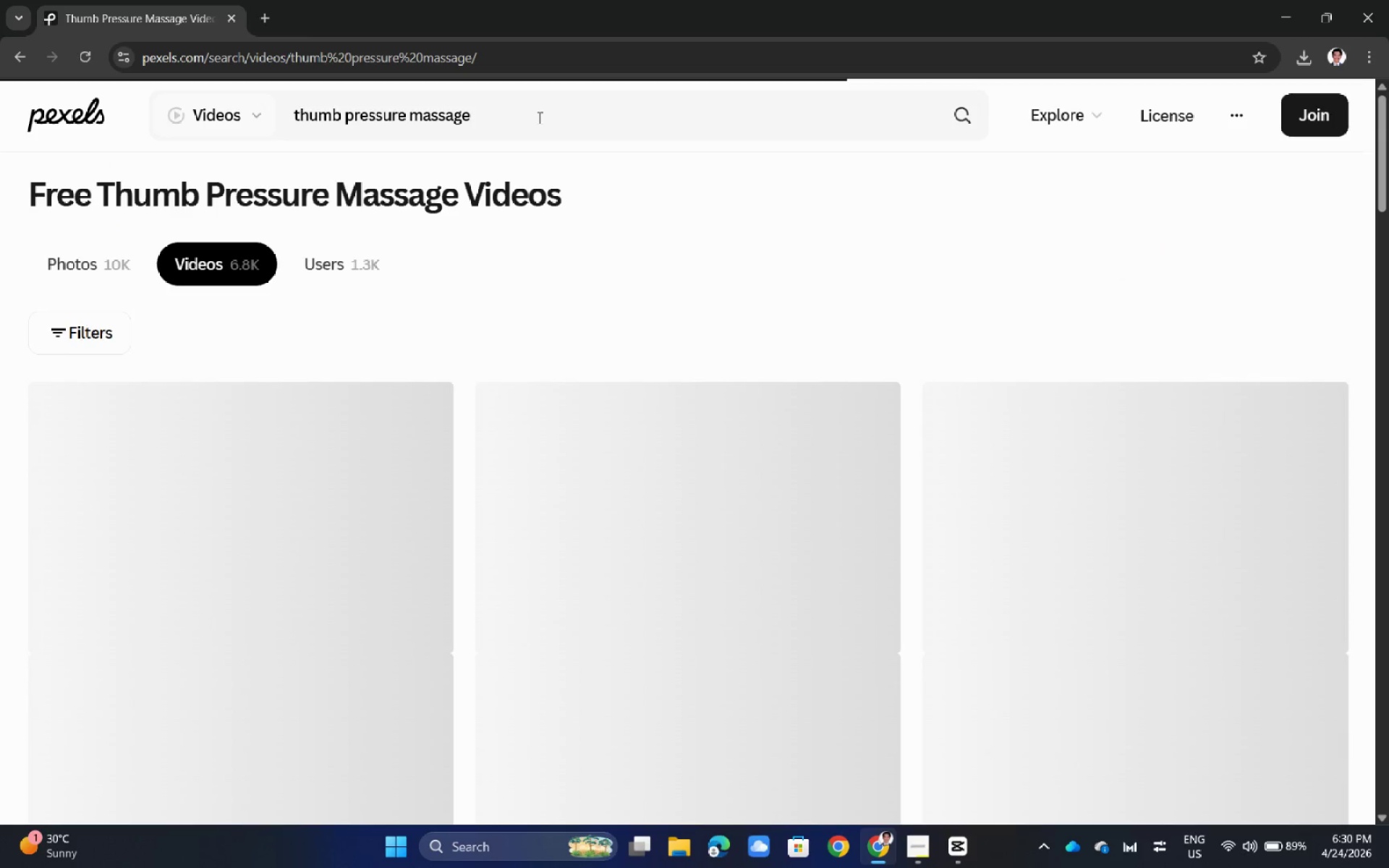 
scroll: coordinate [729, 420], scroll_direction: down, amount: 5.0
 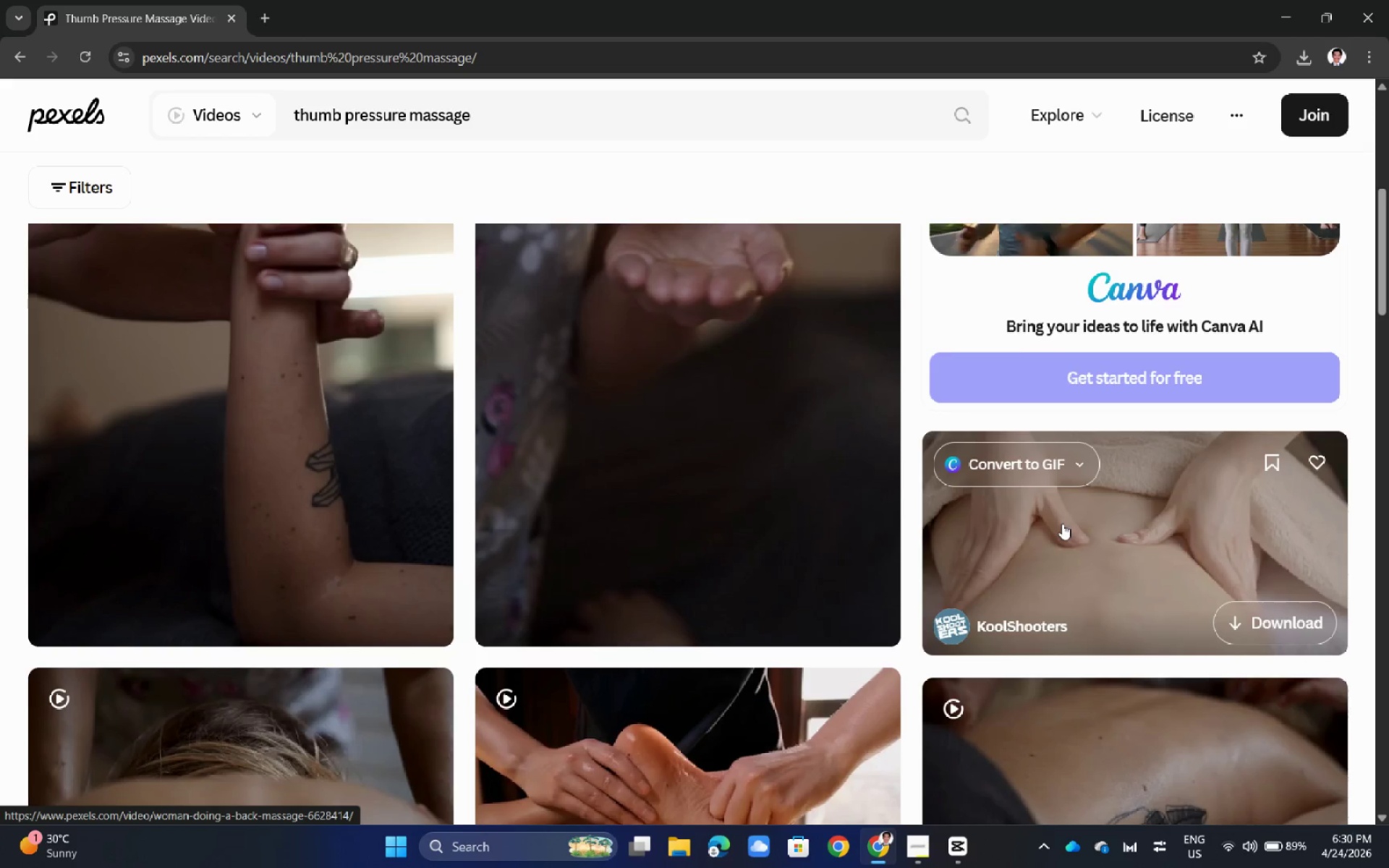 
left_click([1062, 524])
 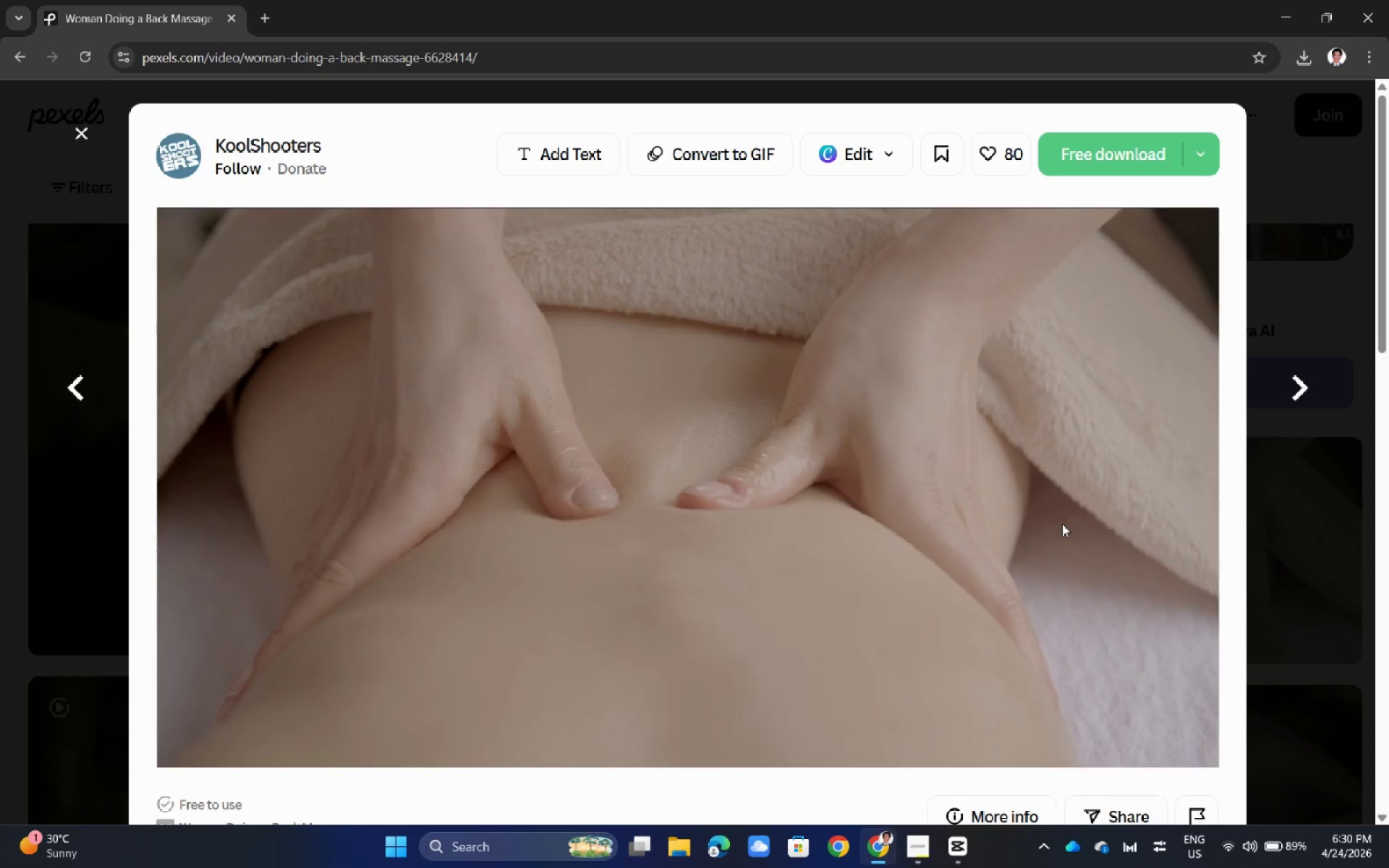 
left_click([1126, 150])
 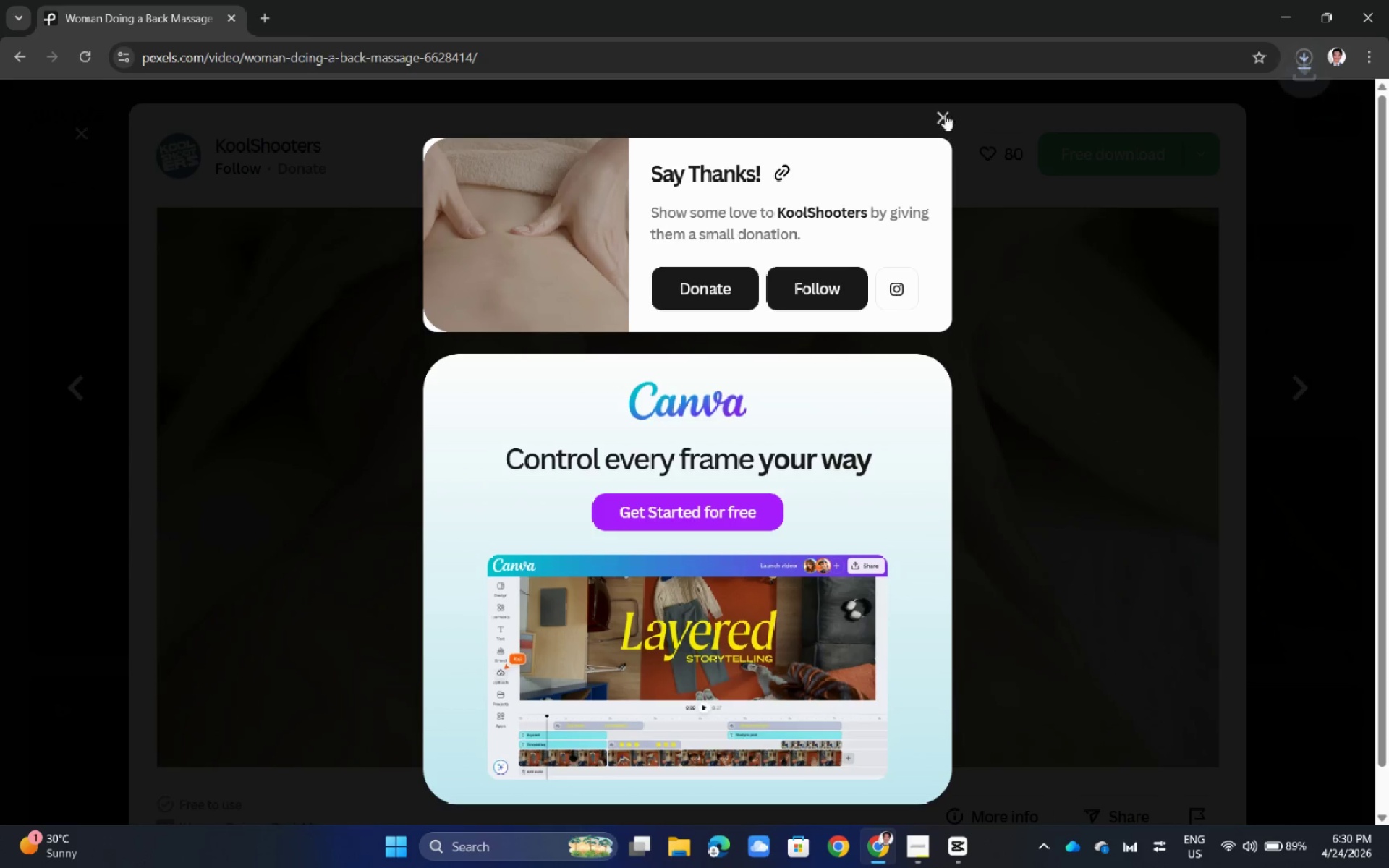 
left_click([943, 116])
 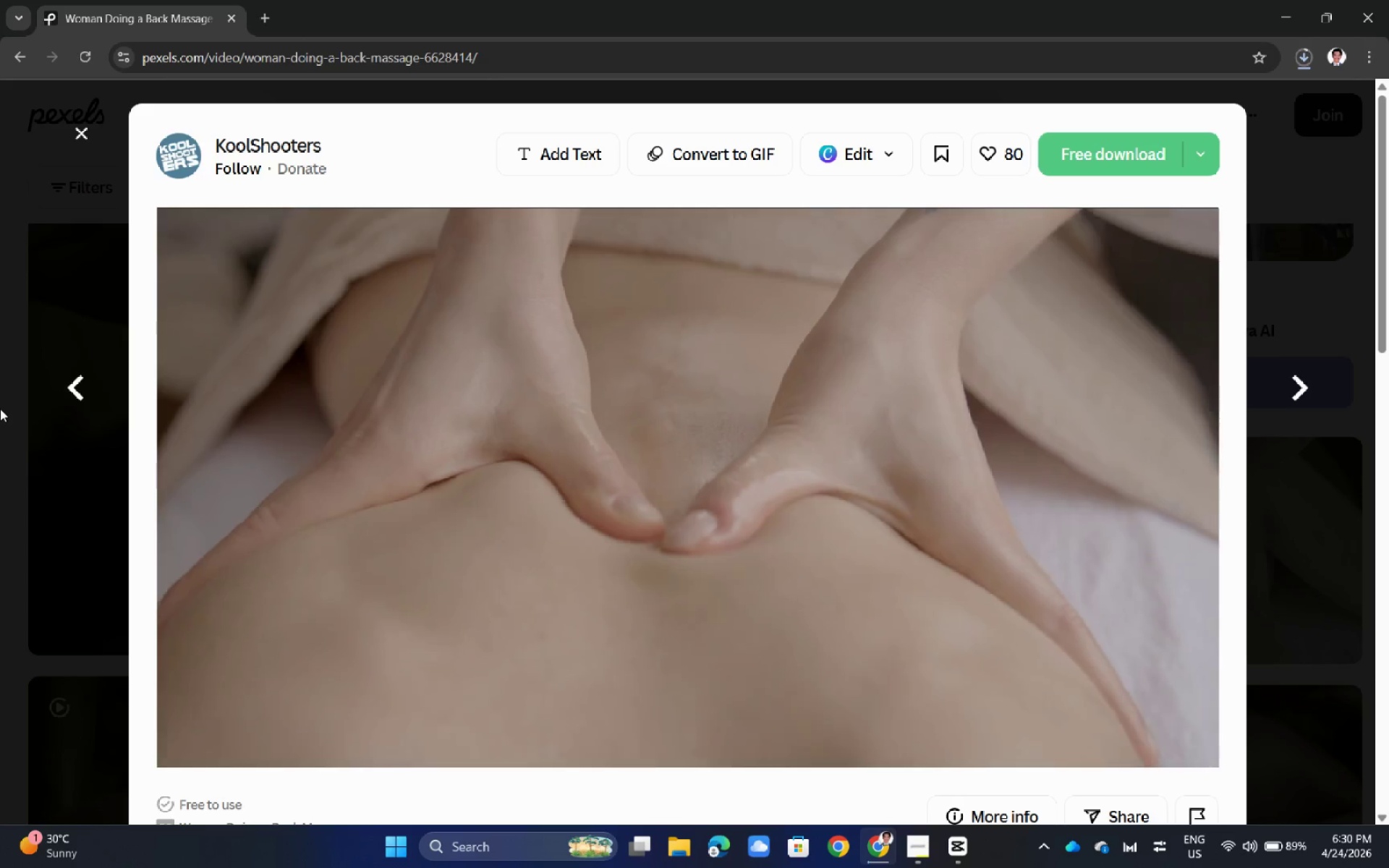 
left_click([0, 409])
 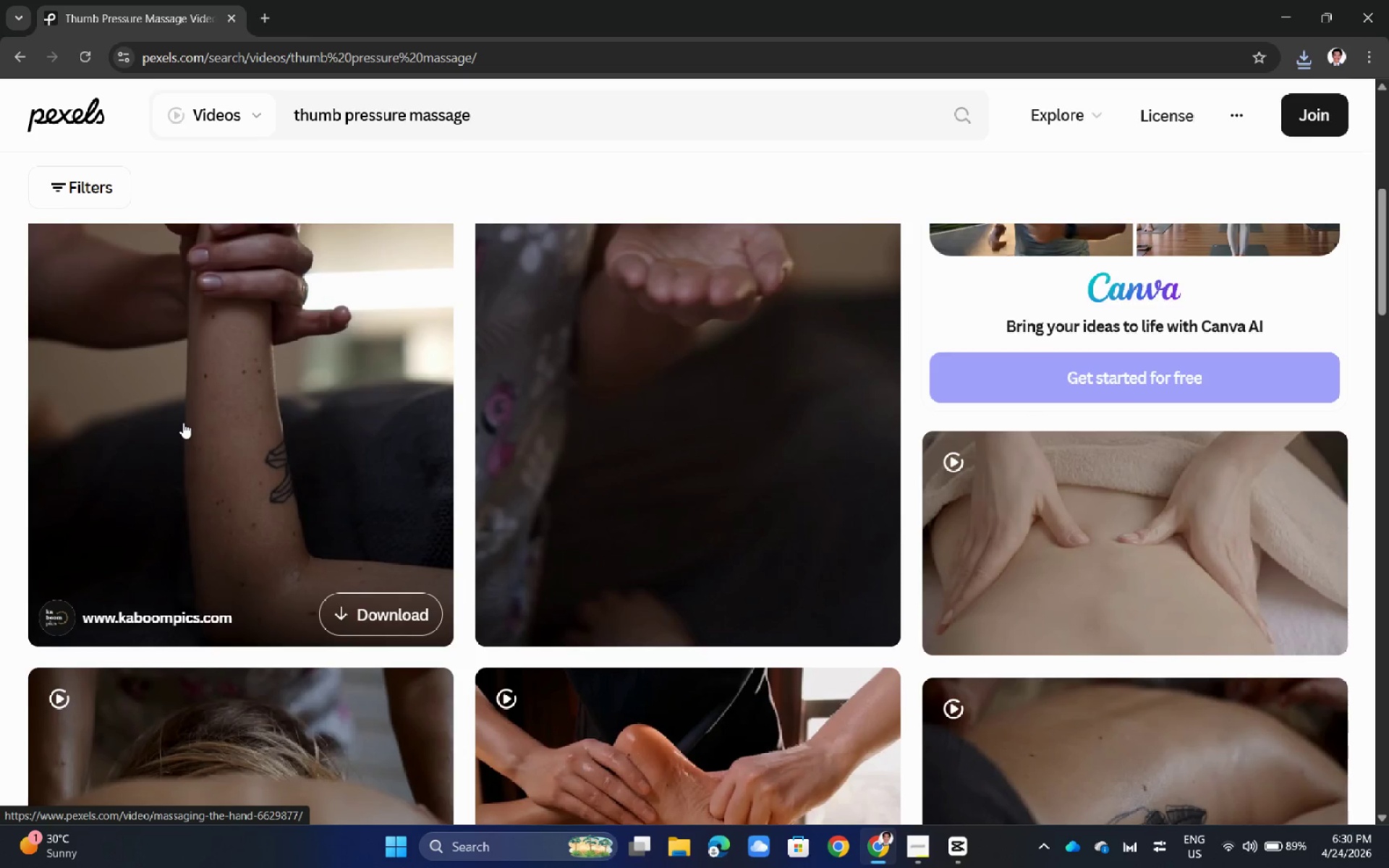 
wait(5.41)
 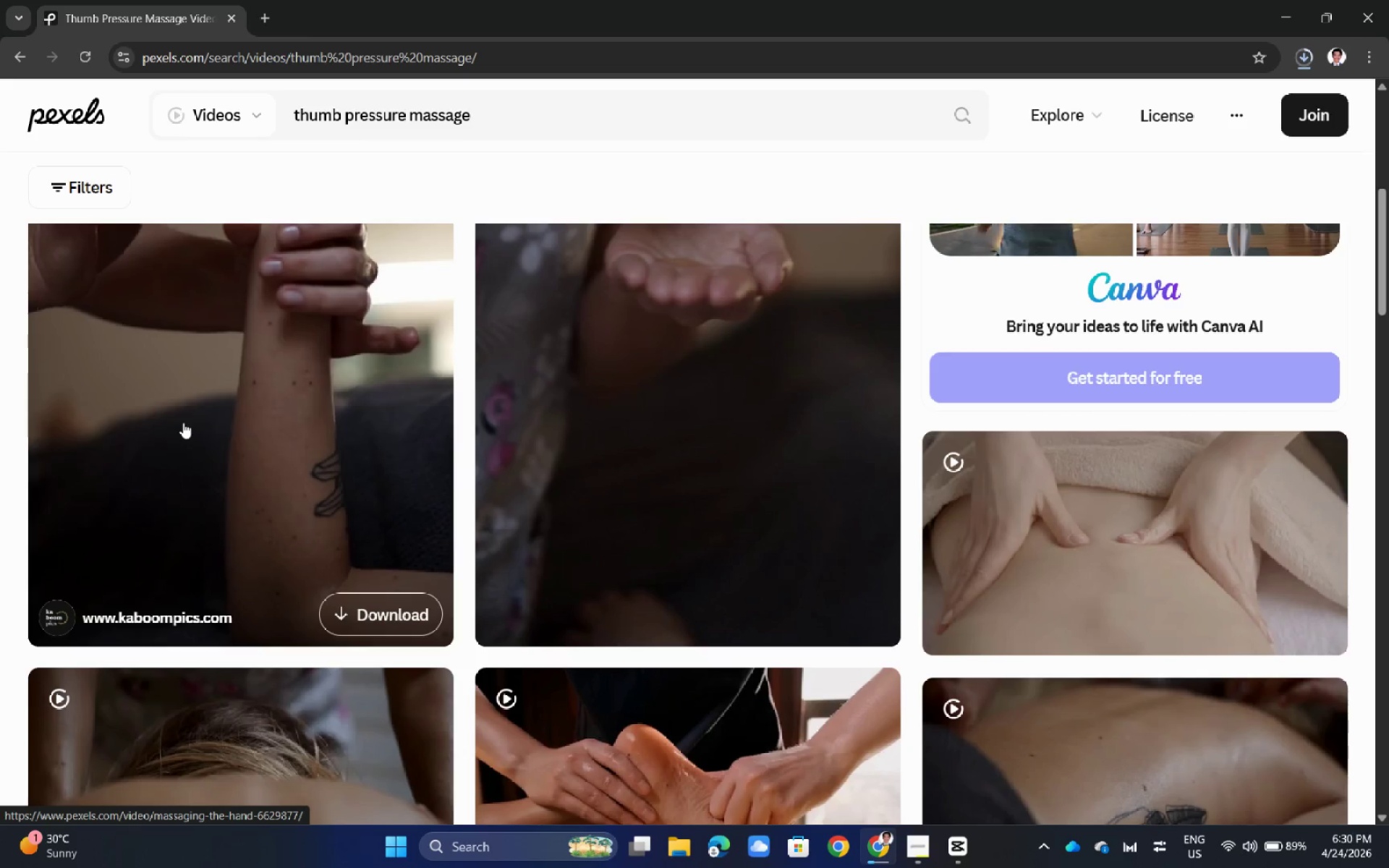 
double_click([527, 110])
 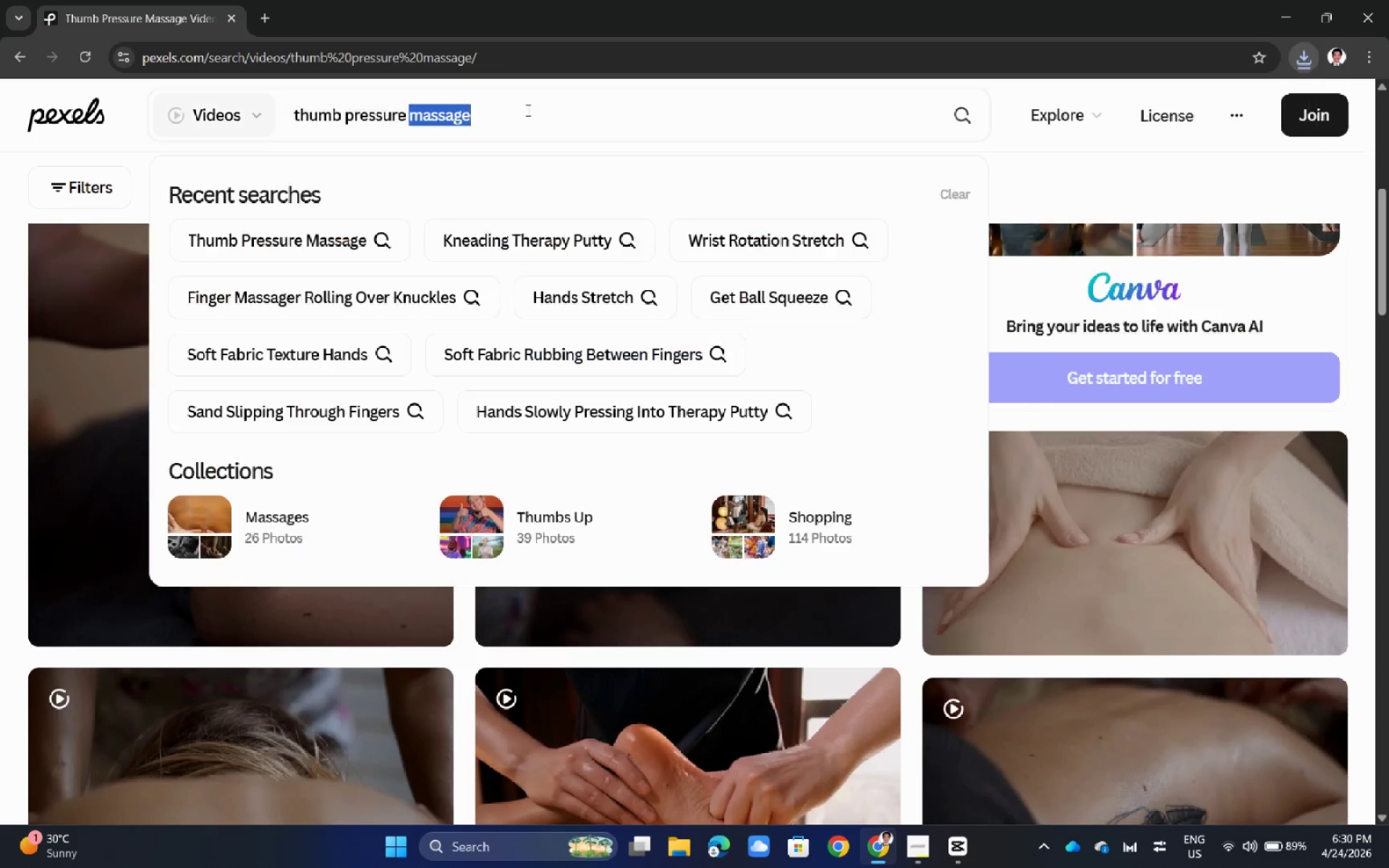 
triple_click([527, 110])
 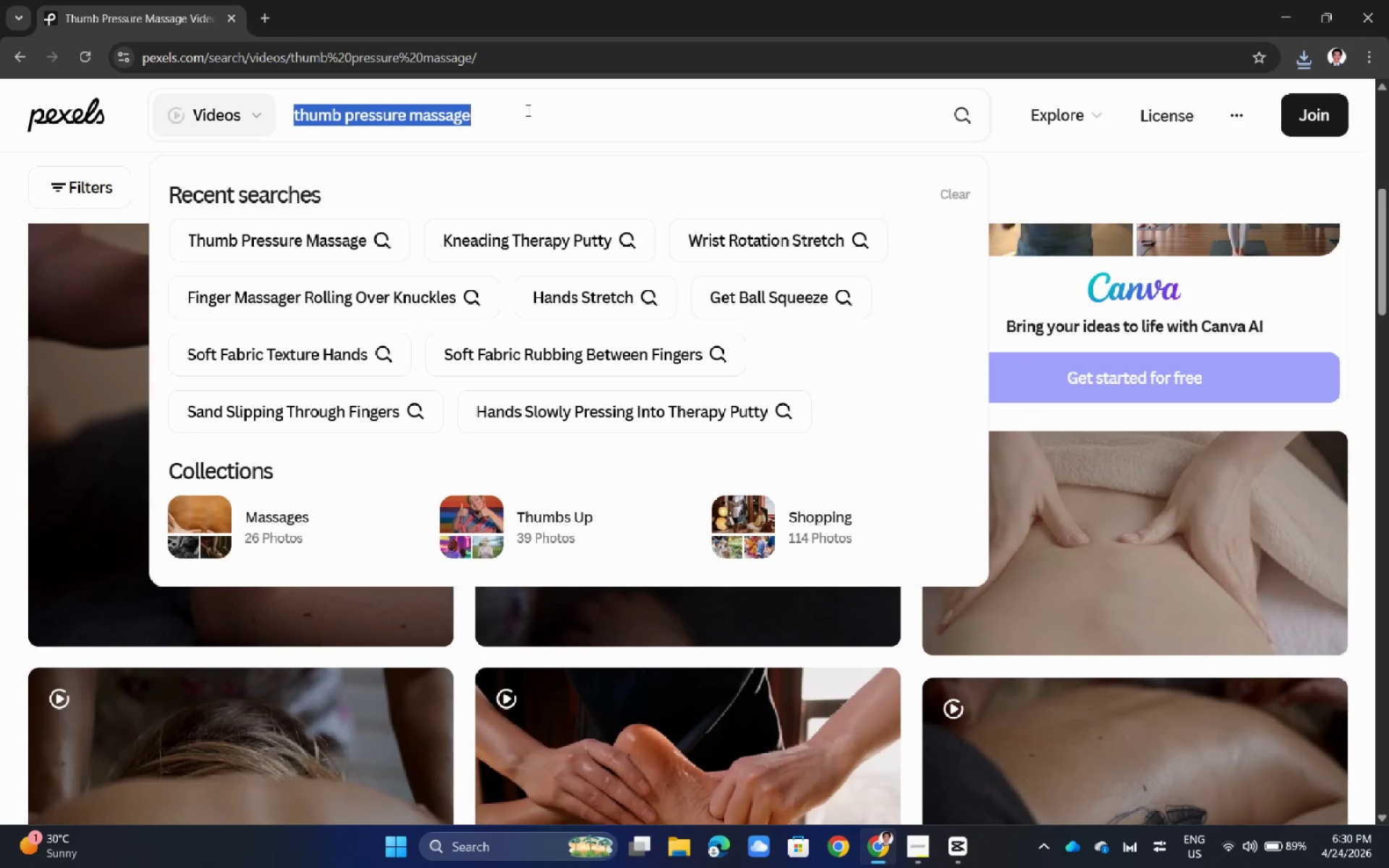 
type(palm pressing into soft foam)
 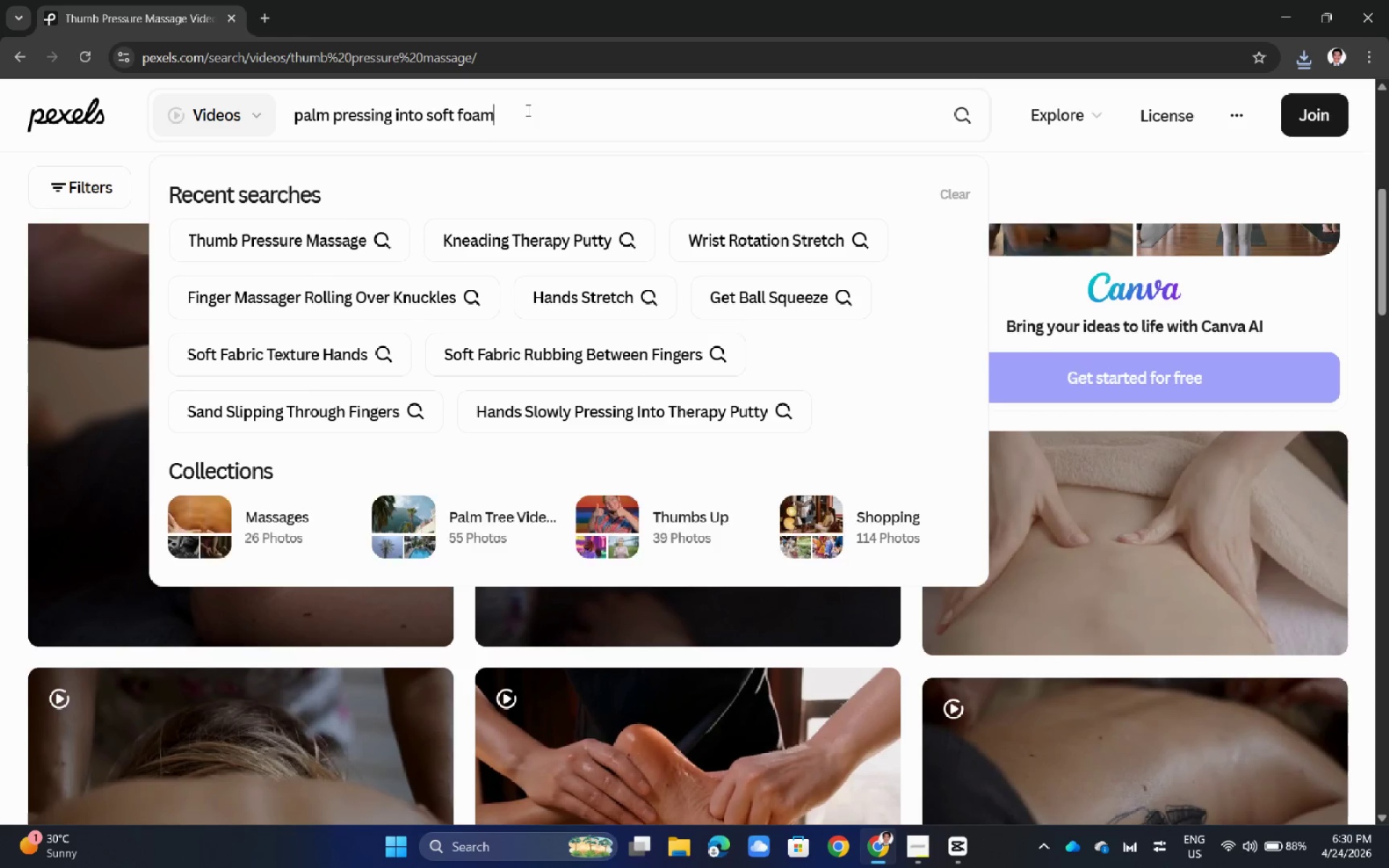 
key(Enter)
 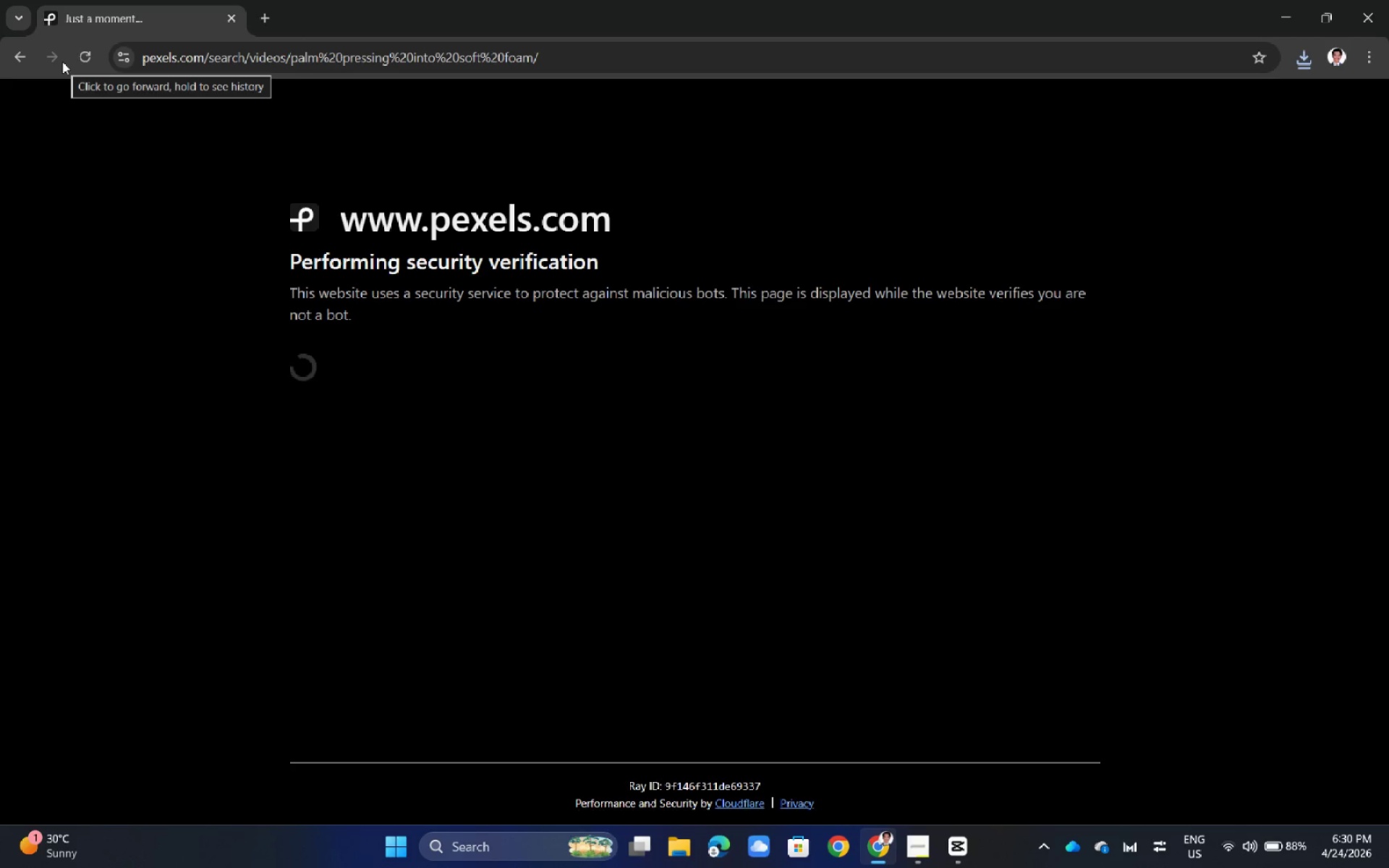 
wait(9.11)
 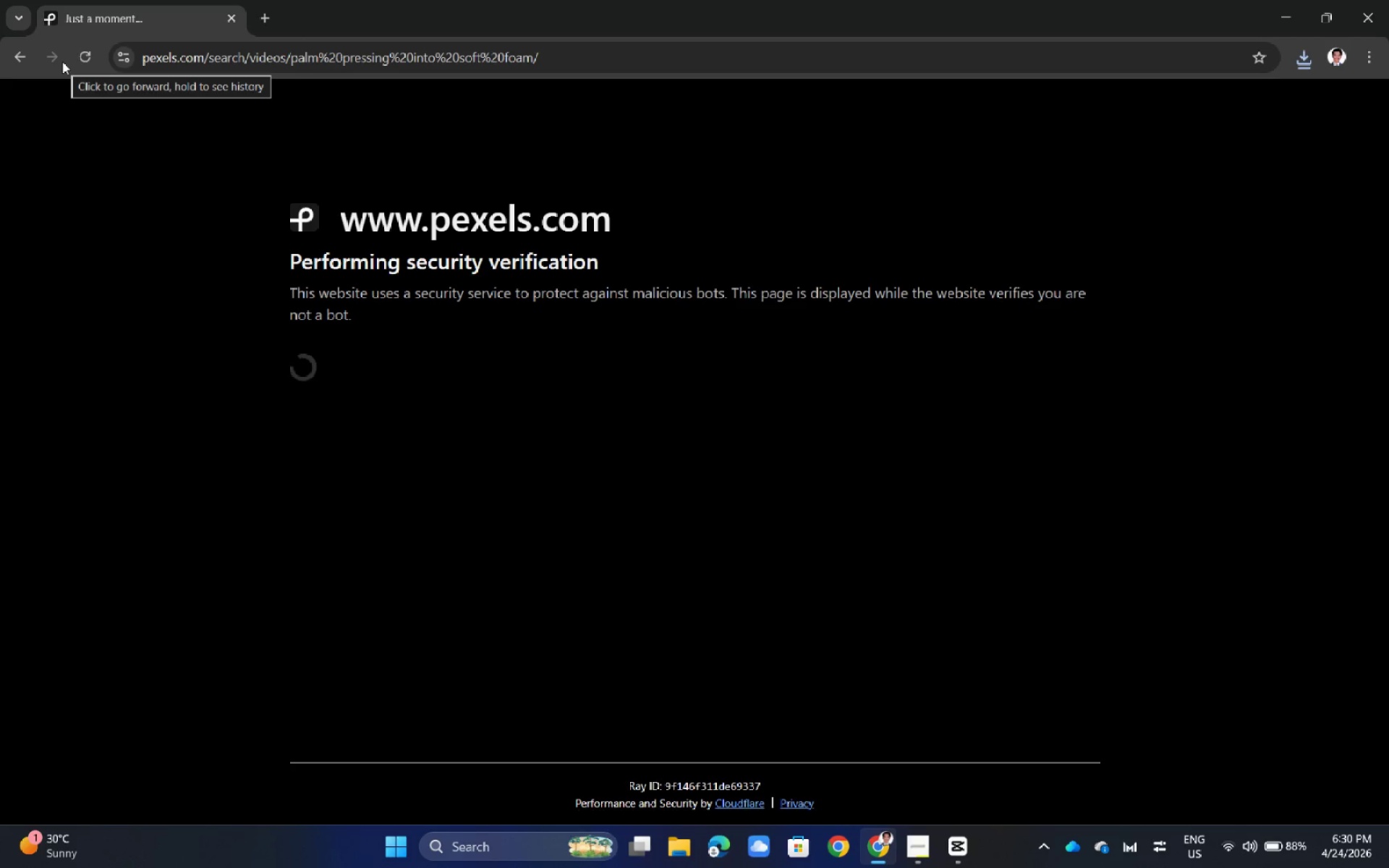 
scroll: coordinate [629, 595], scroll_direction: down, amount: 4.0
 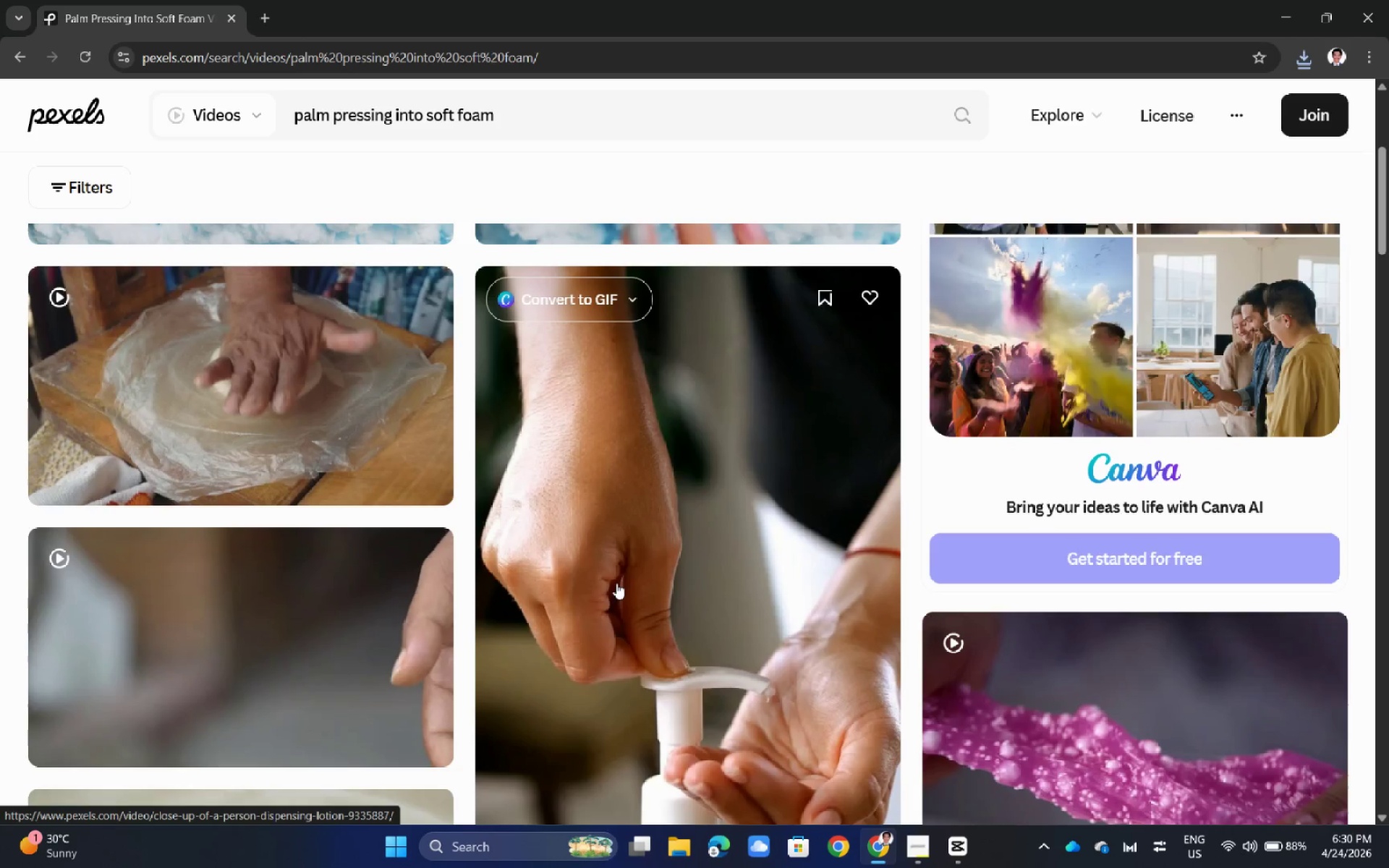 
scroll: coordinate [616, 583], scroll_direction: up, amount: 1.0
 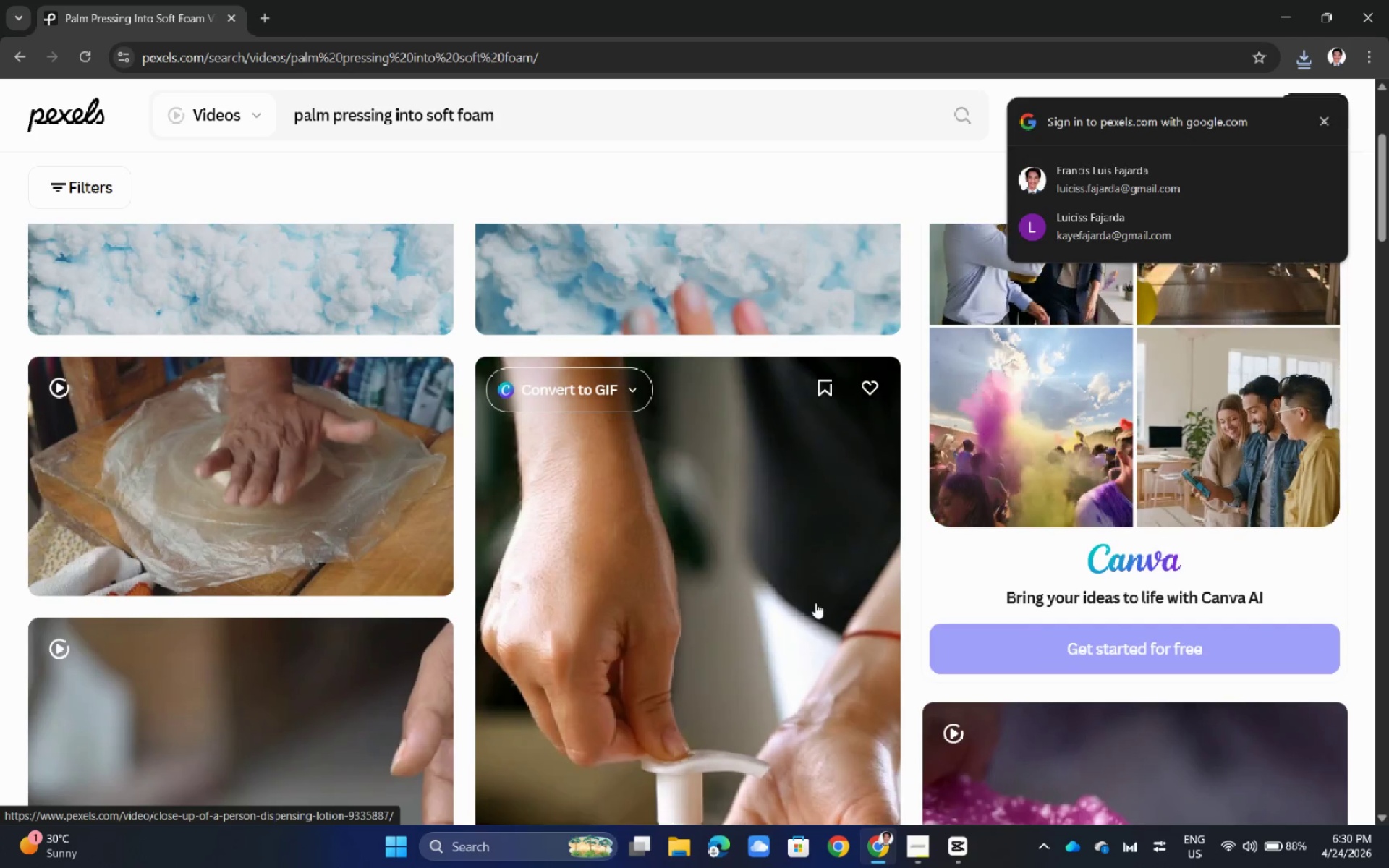 
scroll: coordinate [710, 545], scroll_direction: down, amount: 7.0
 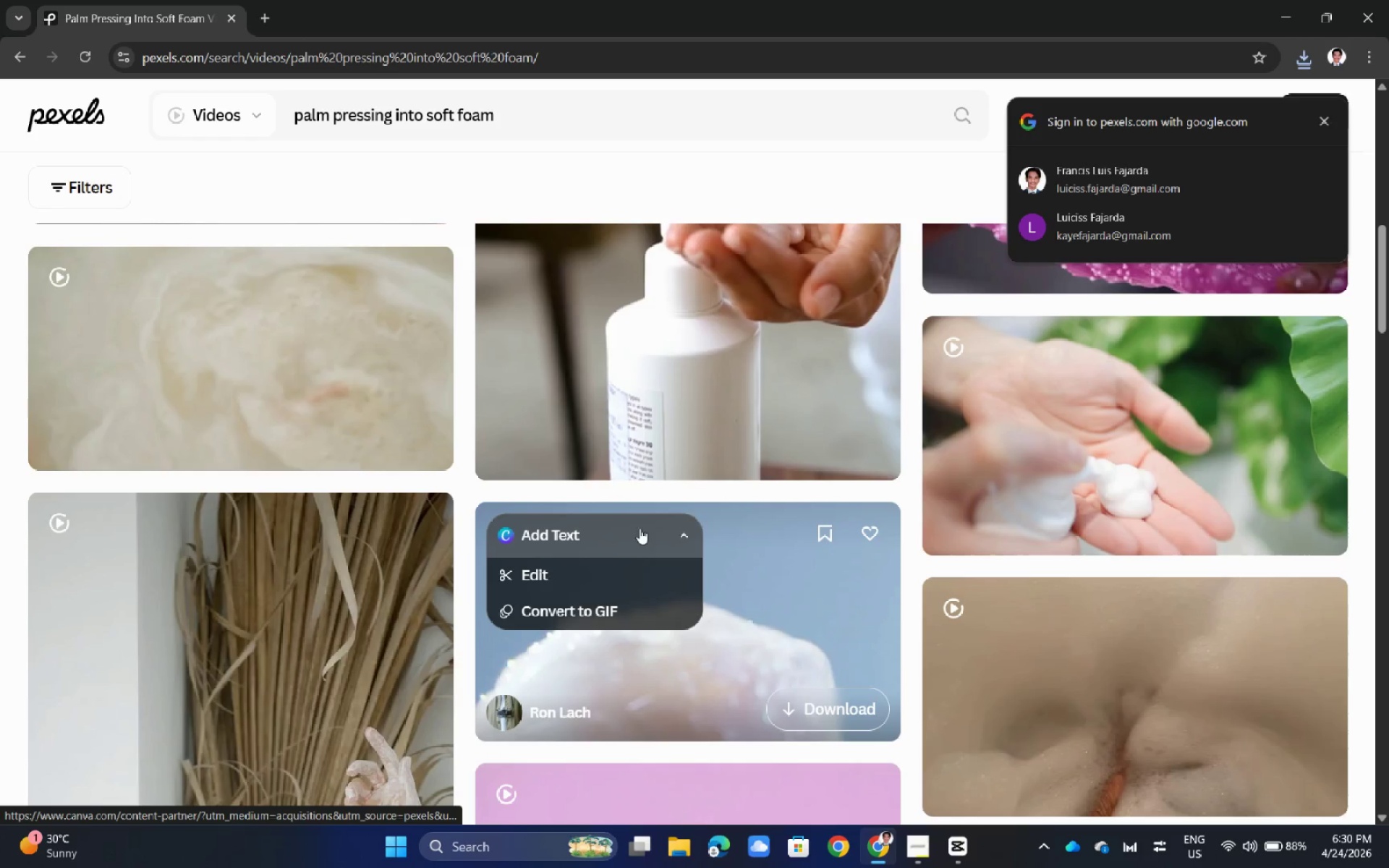 
left_click([969, 0])
 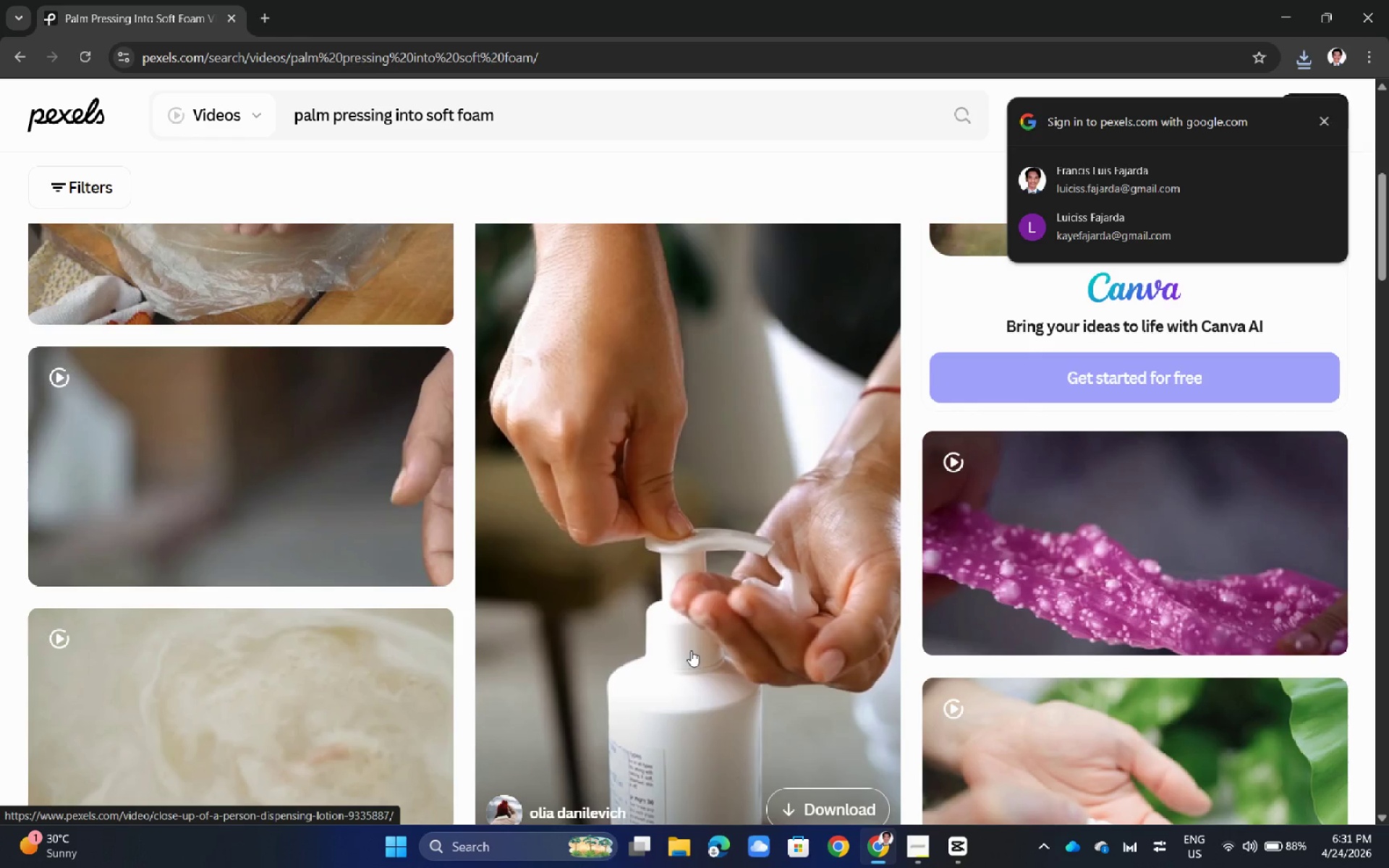 
scroll: coordinate [737, 282], scroll_direction: up, amount: 10.0
 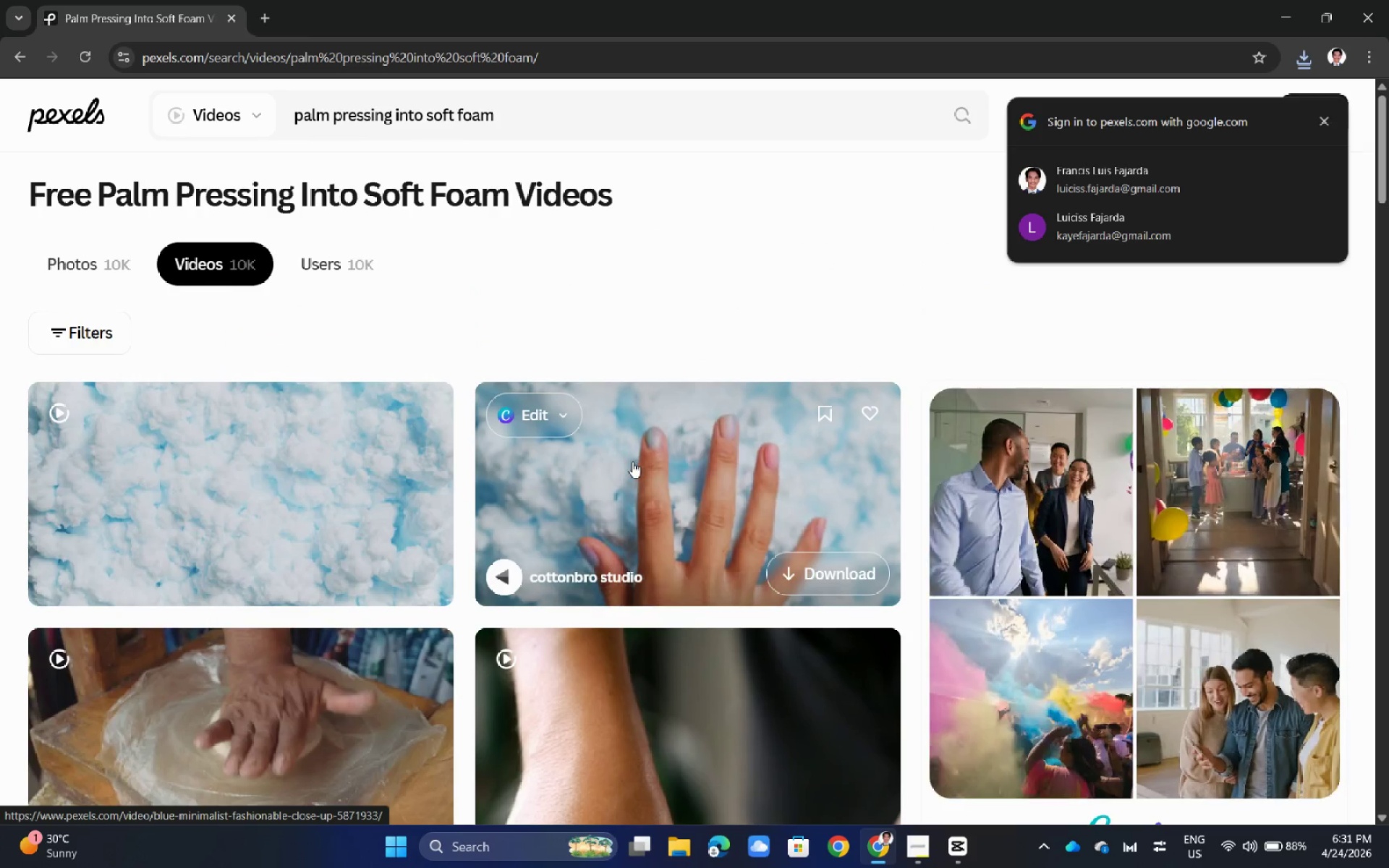 
wait(5.04)
 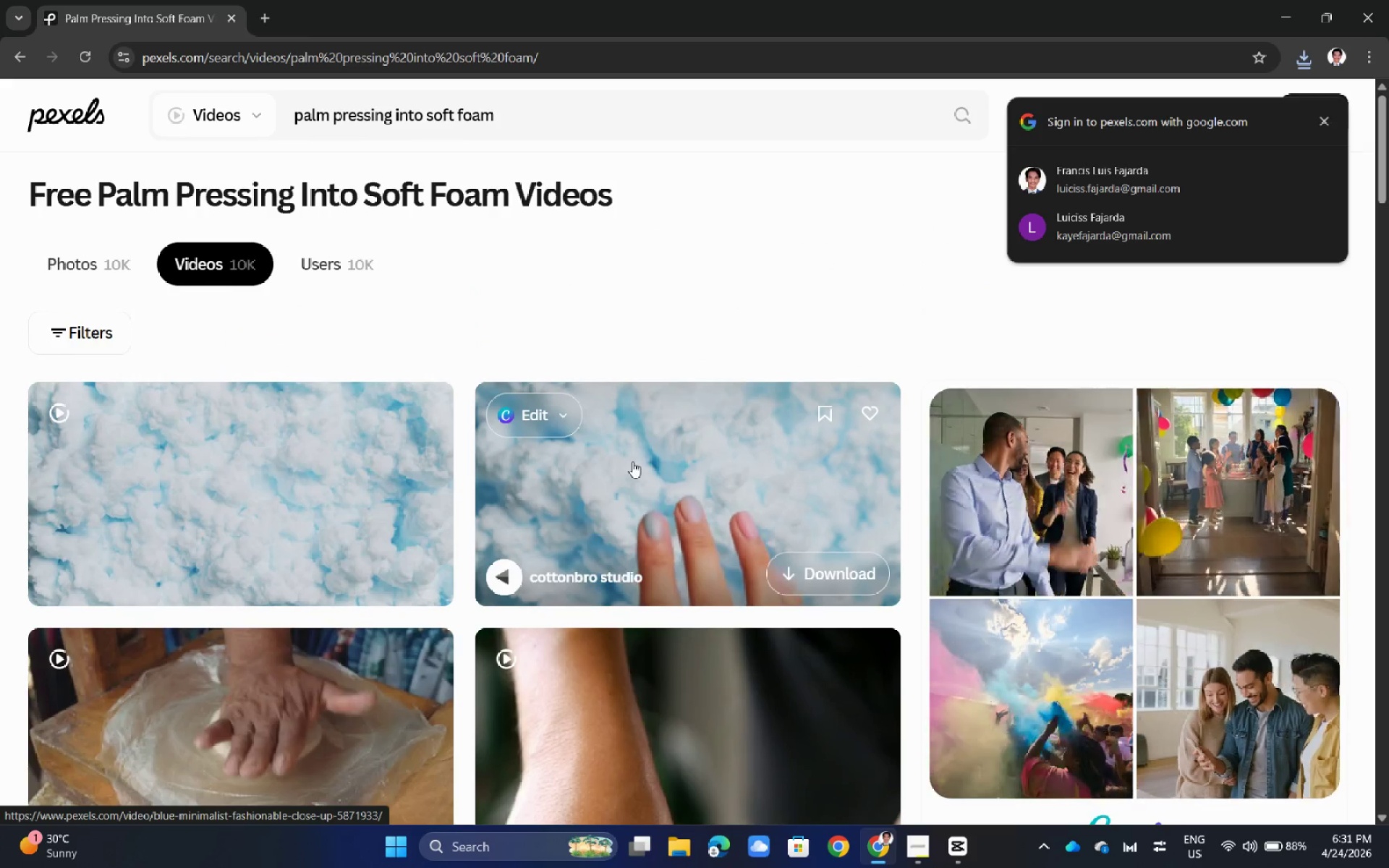 
left_click([654, 500])
 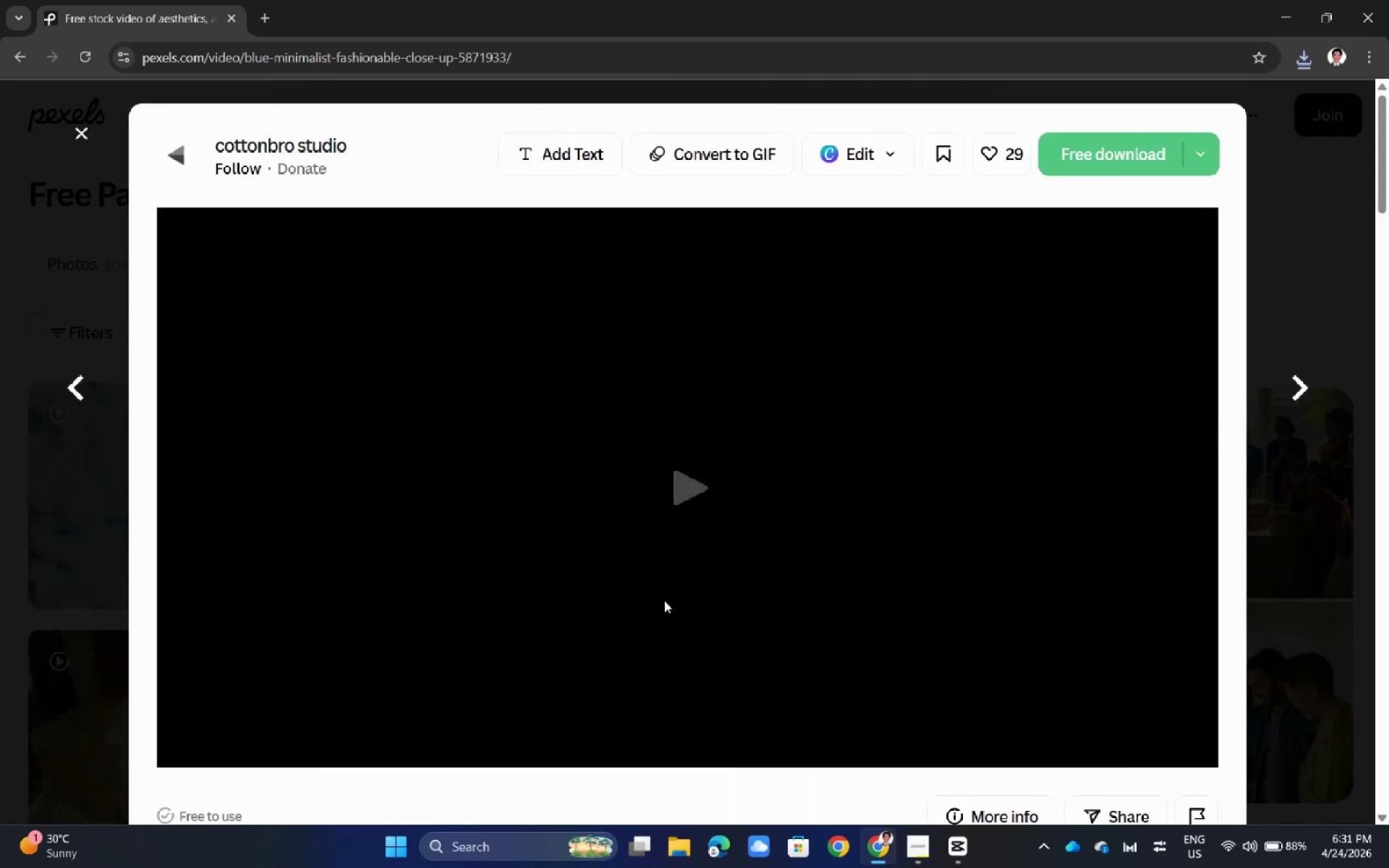 
scroll: coordinate [737, 498], scroll_direction: down, amount: 9.0
 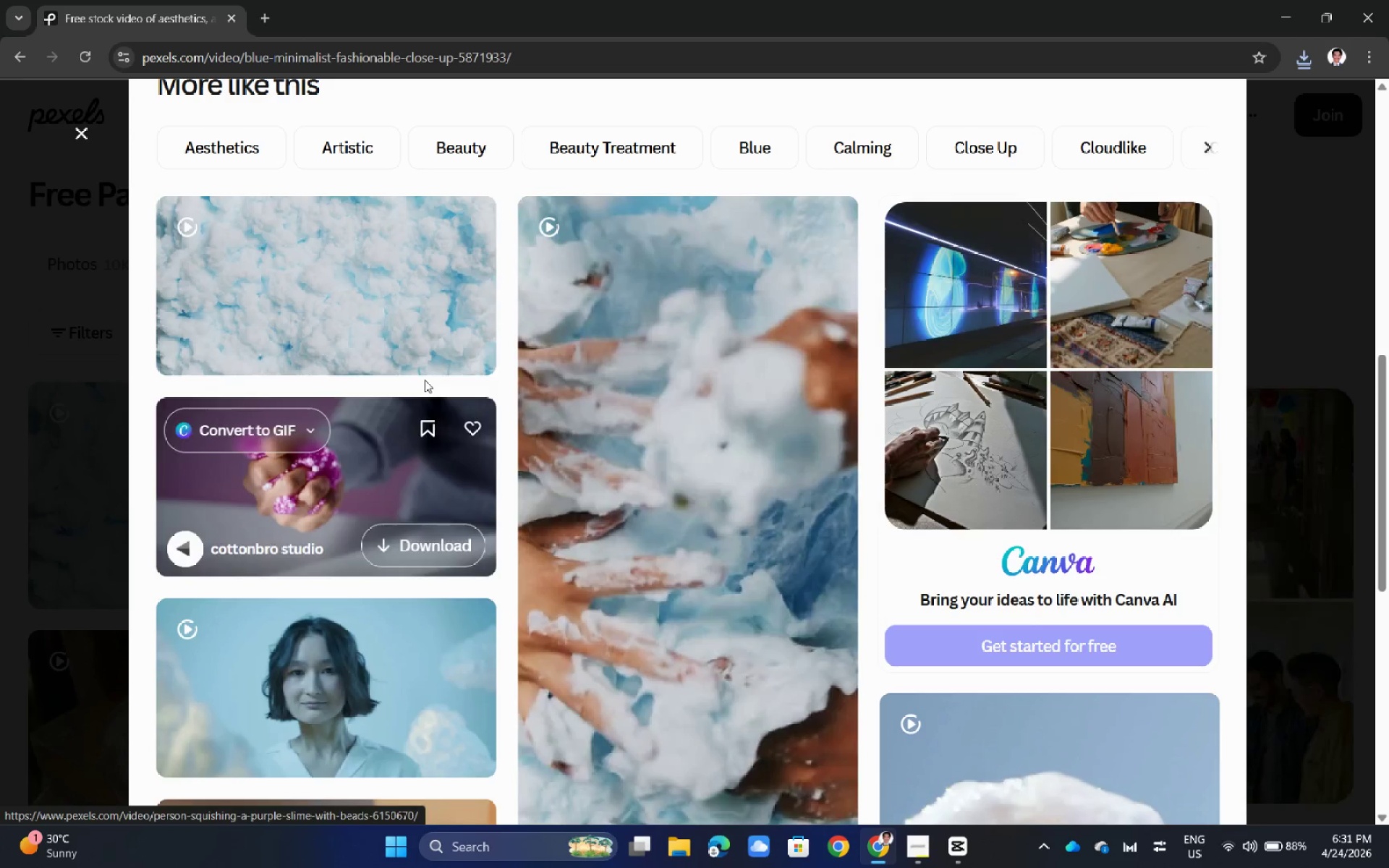 
wait(9.53)
 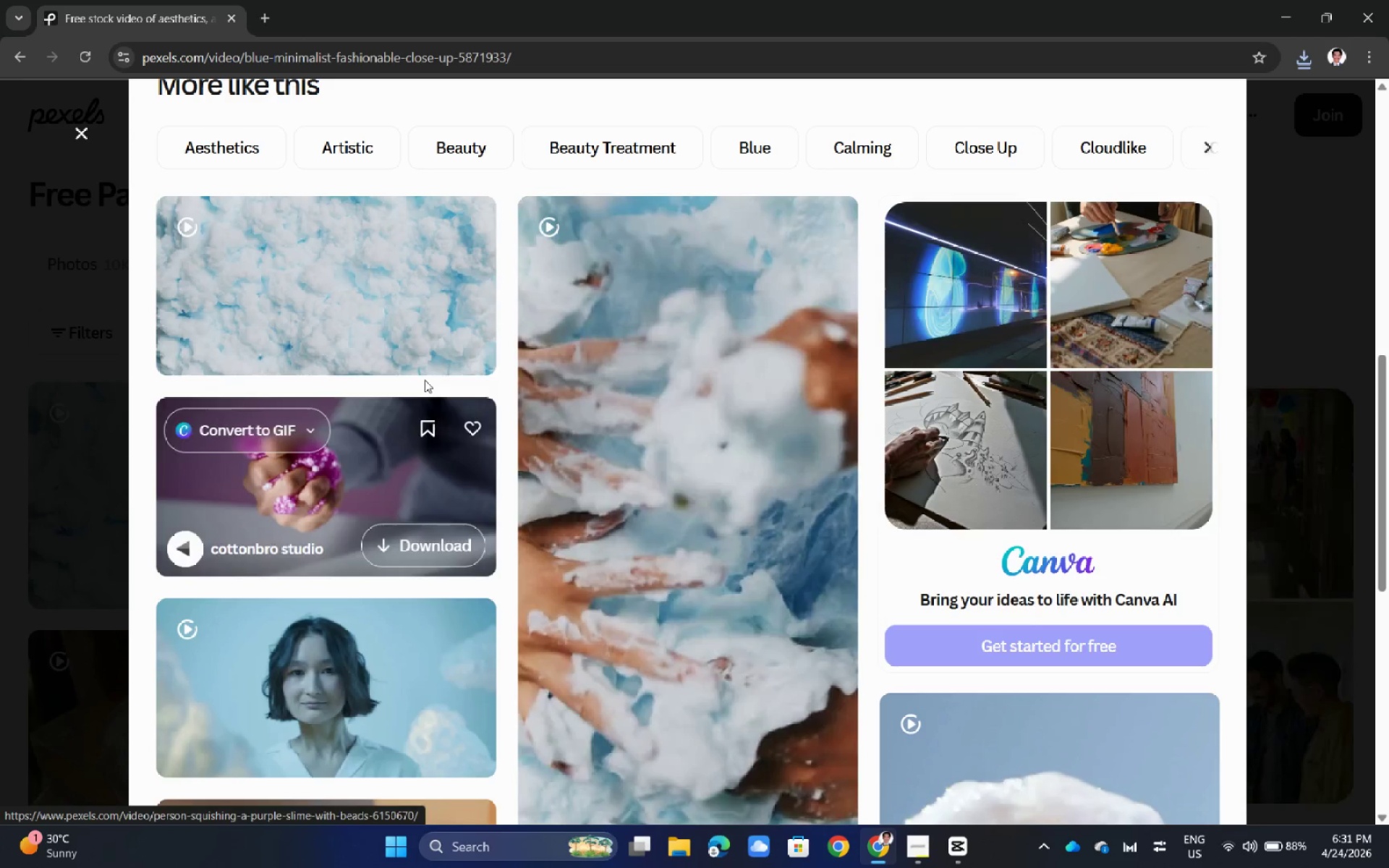 
left_click([0, 467])
 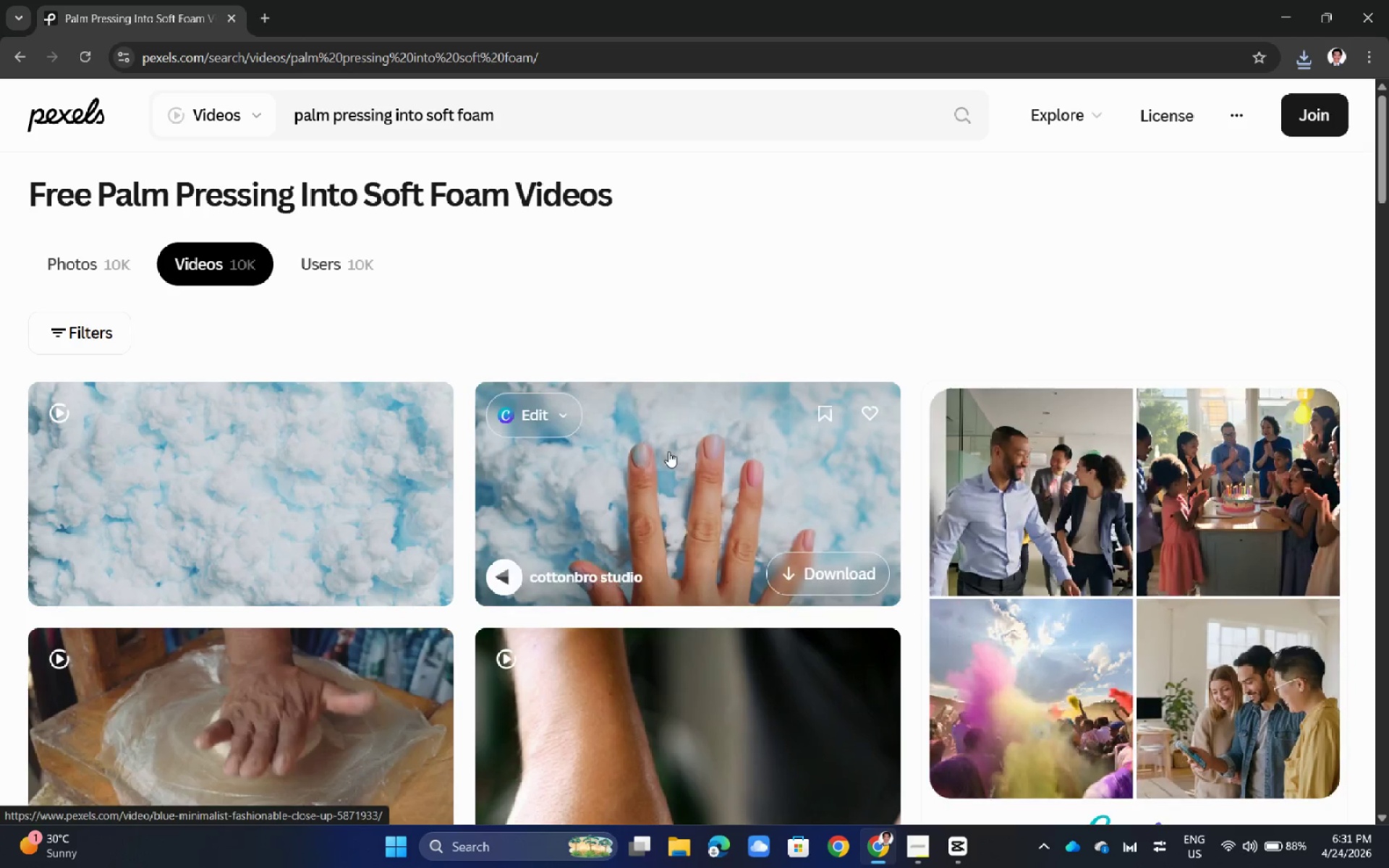 
left_click([668, 451])
 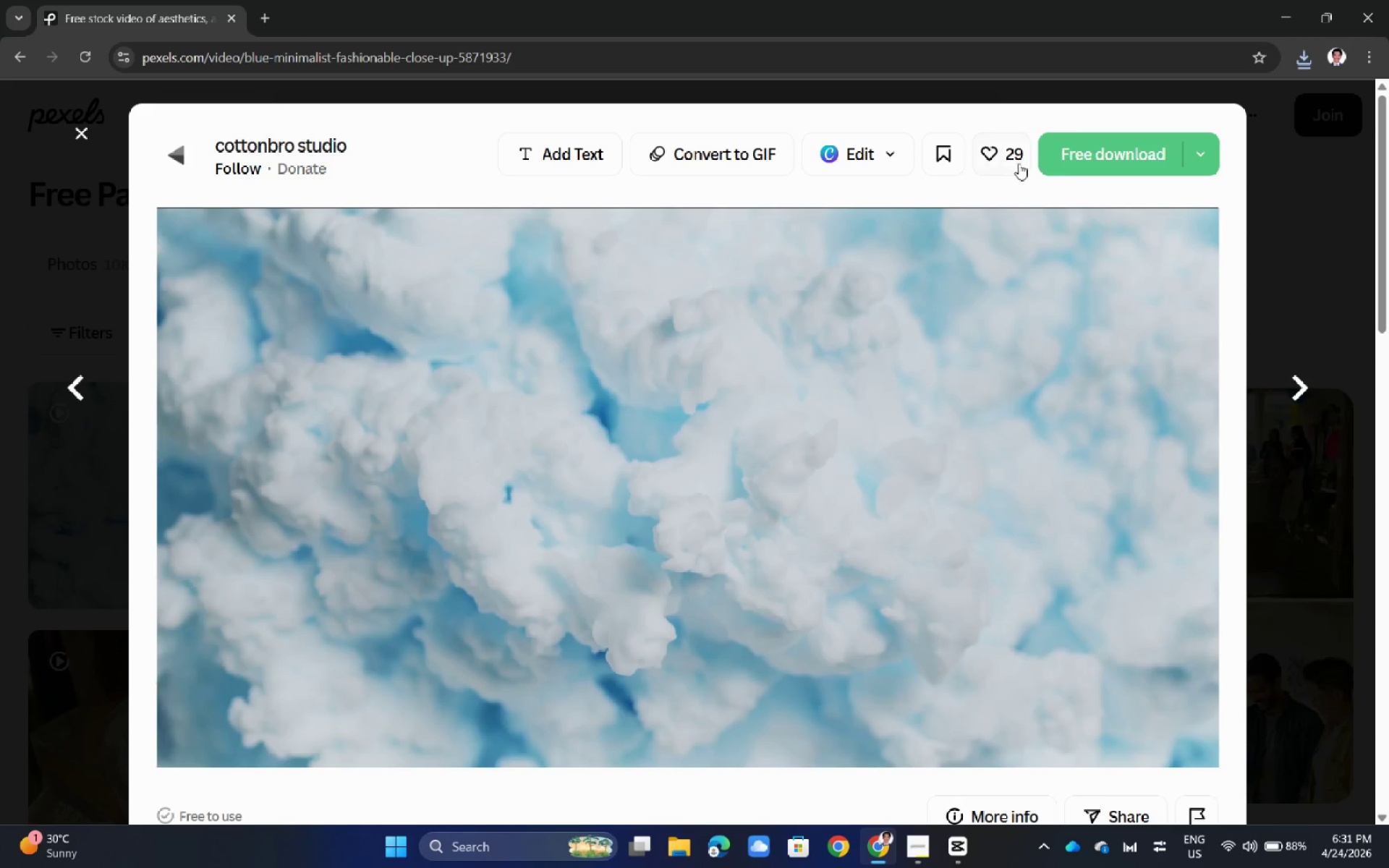 
left_click([1082, 158])
 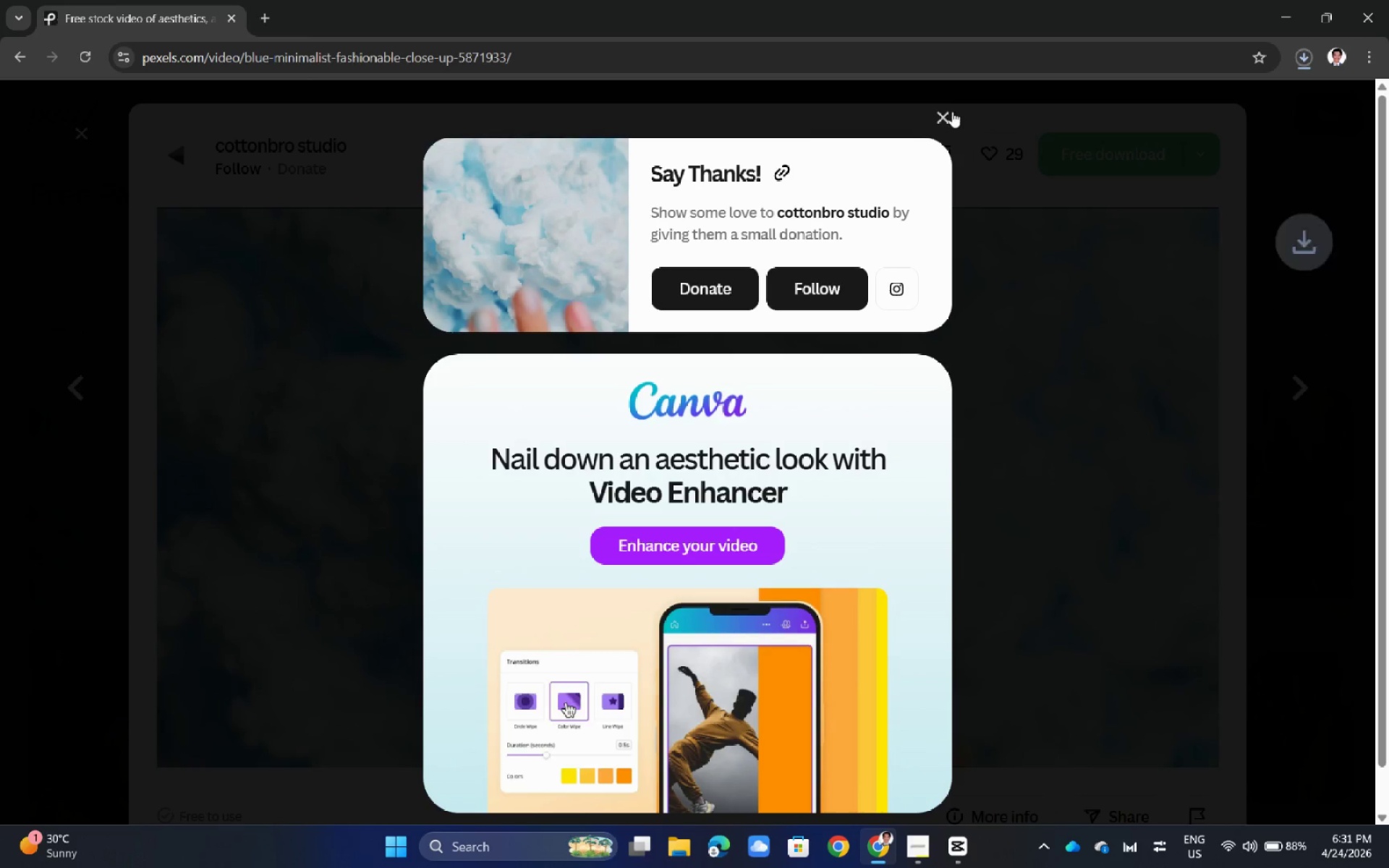 
left_click([951, 111])
 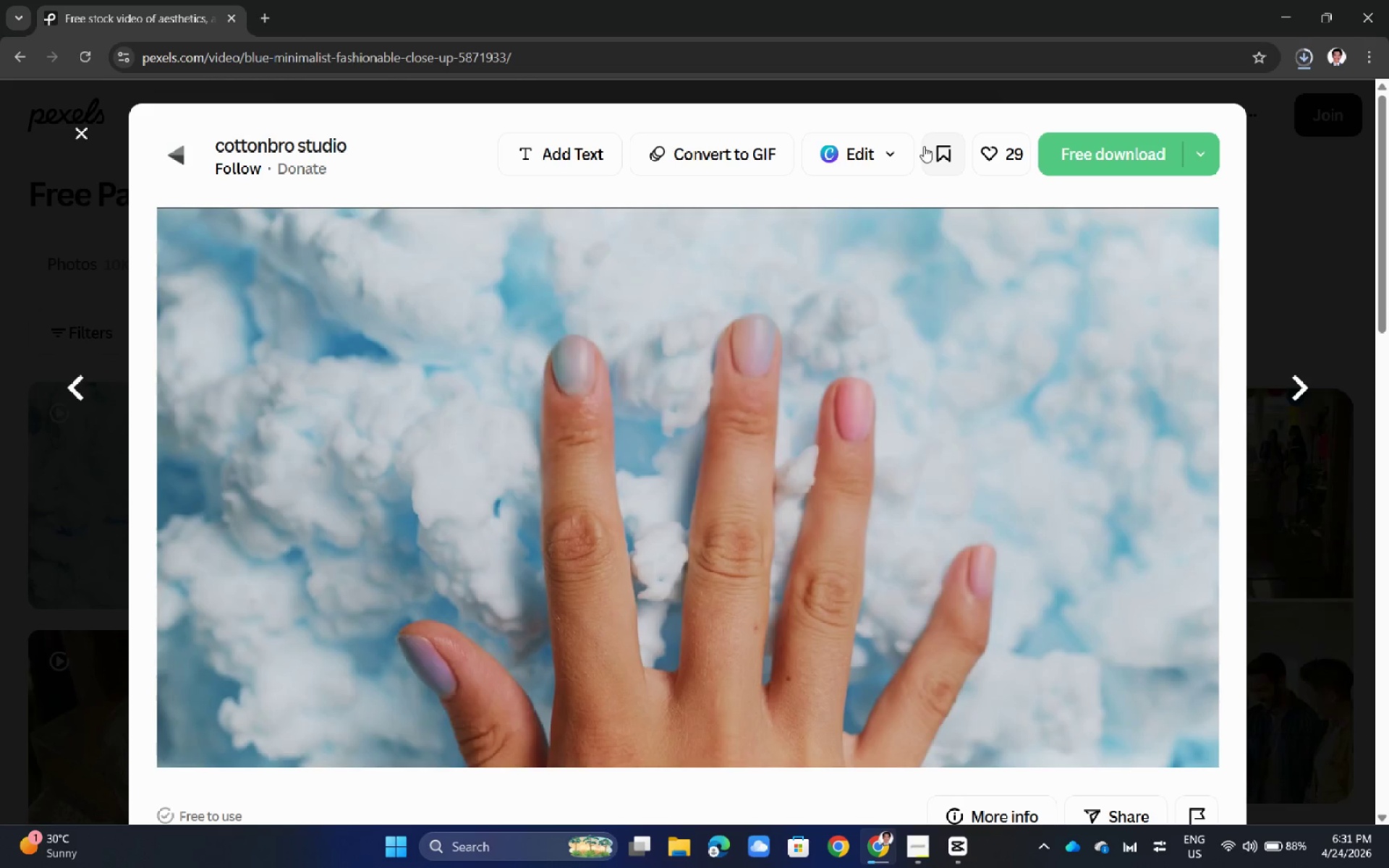 
wait(5.28)
 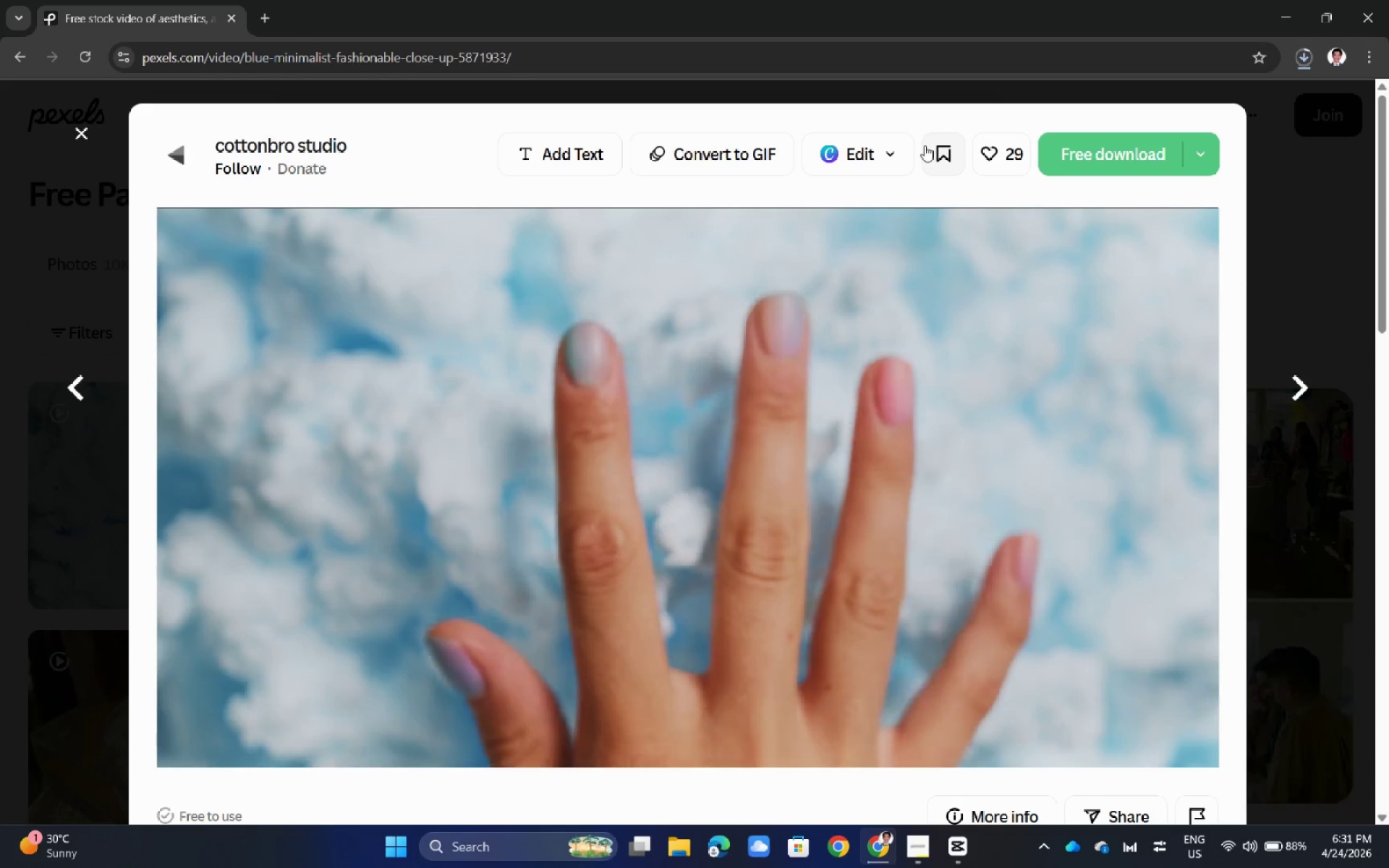 
left_click([0, 276])
 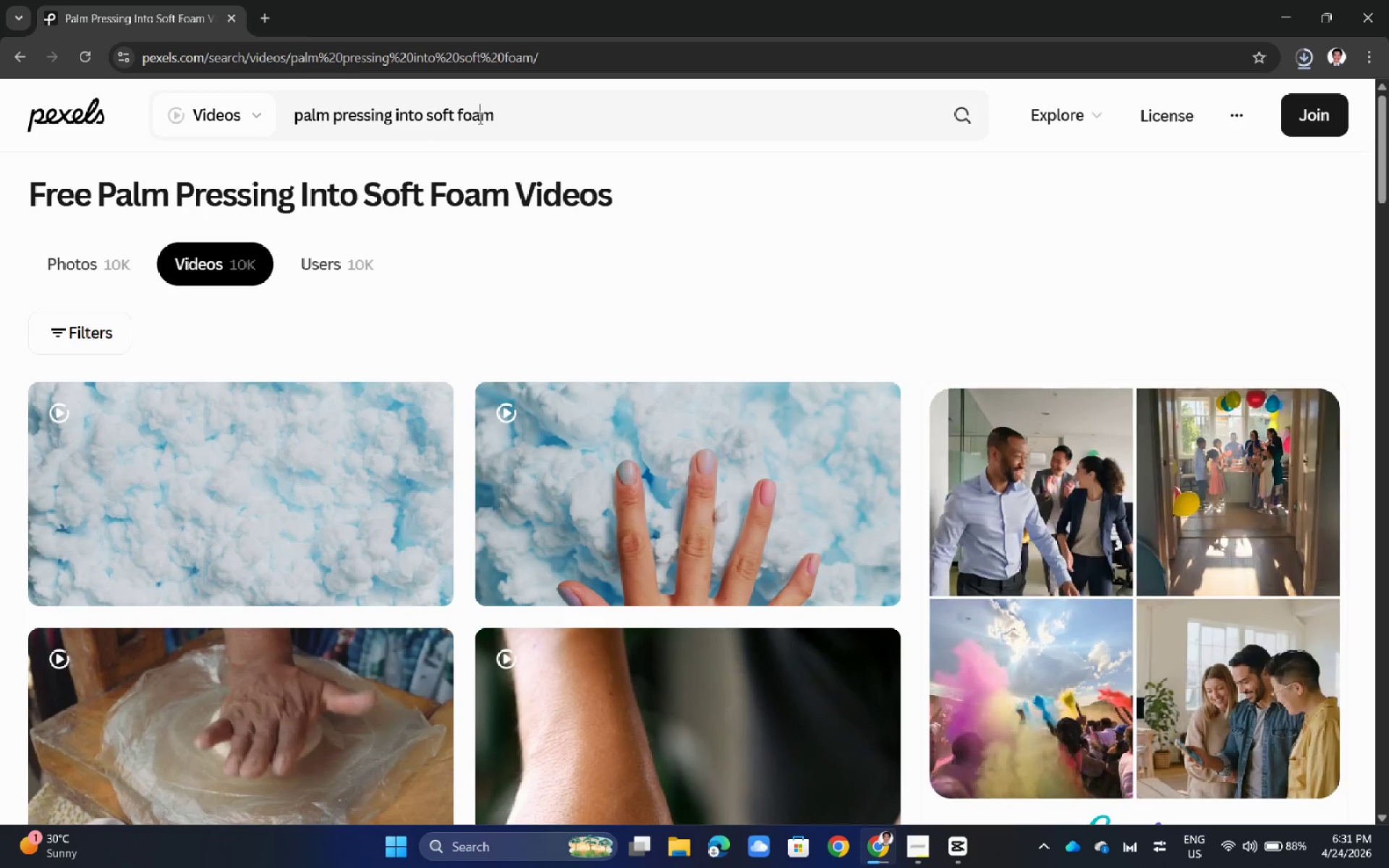 
double_click([479, 118])
 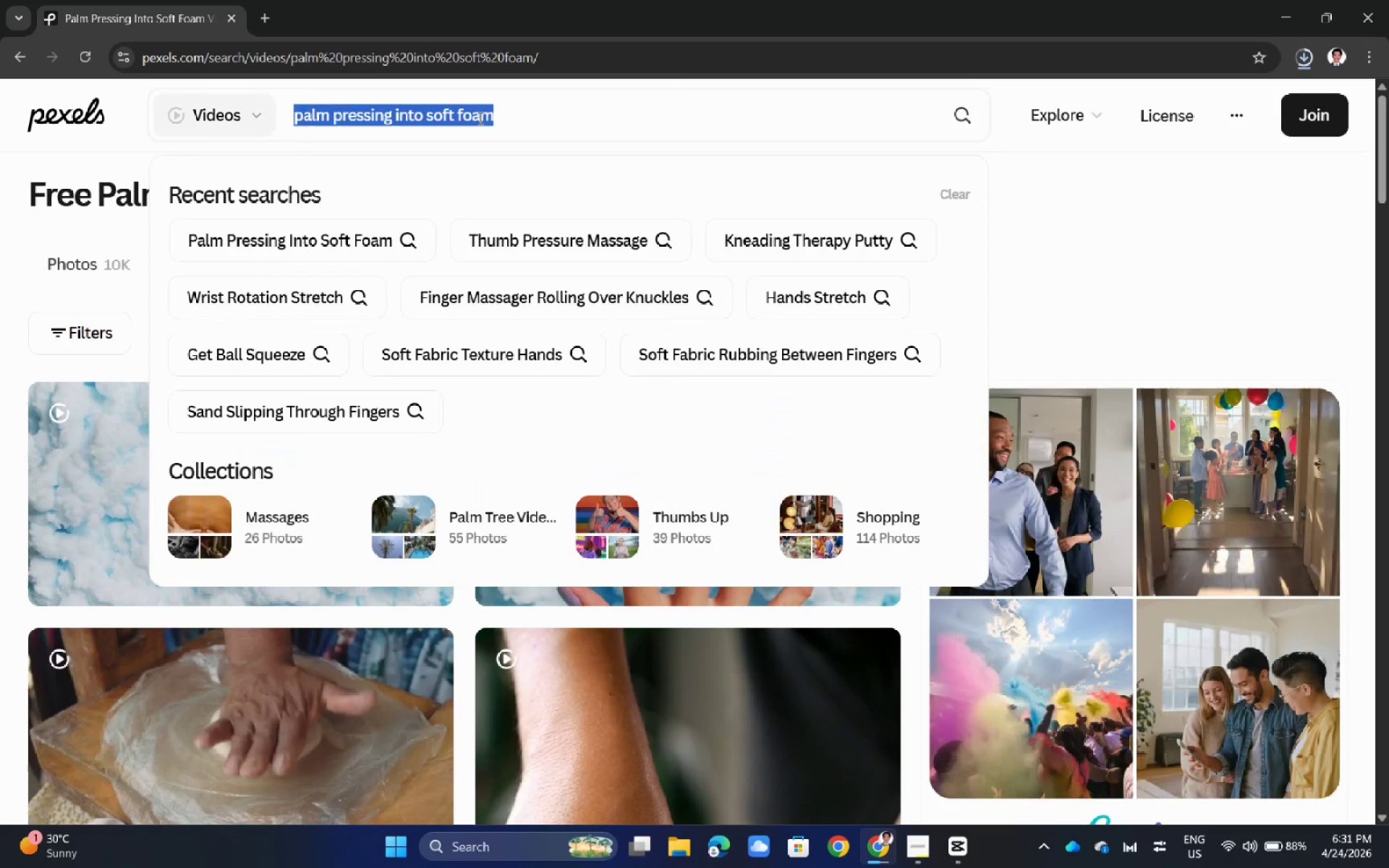 
triple_click([479, 118])
 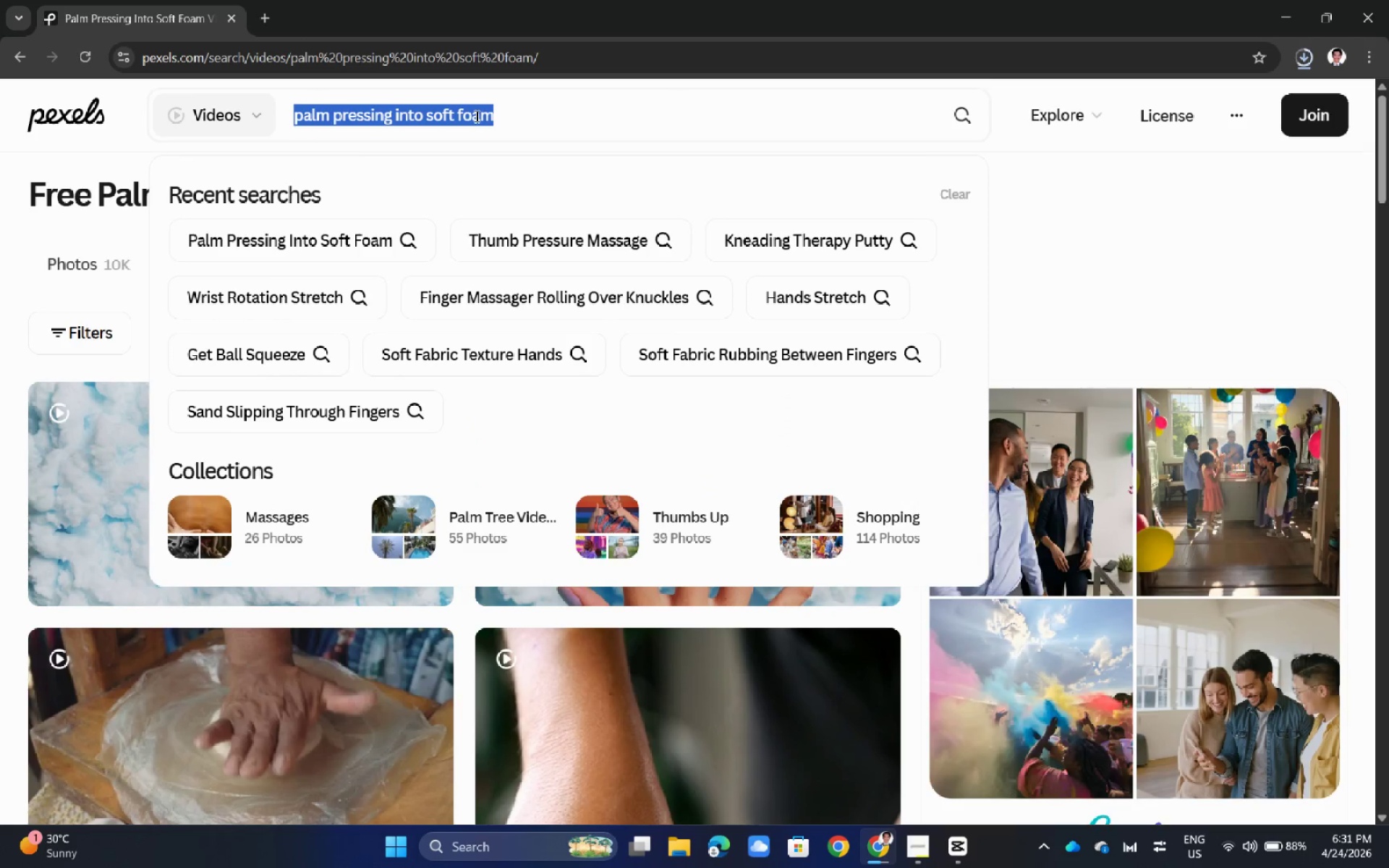 
type(int)
key(Backspace)
type(sturc)
key(Backspace)
key(Backspace)
key(Backspace)
type(ructor guiding hand movement)
 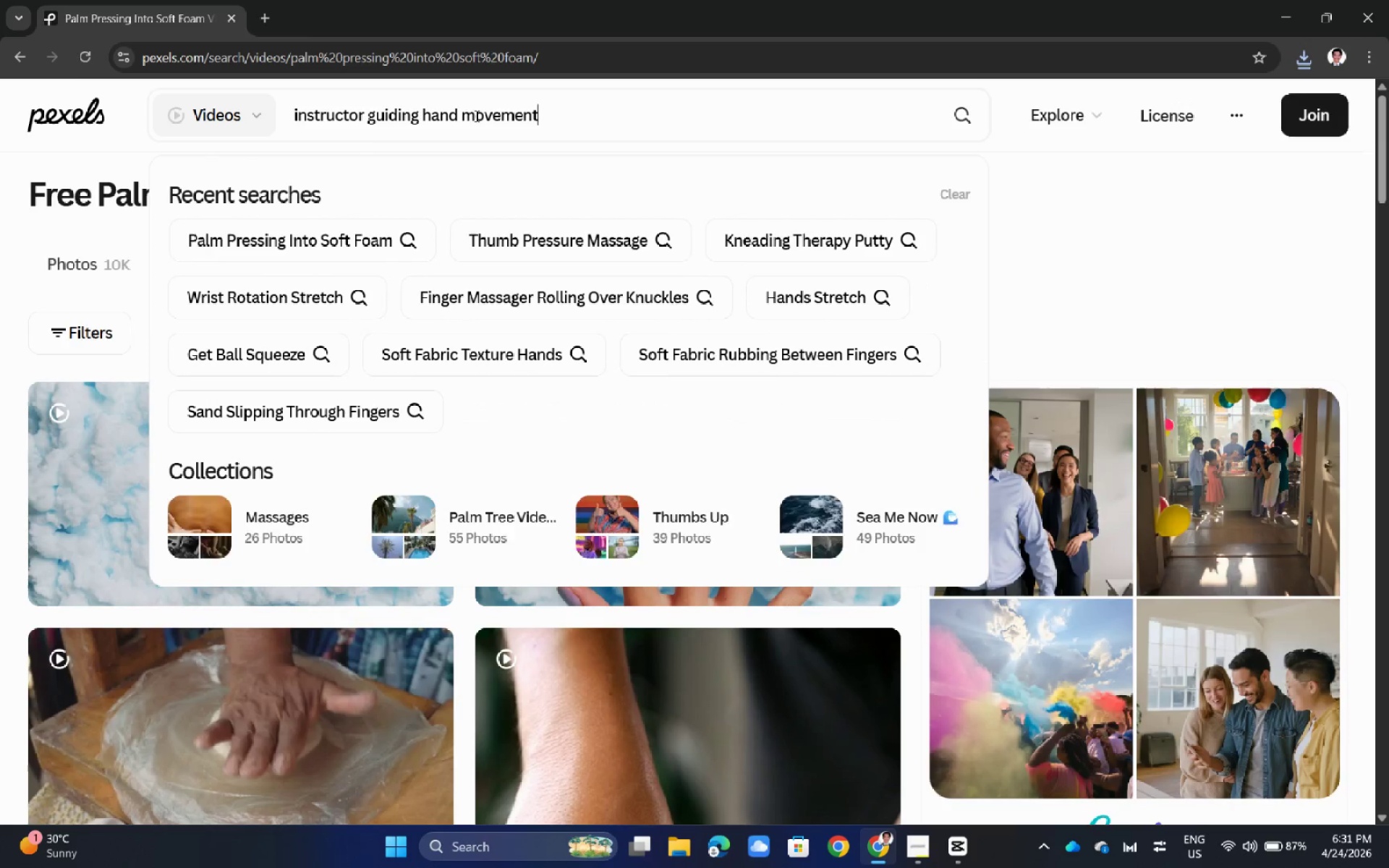 
key(Enter)
 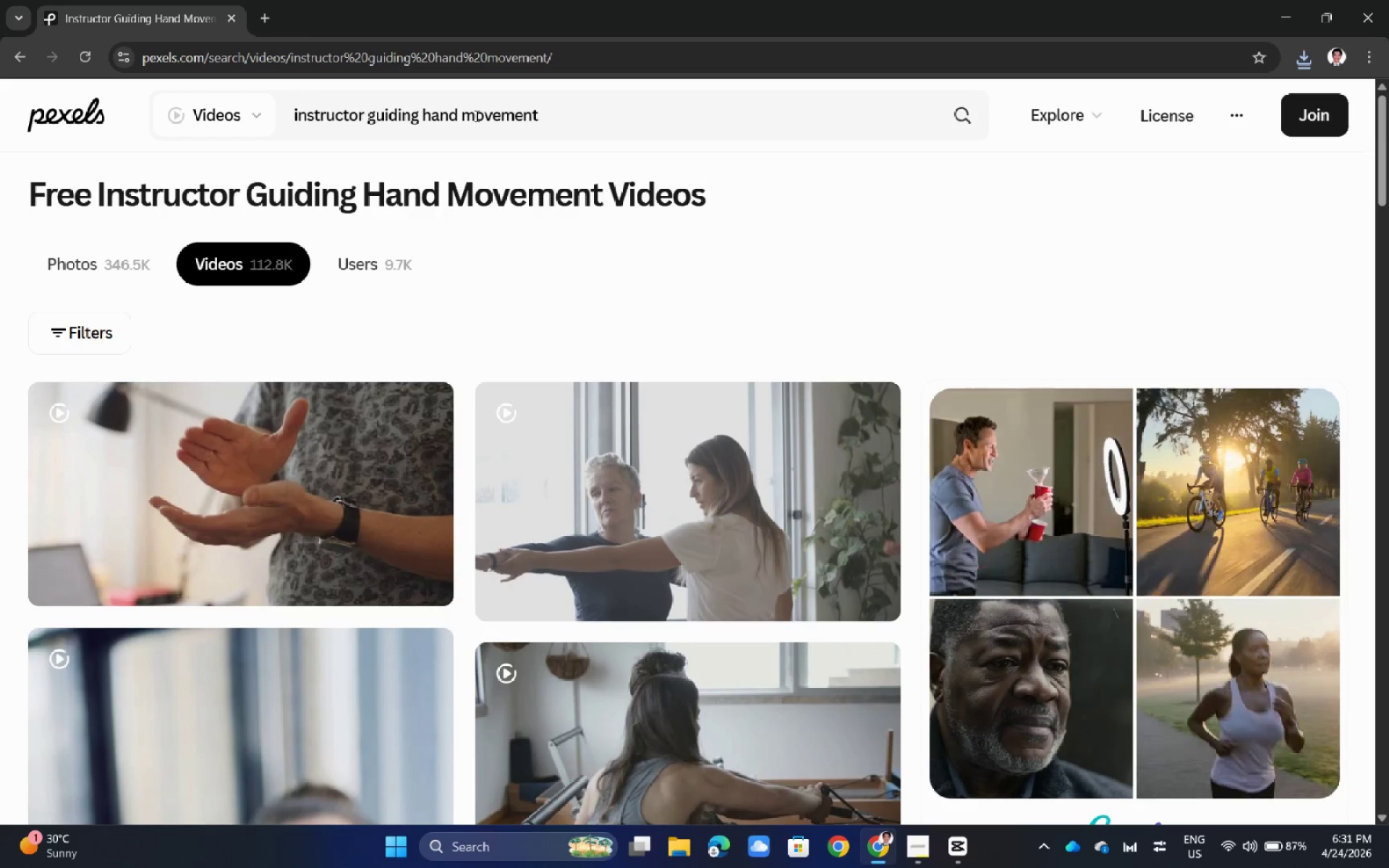 
wait(6.77)
 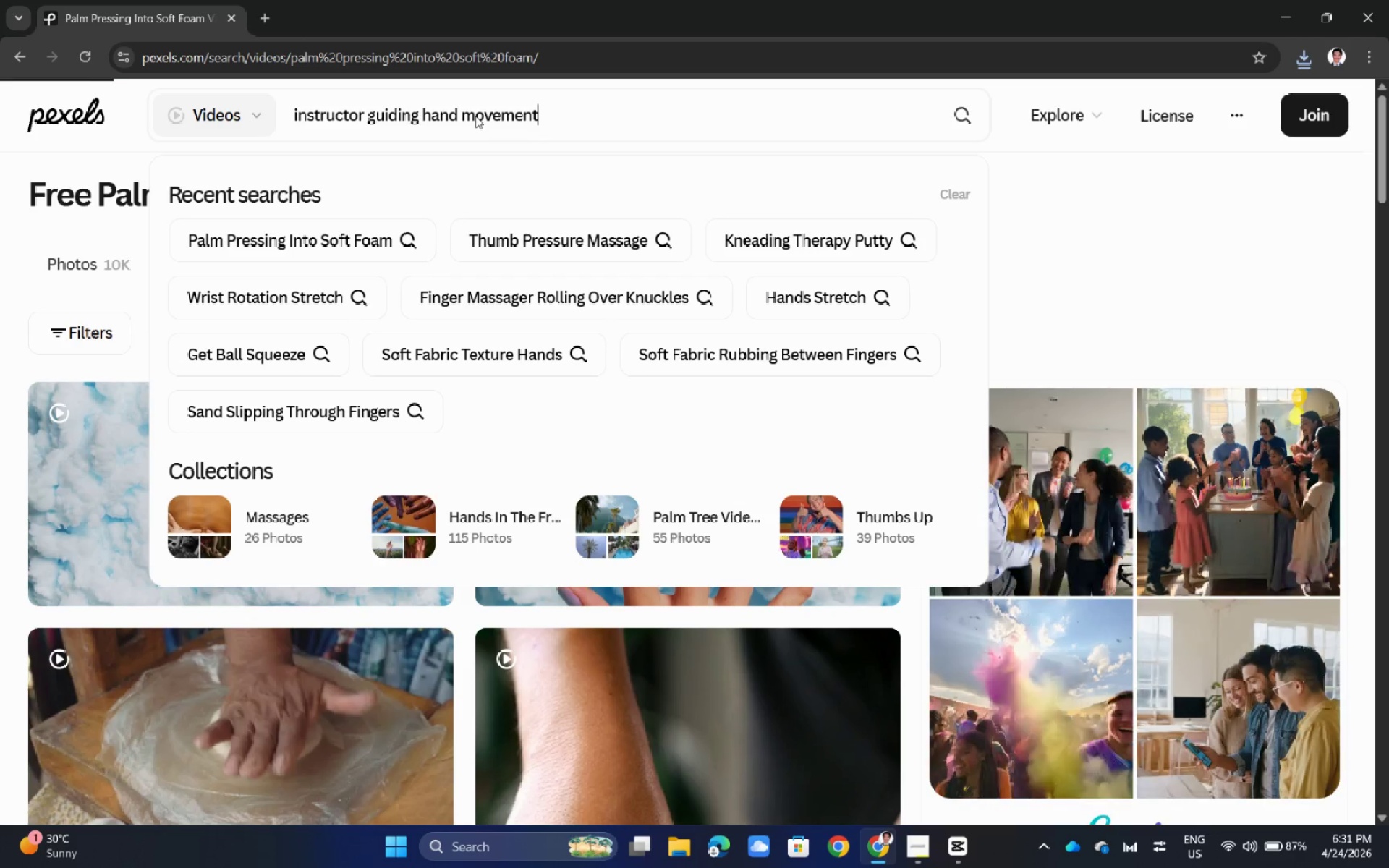 
scroll: coordinate [642, 349], scroll_direction: down, amount: 8.0
 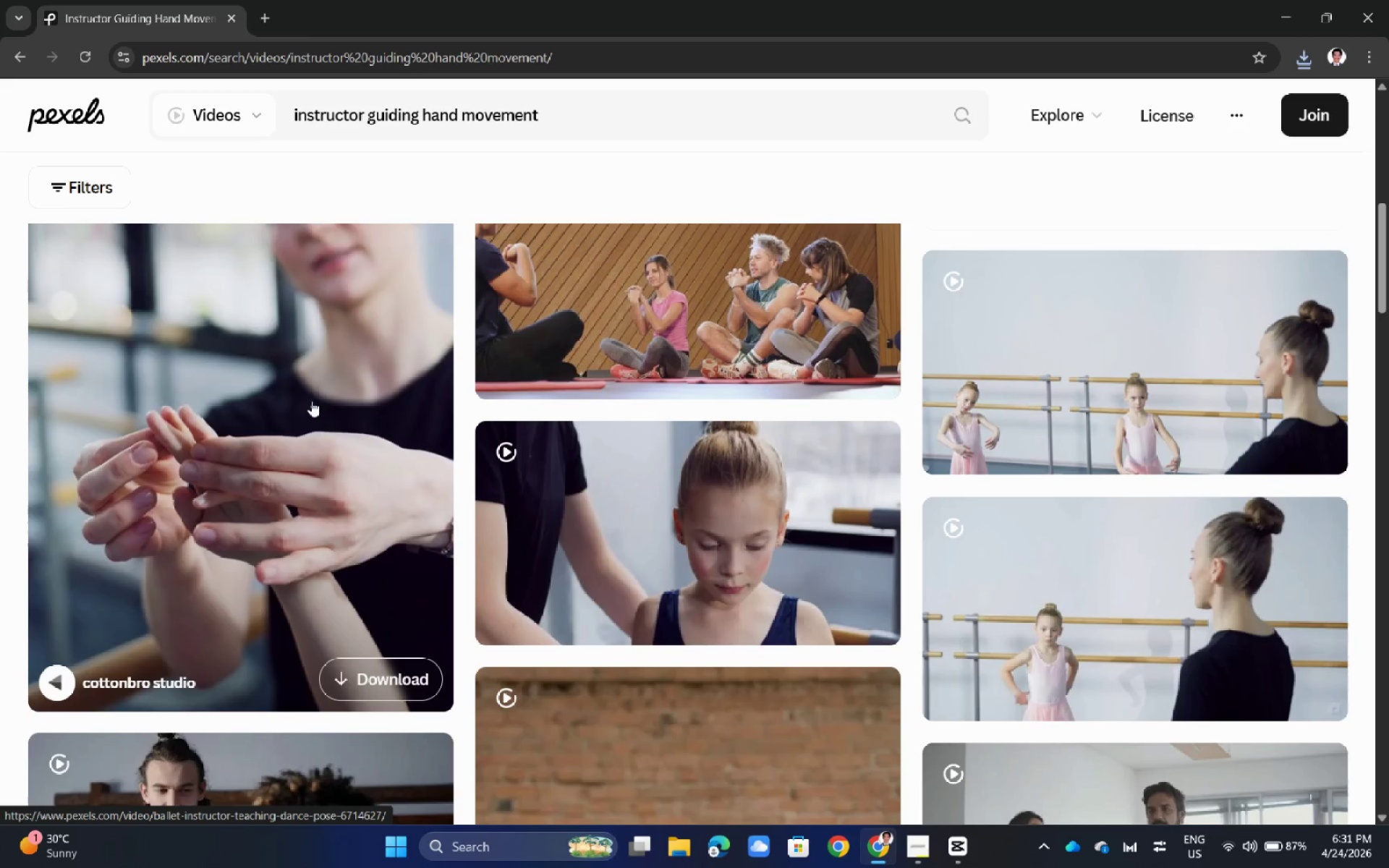 
scroll: coordinate [311, 401], scroll_direction: up, amount: 1.0
 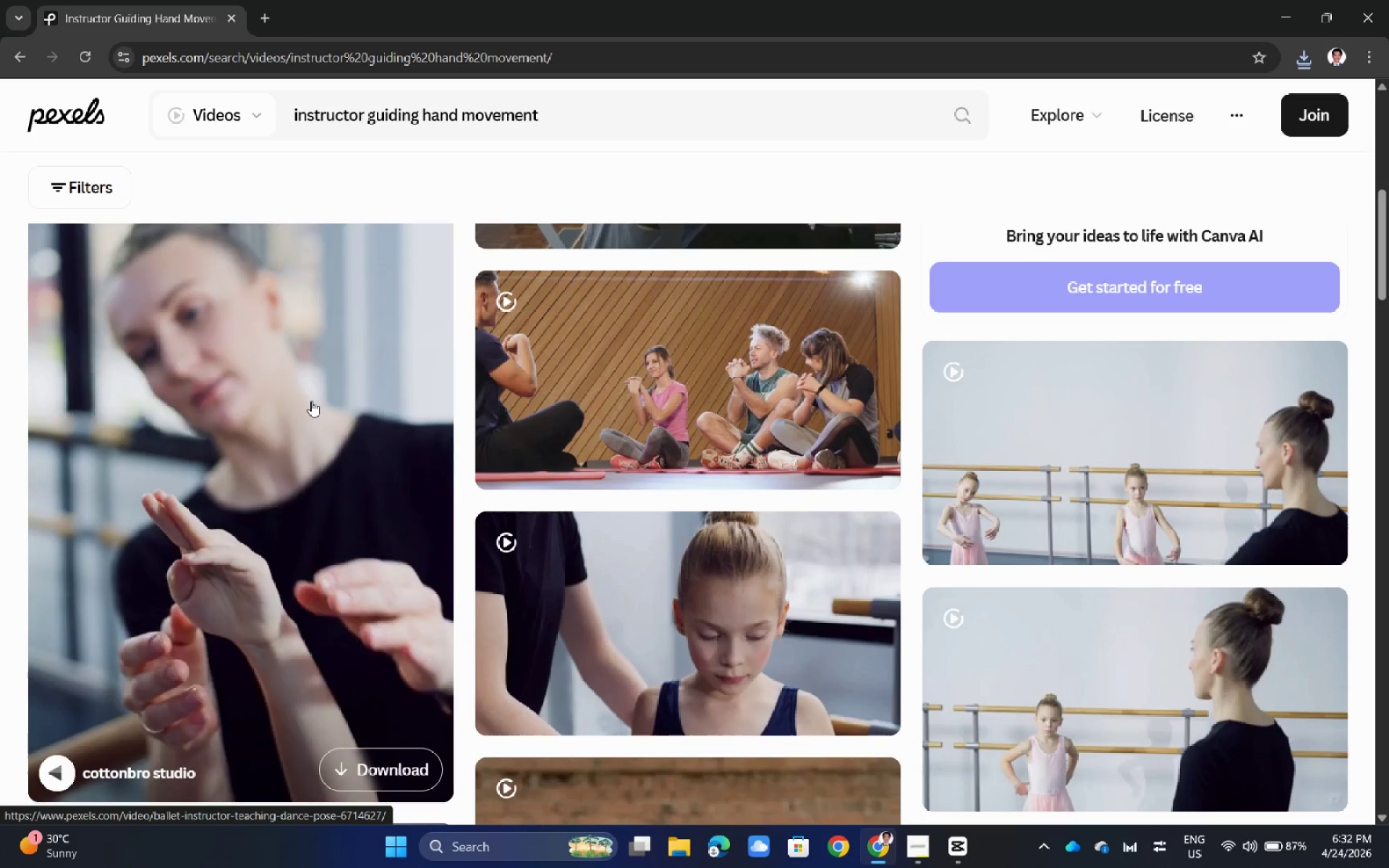 
scroll: coordinate [726, 582], scroll_direction: down, amount: 8.0
 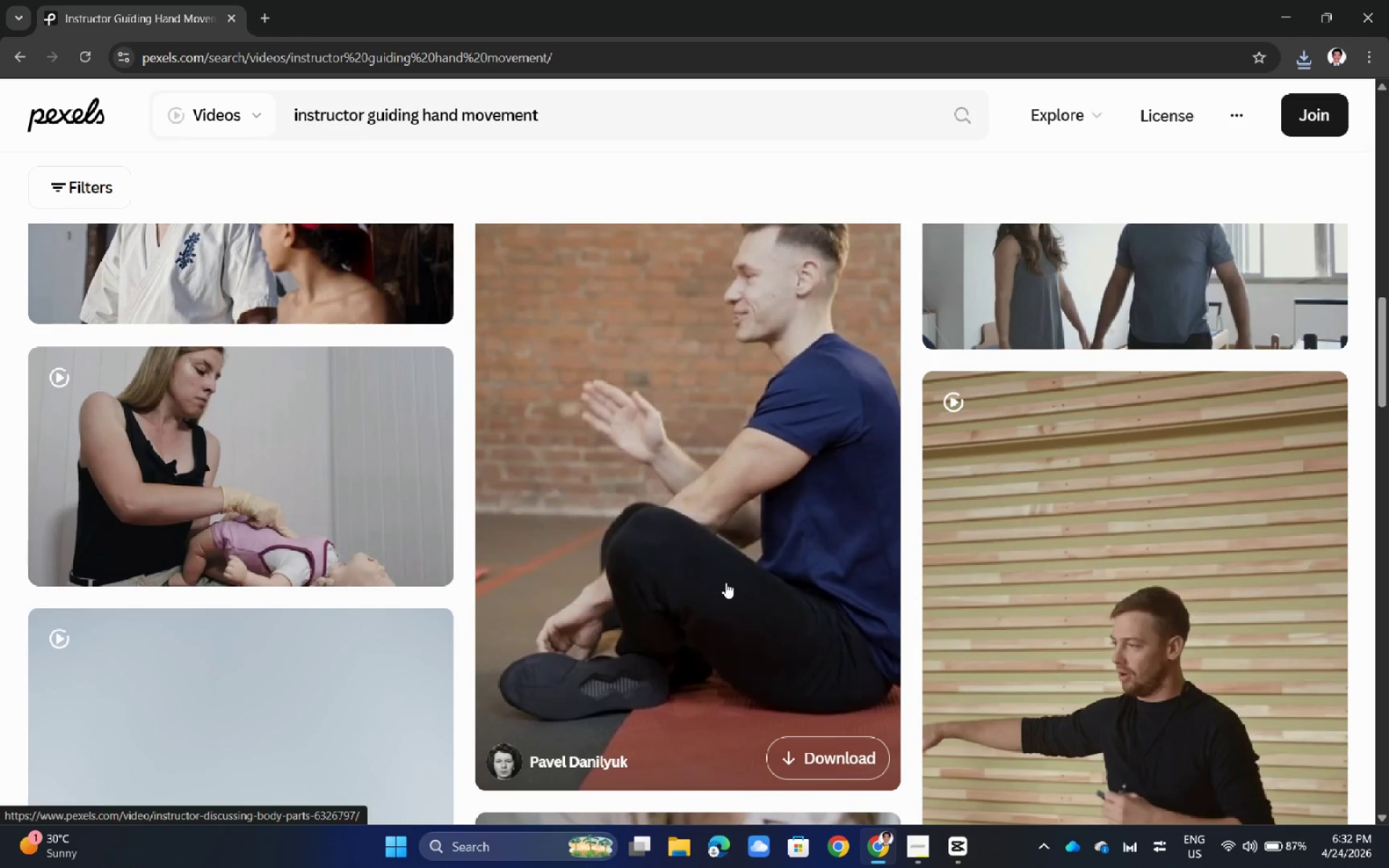 
scroll: coordinate [726, 582], scroll_direction: up, amount: 15.0
 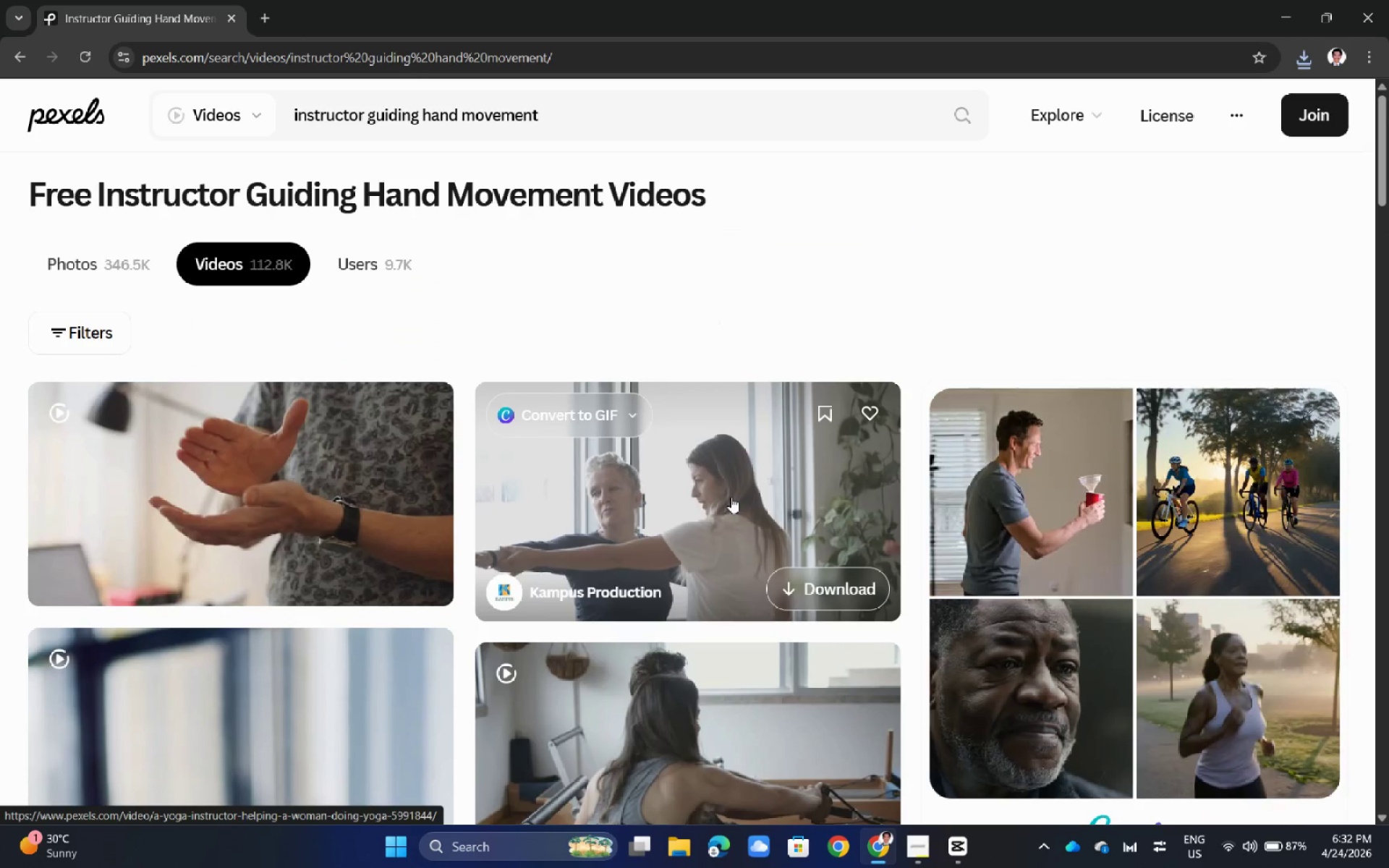 
left_click([730, 494])
 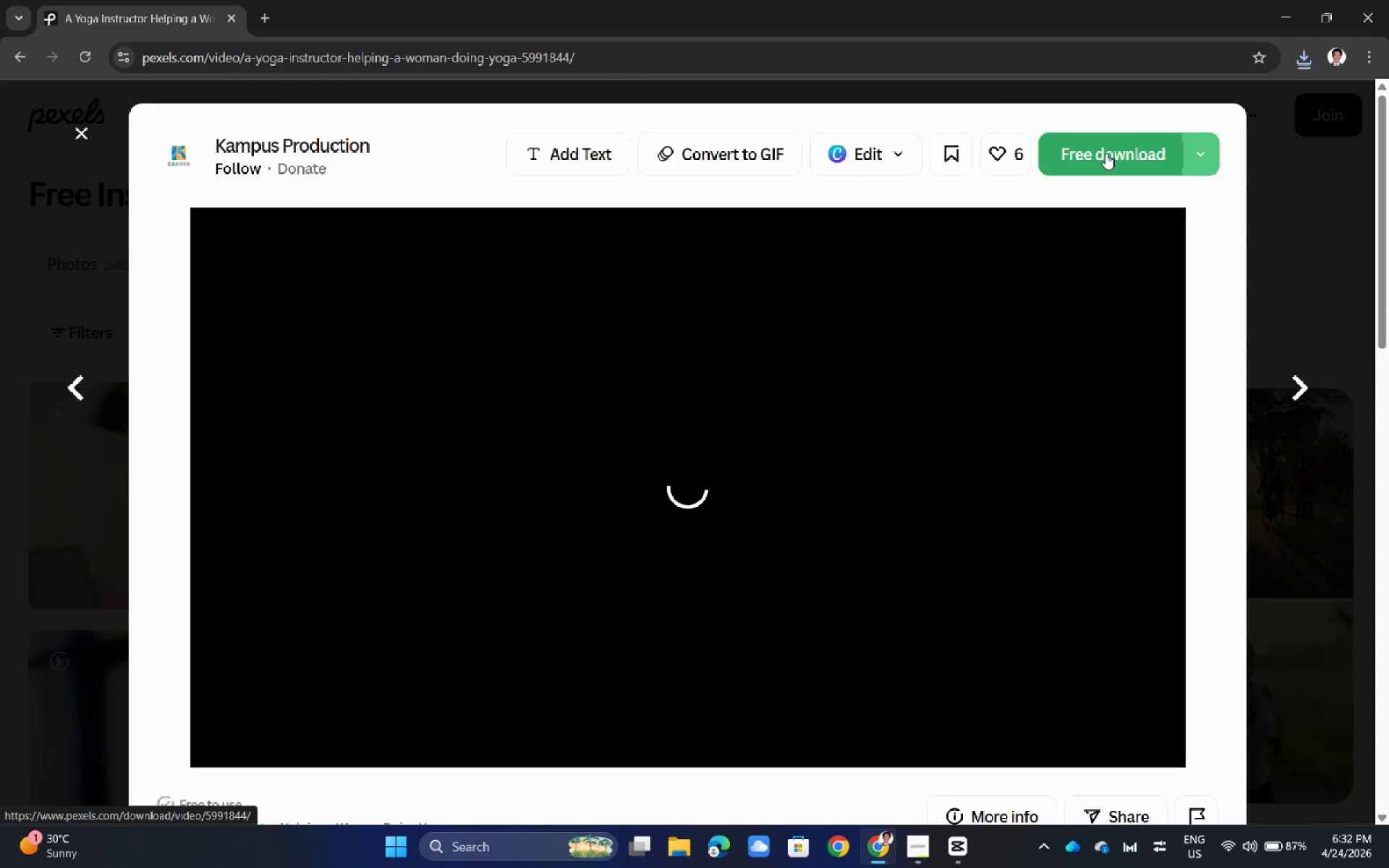 
wait(6.42)
 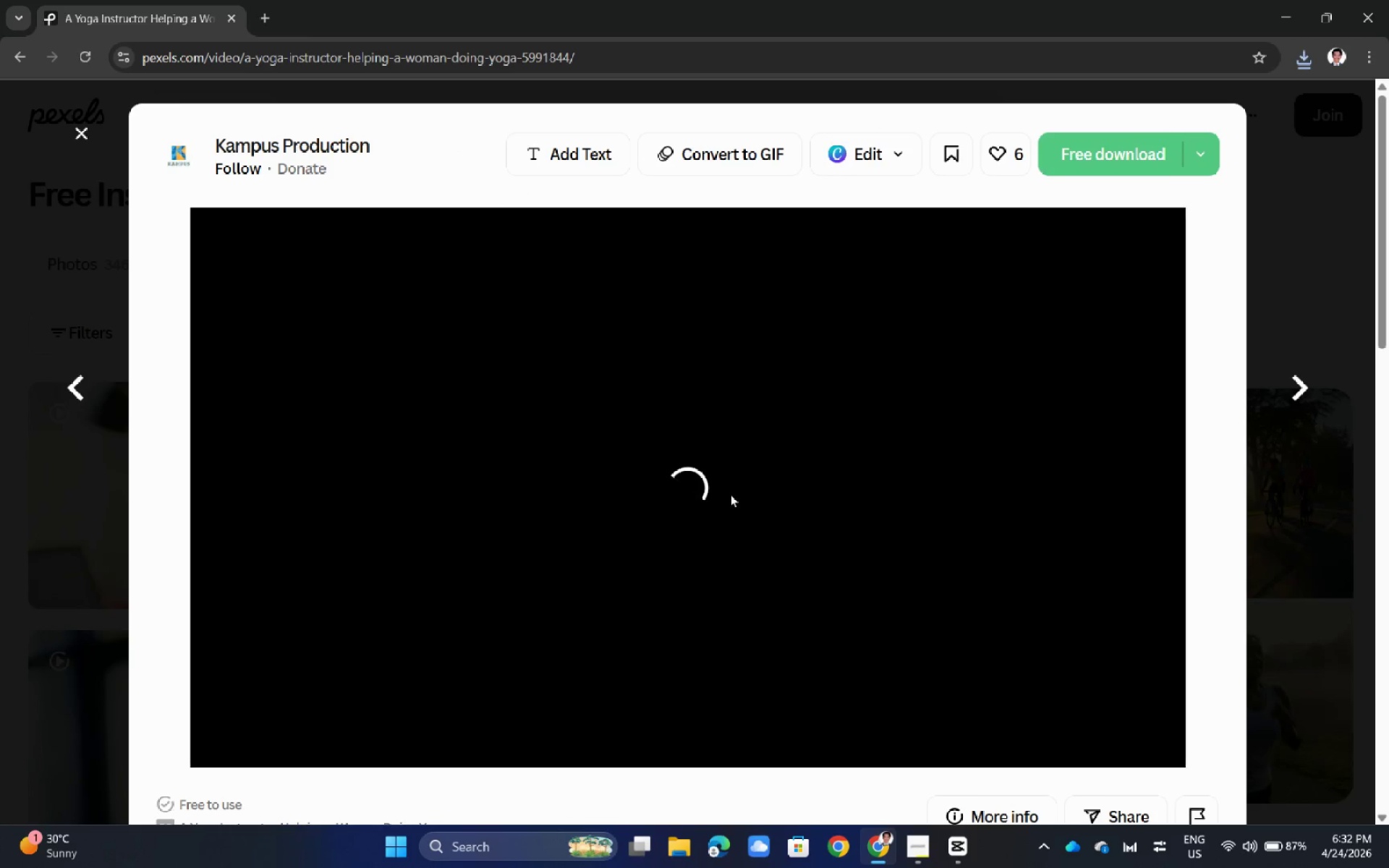 
scroll: coordinate [459, 430], scroll_direction: down, amount: 11.0
 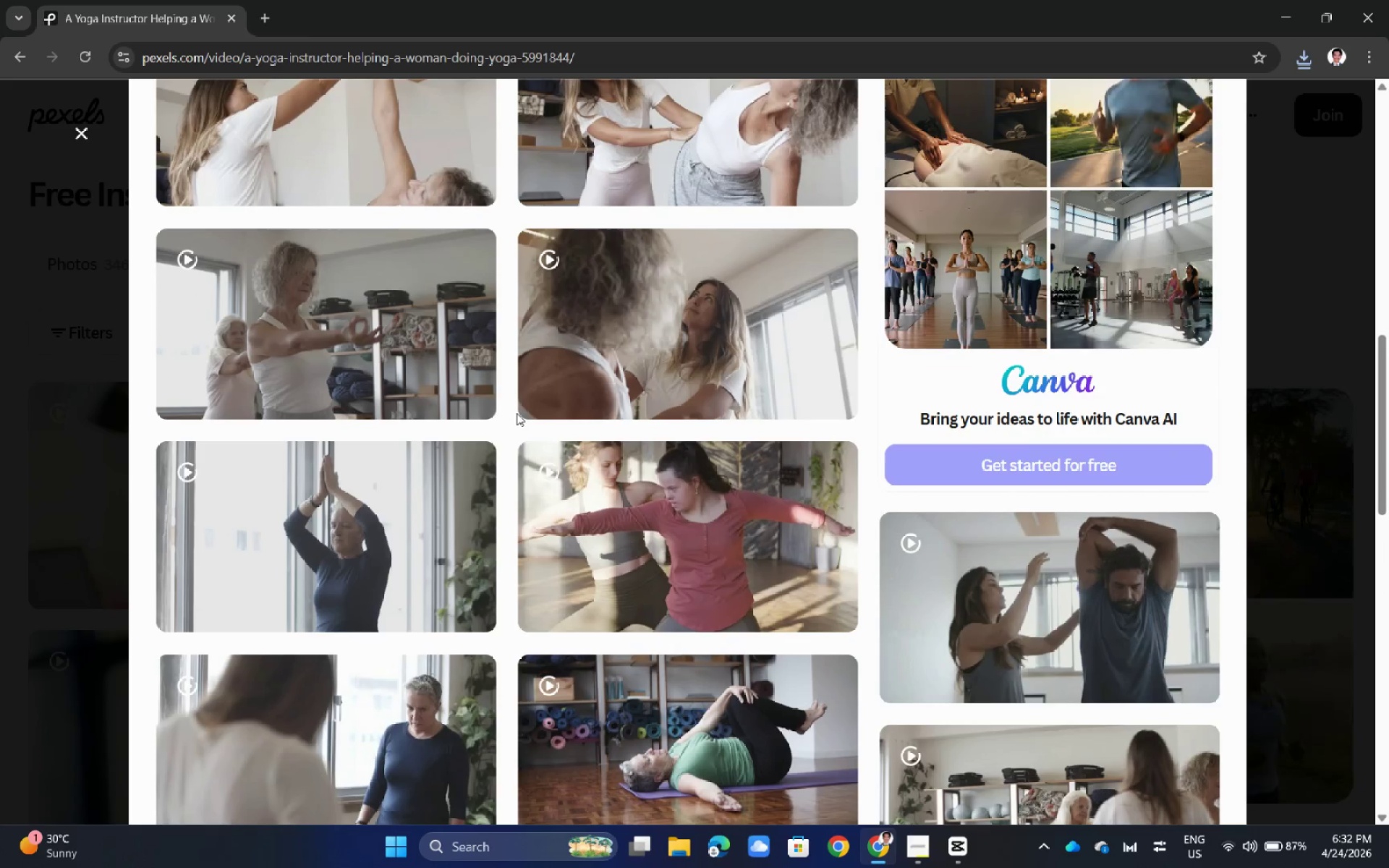 
mouse_move([629, 402])
 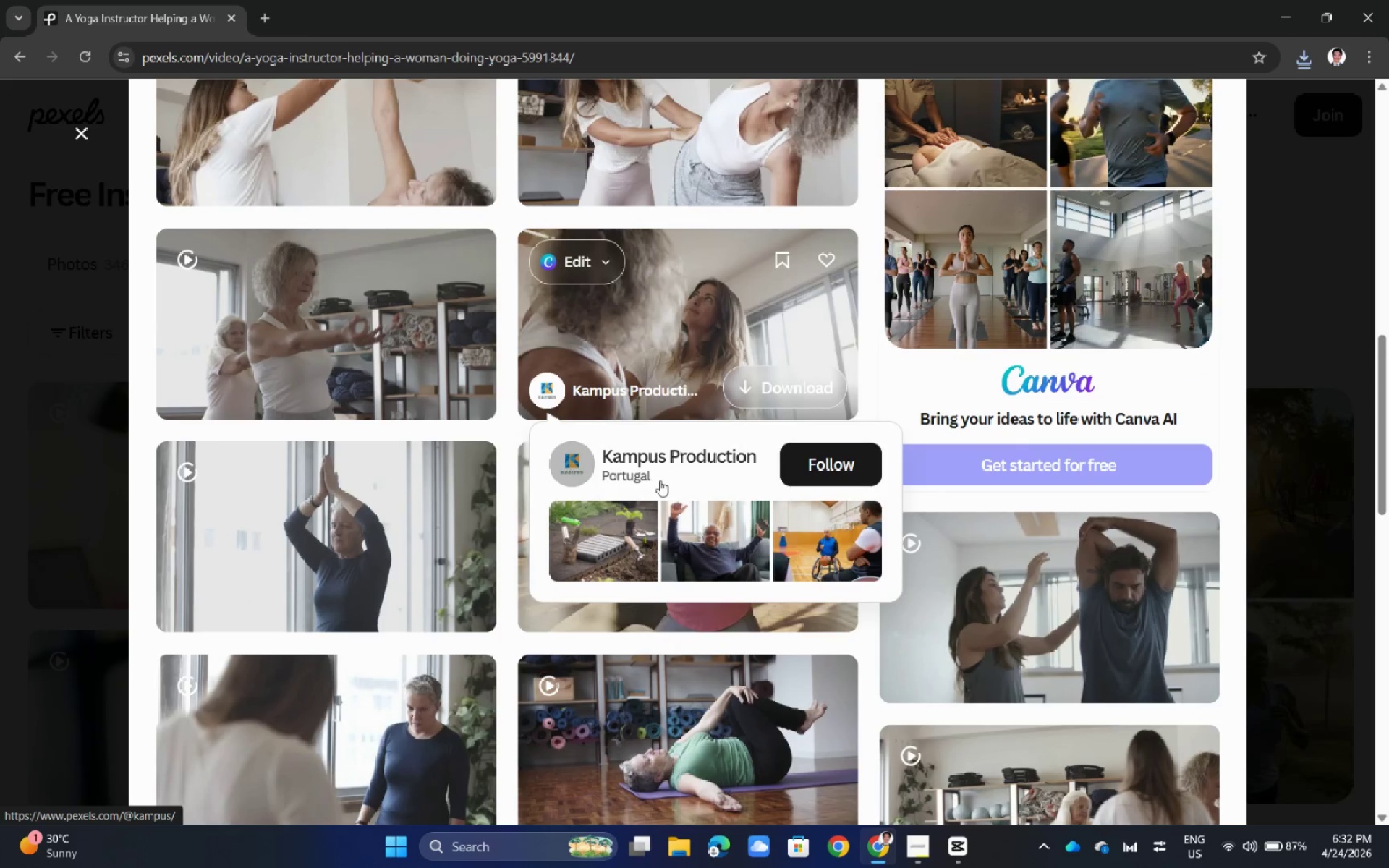 
scroll: coordinate [360, 441], scroll_direction: down, amount: 3.0
 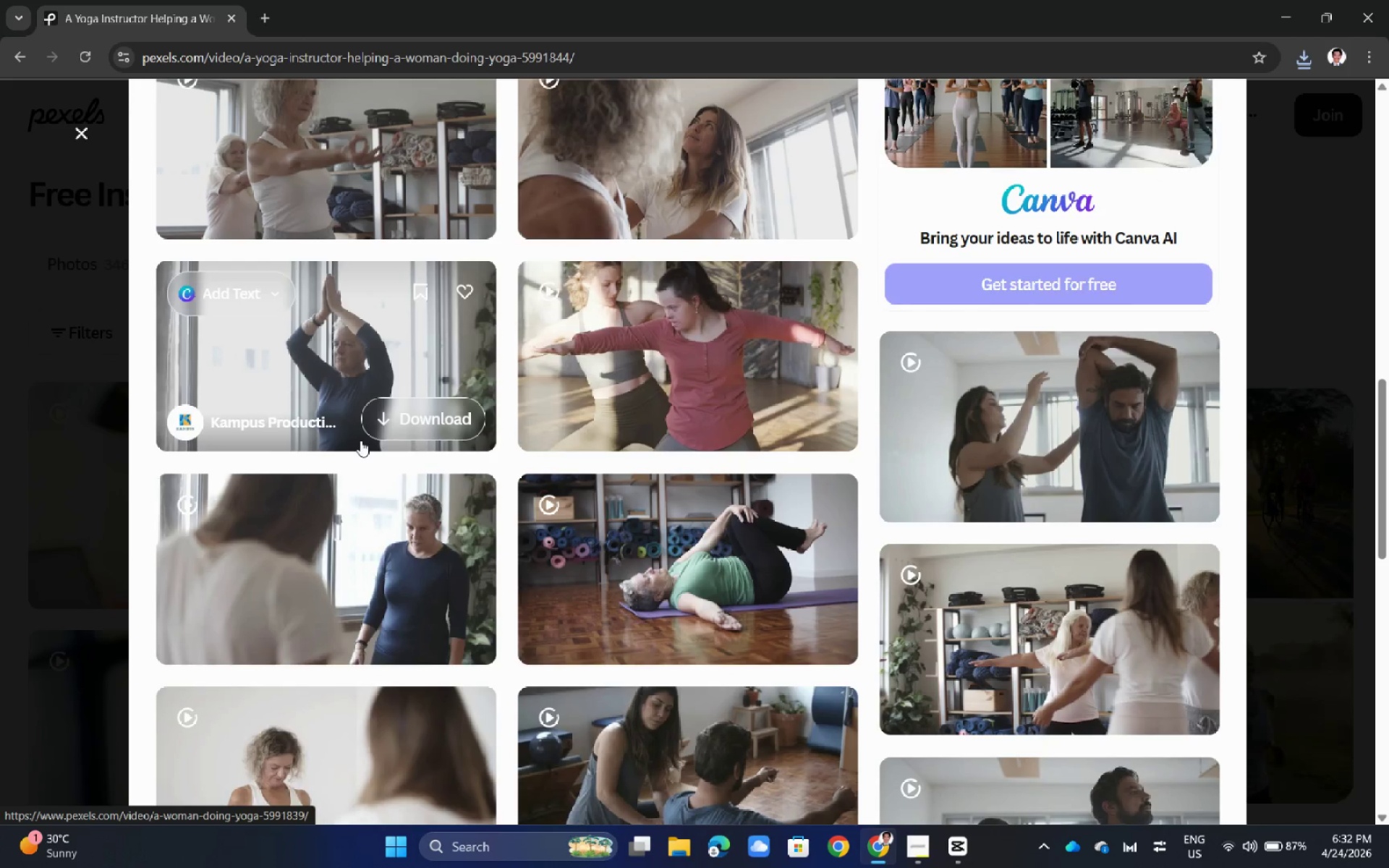 
scroll: coordinate [648, 481], scroll_direction: up, amount: 16.0
 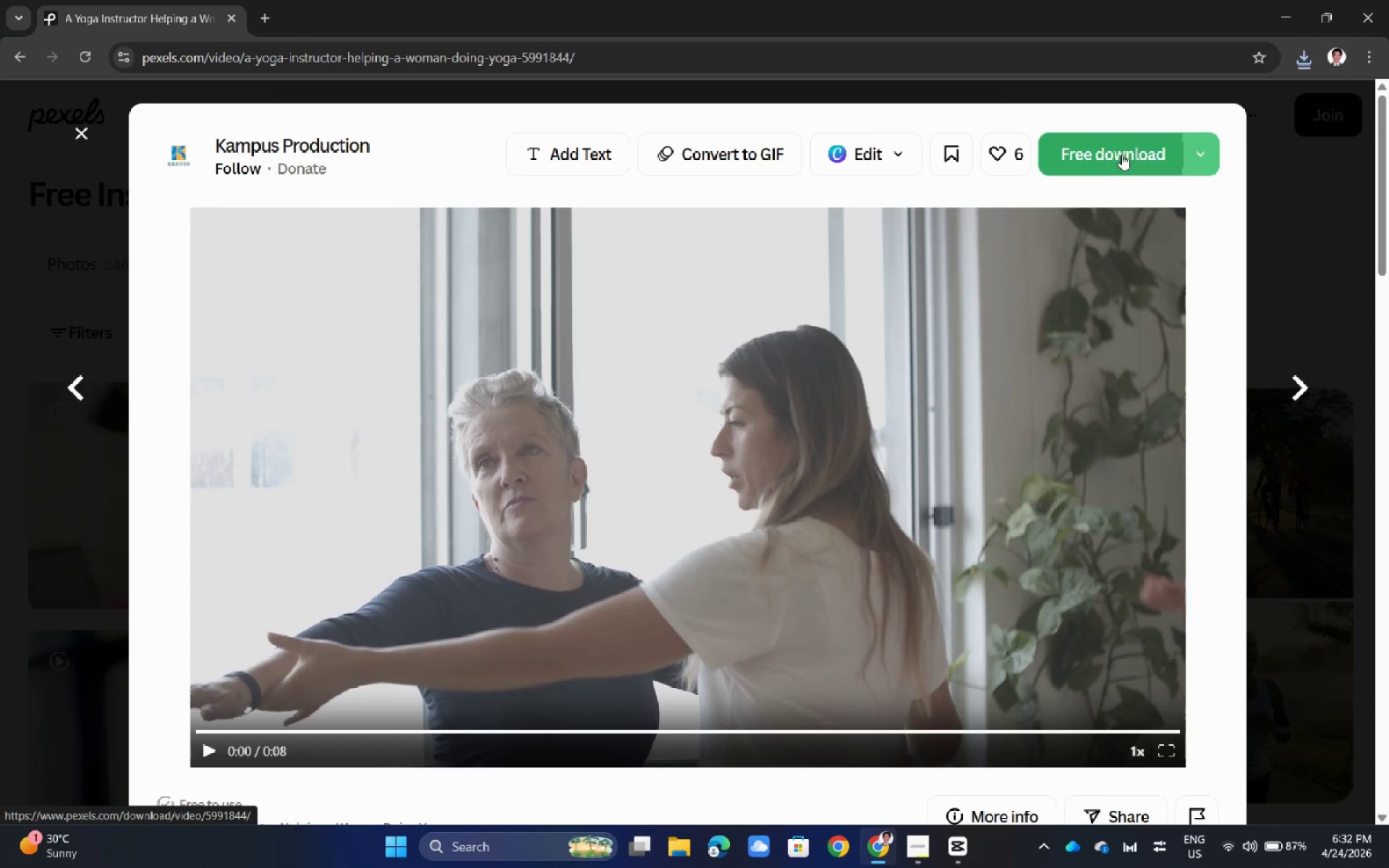 
left_click([1121, 154])
 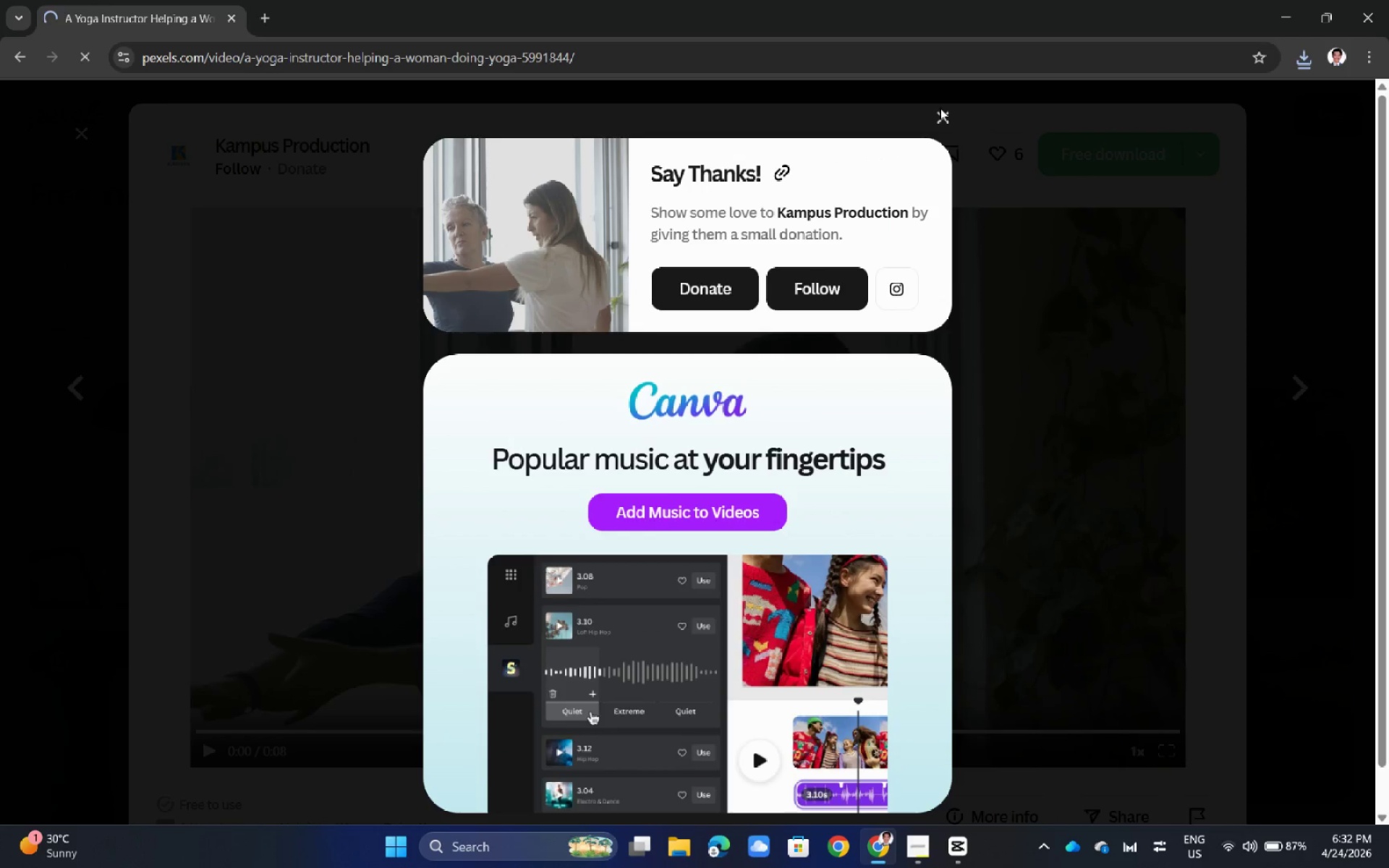 
left_click([940, 113])
 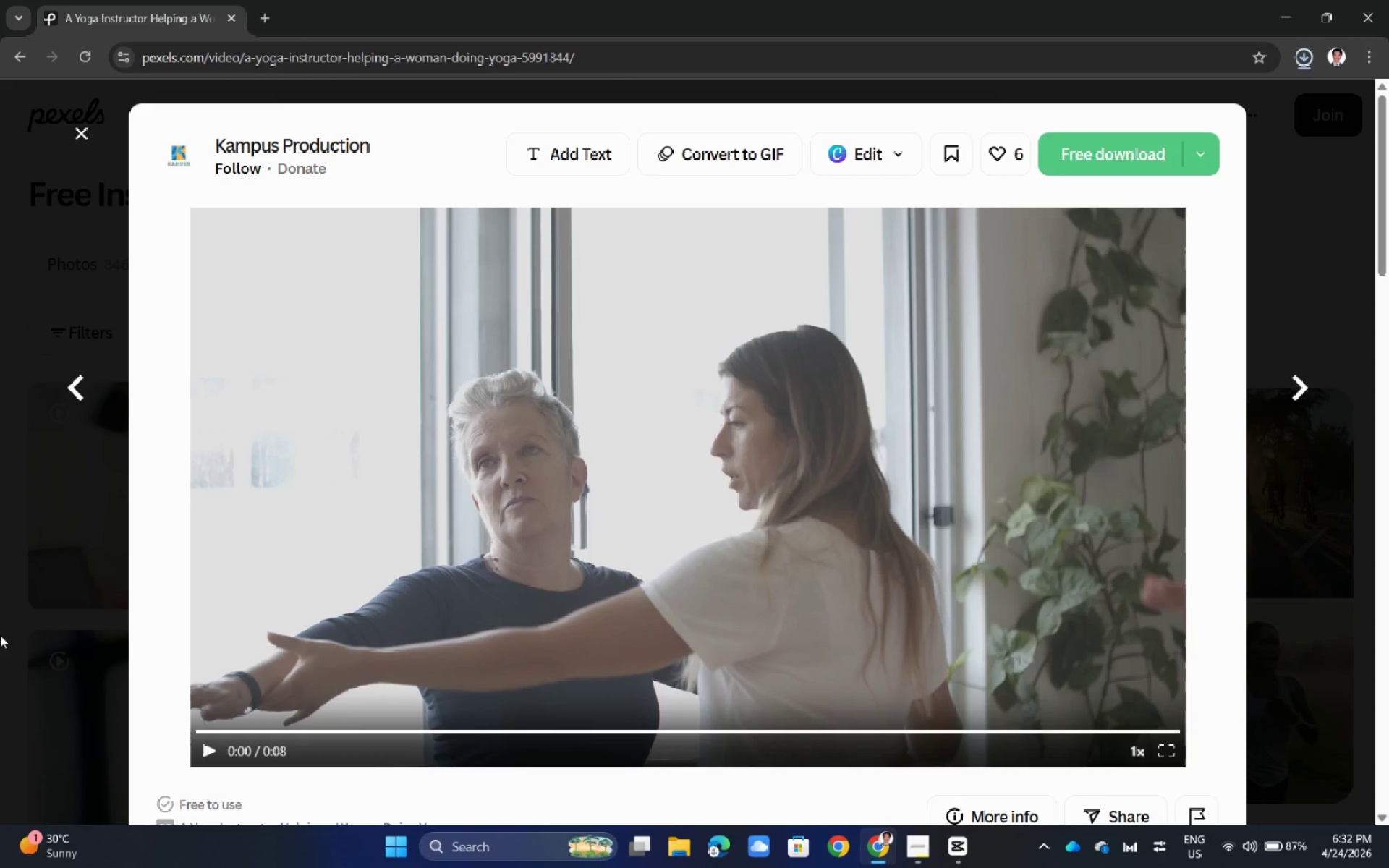 
left_click([0, 635])
 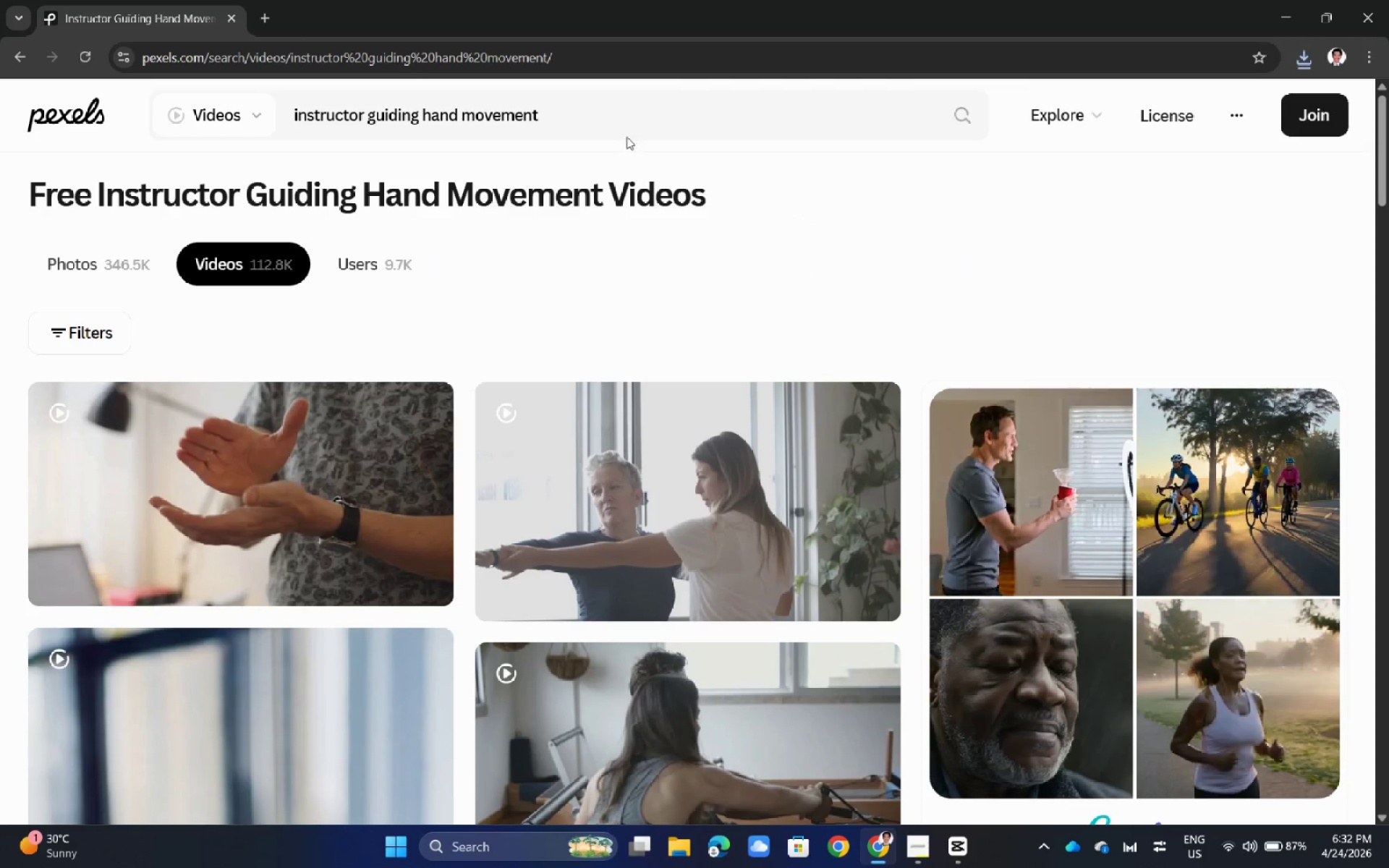 
left_click([566, 94])
 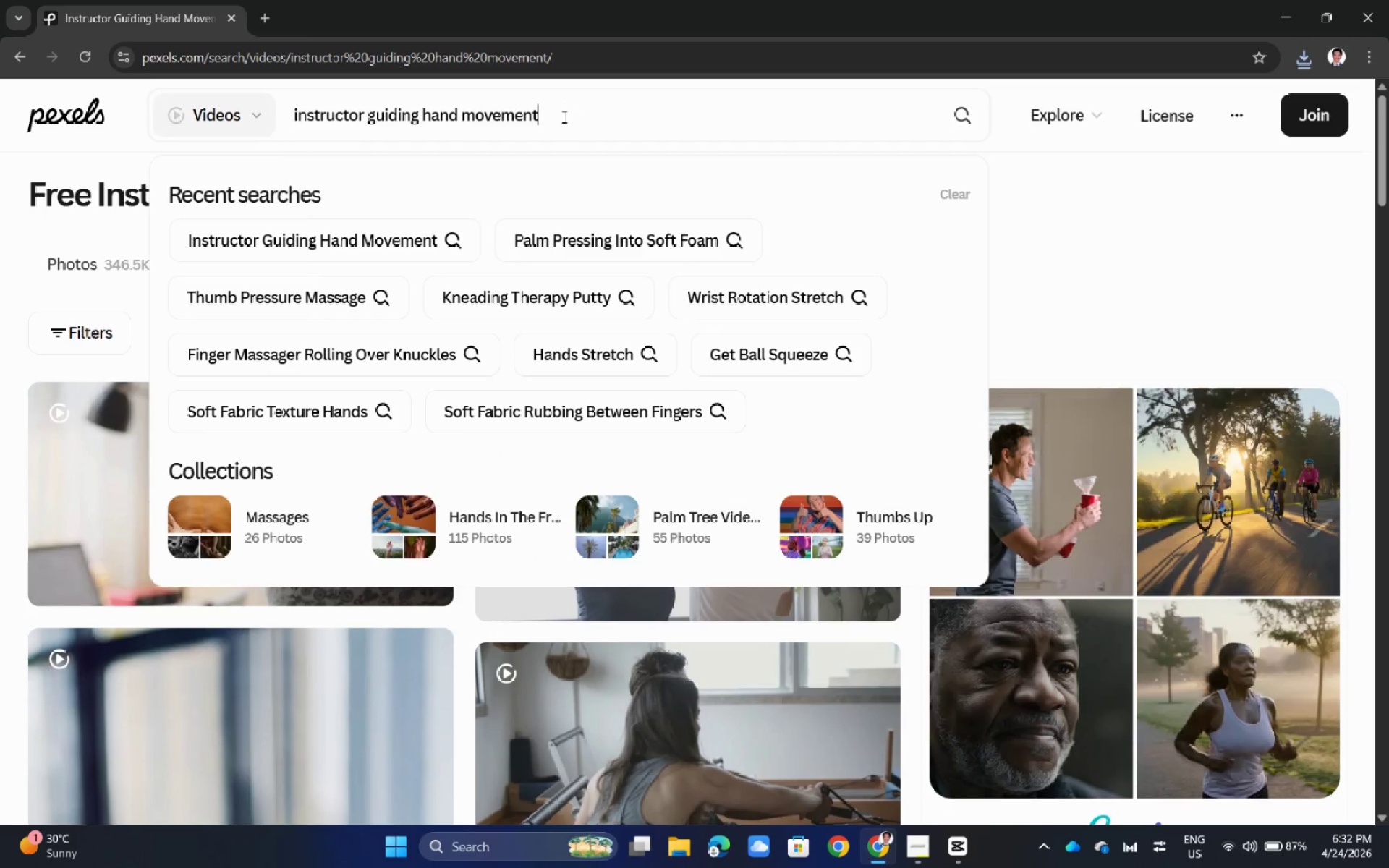 
double_click([563, 116])
 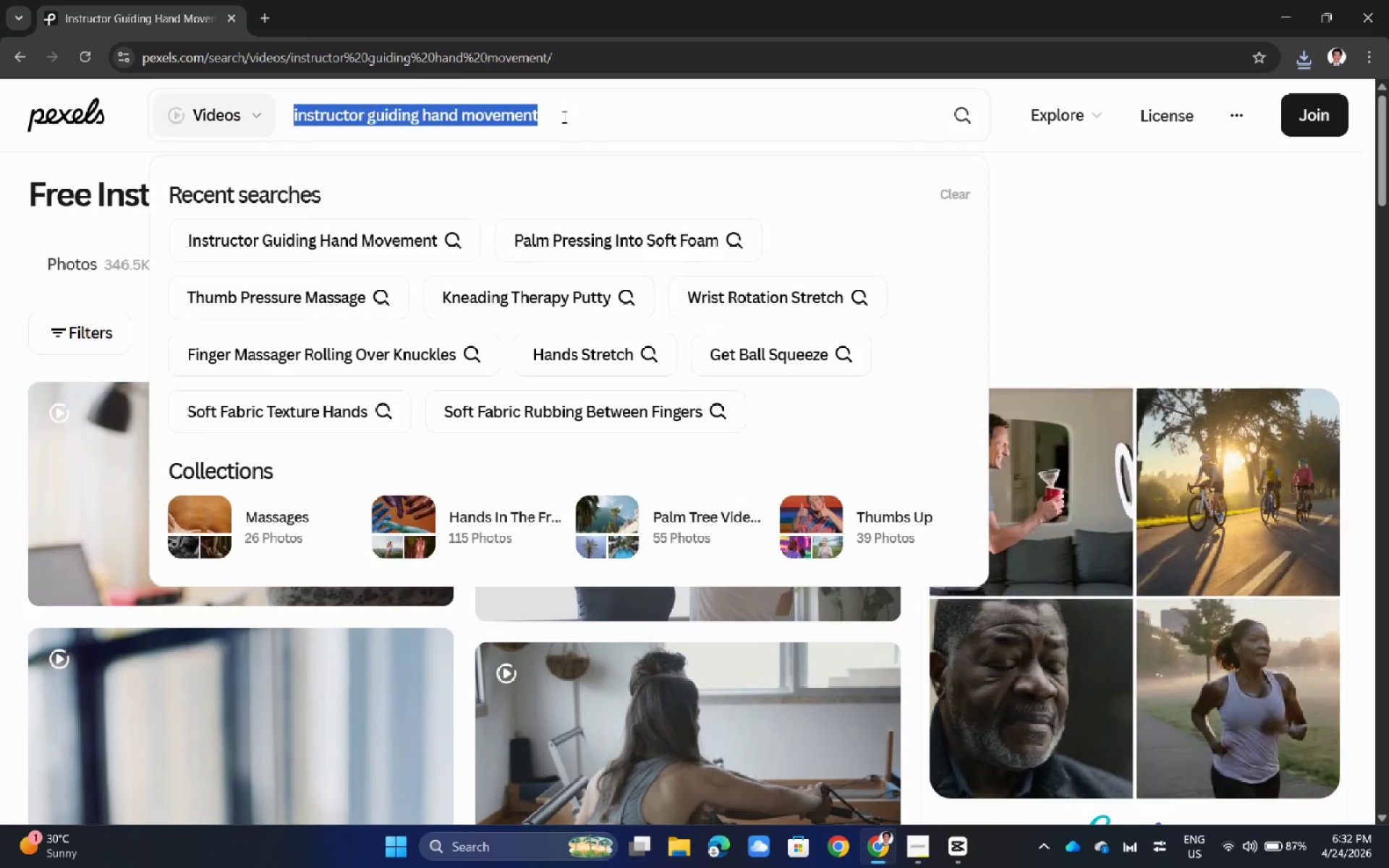 
triple_click([563, 116])
 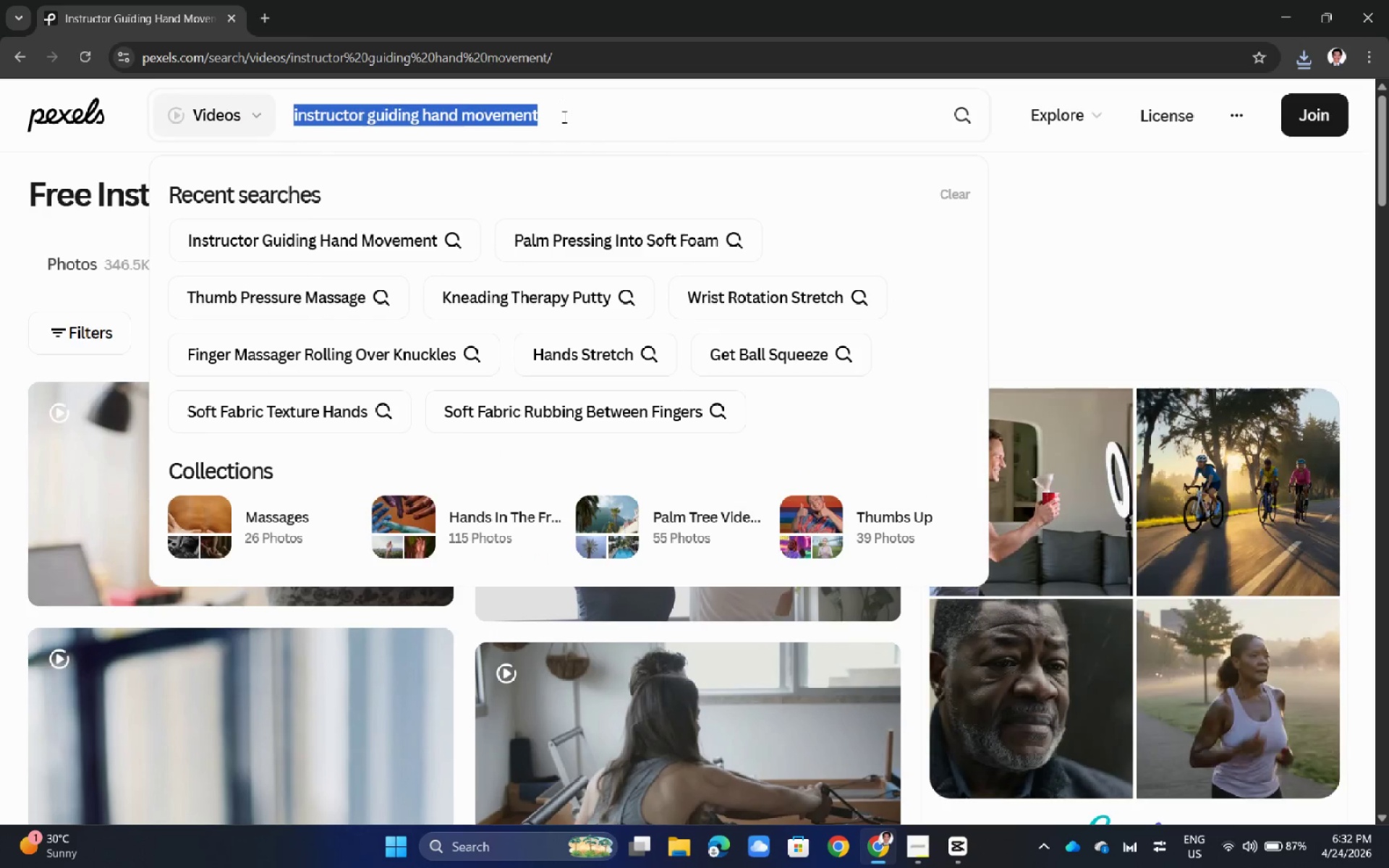 
triple_click([563, 116])
 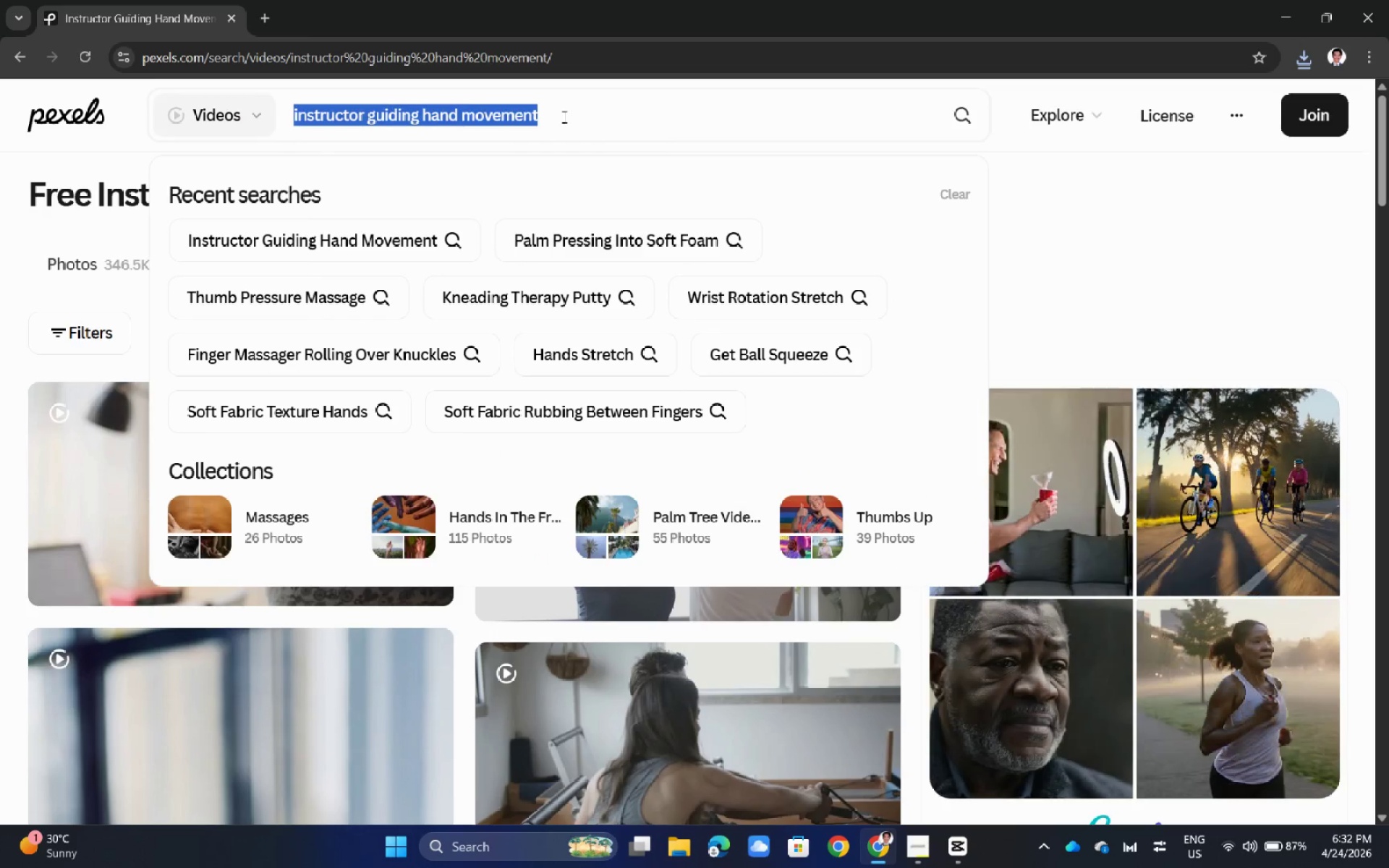 
triple_click([563, 116])
 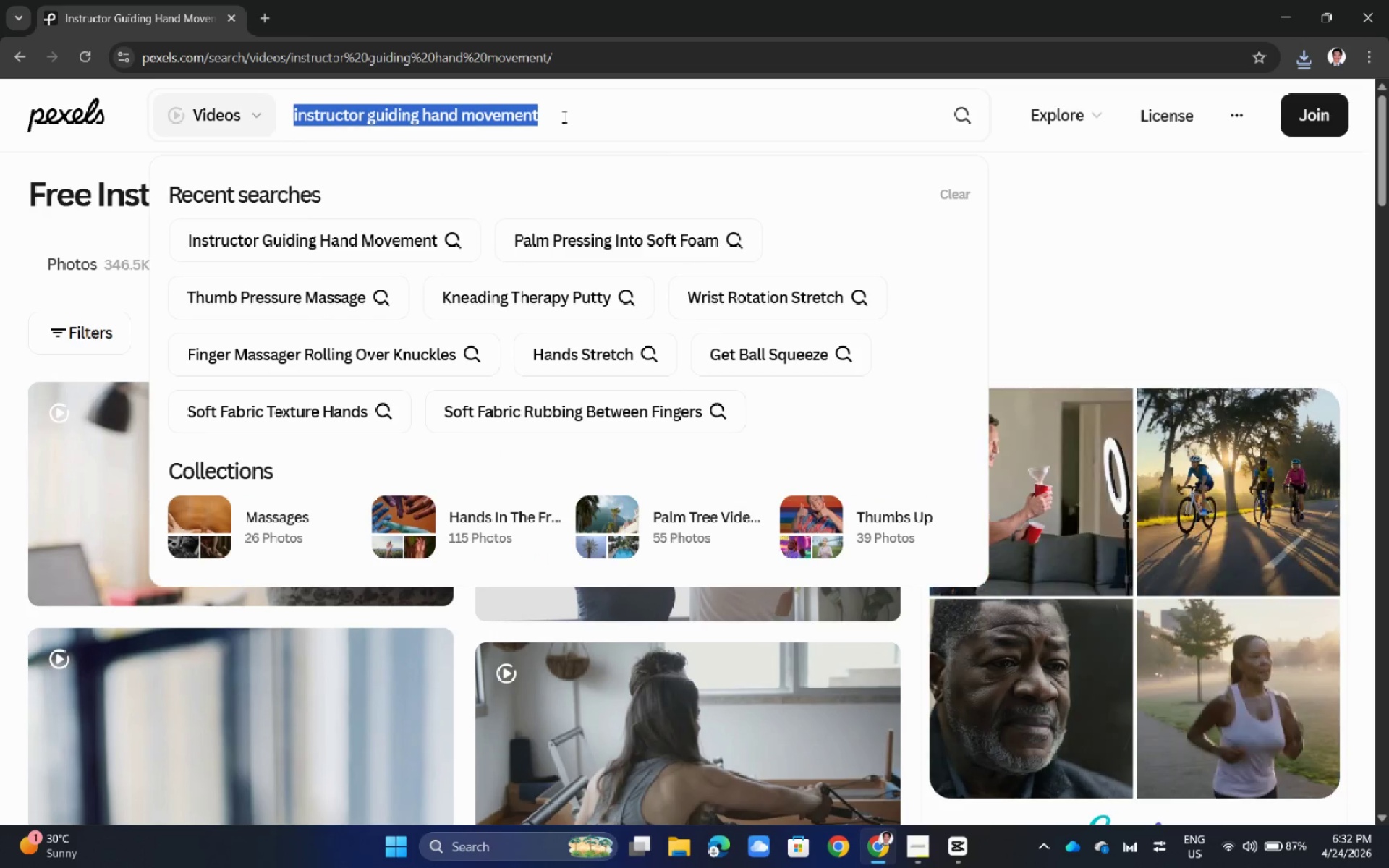 
triple_click([563, 116])
 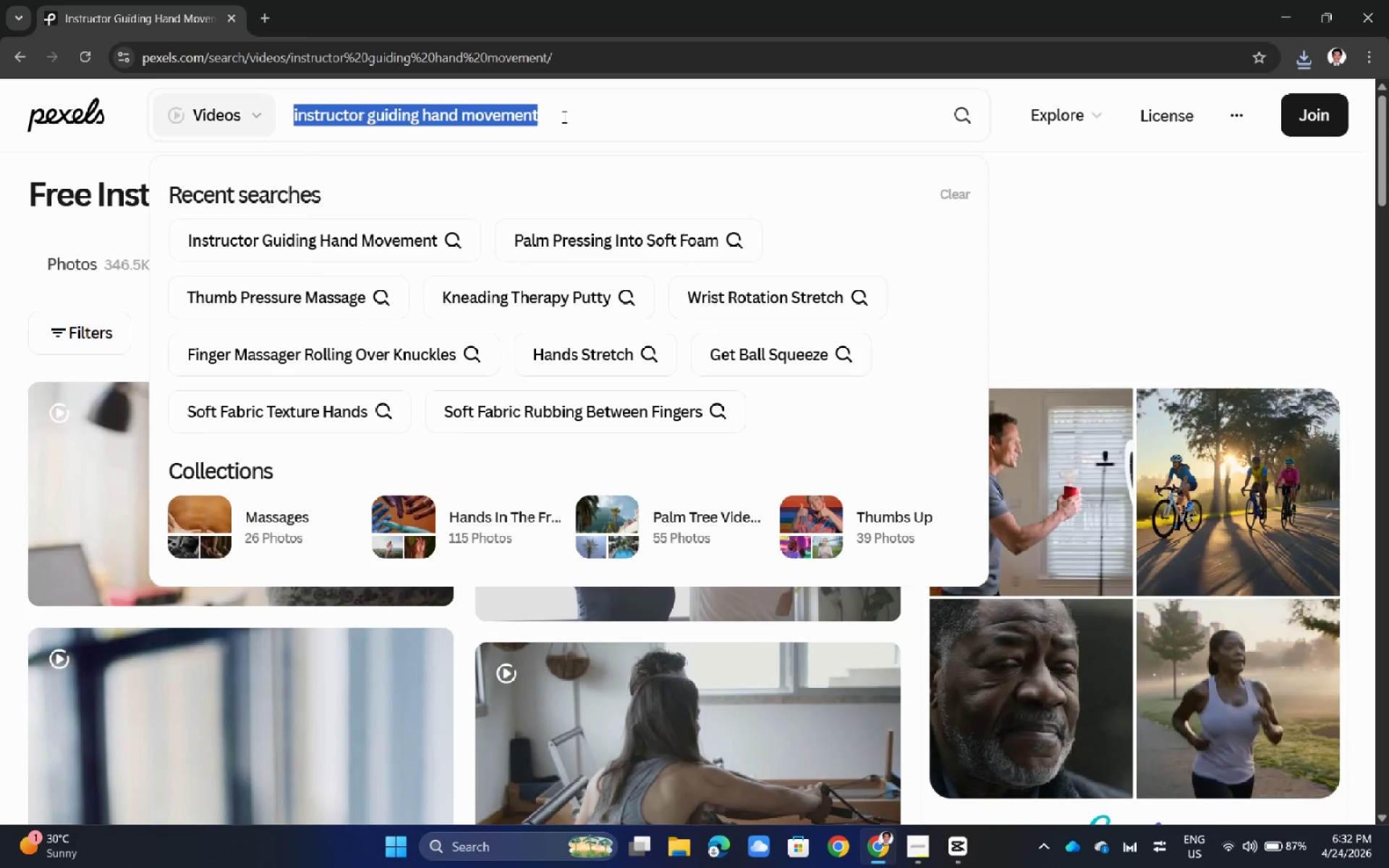 
type(hrou)
key(Backspace)
key(Backspace)
key(Backspace)
key(Backspace)
type(group see)
key(Backspace)
type(ssion)
 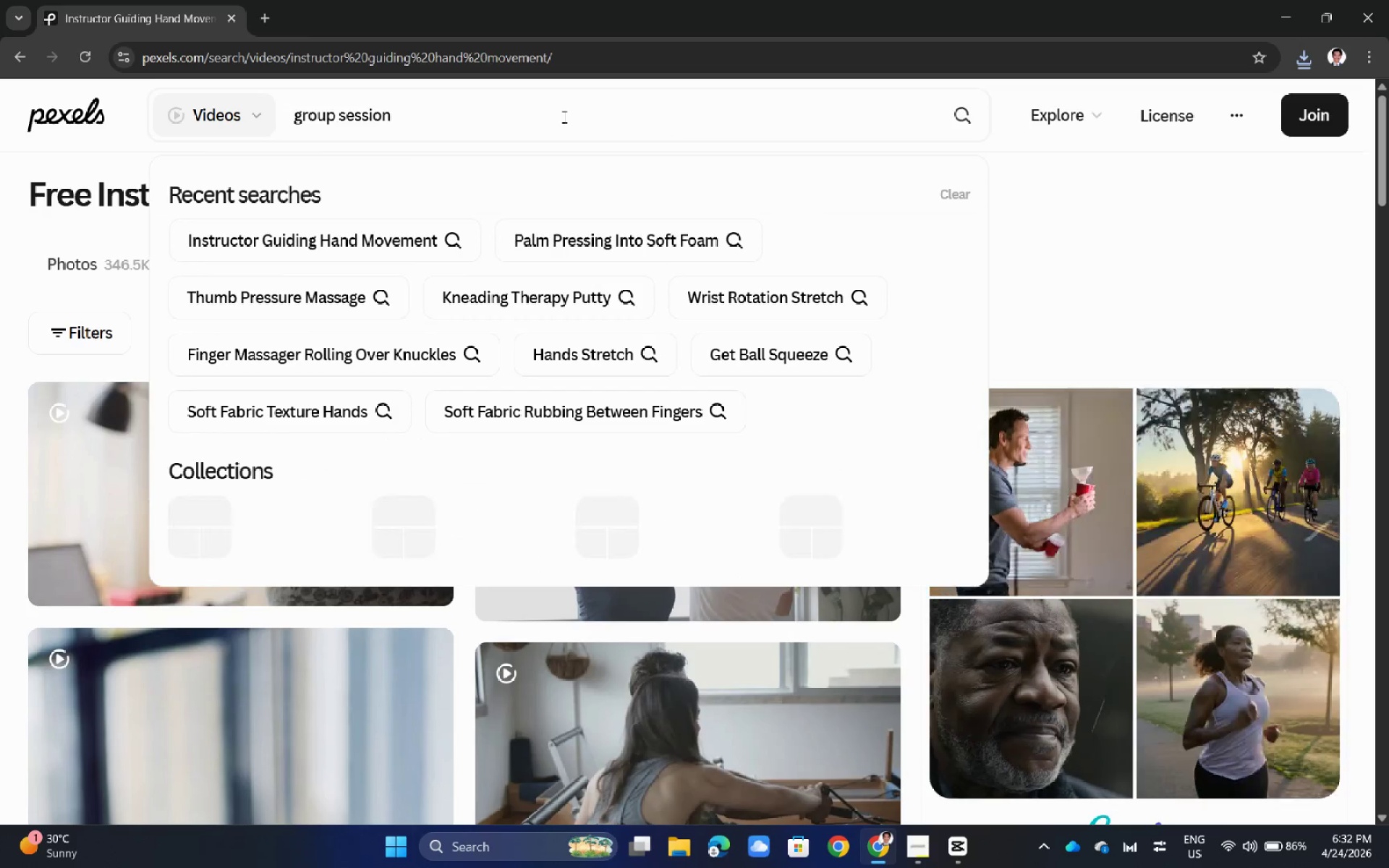 
key(Enter)
 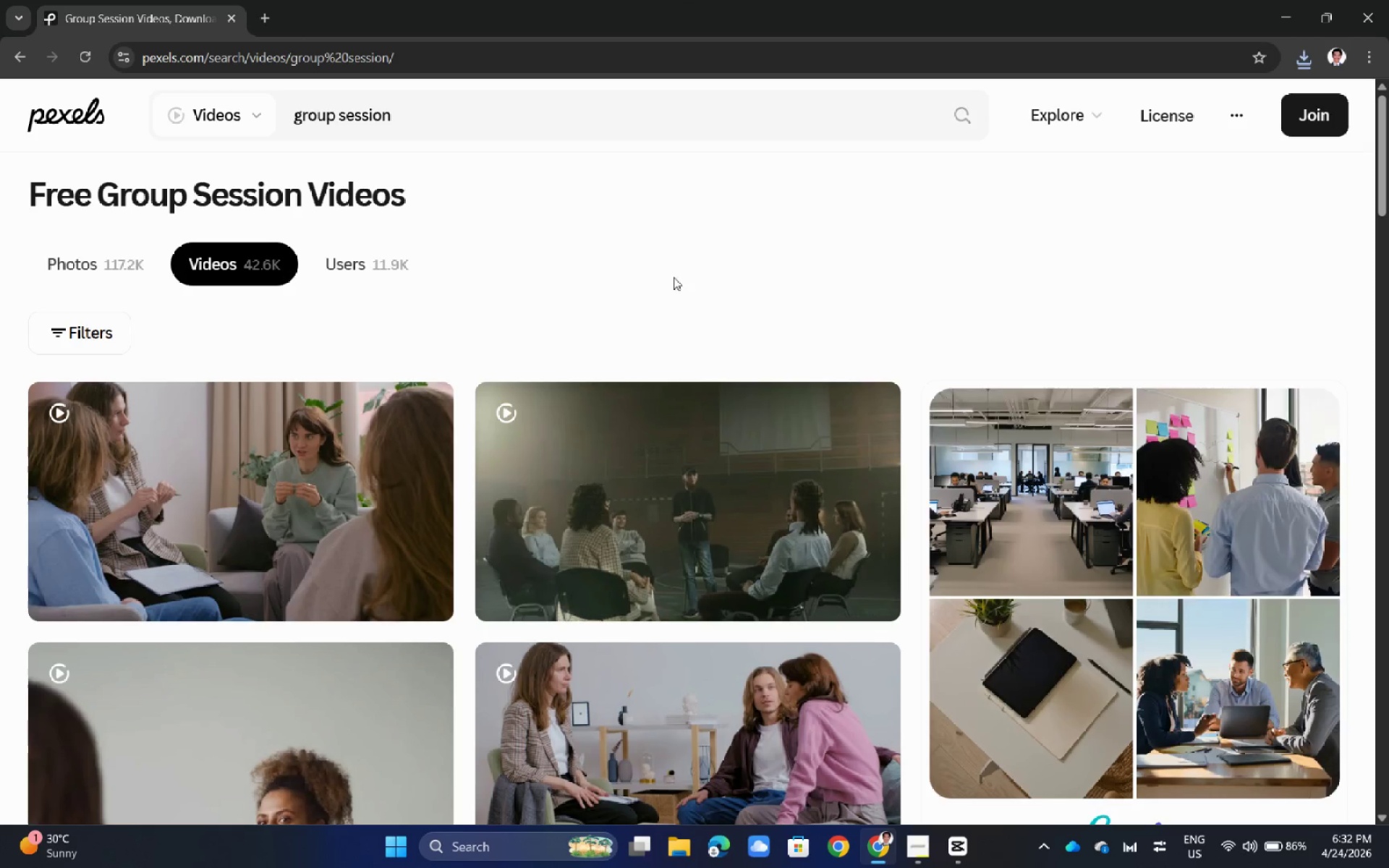 
scroll: coordinate [723, 319], scroll_direction: down, amount: 15.0
 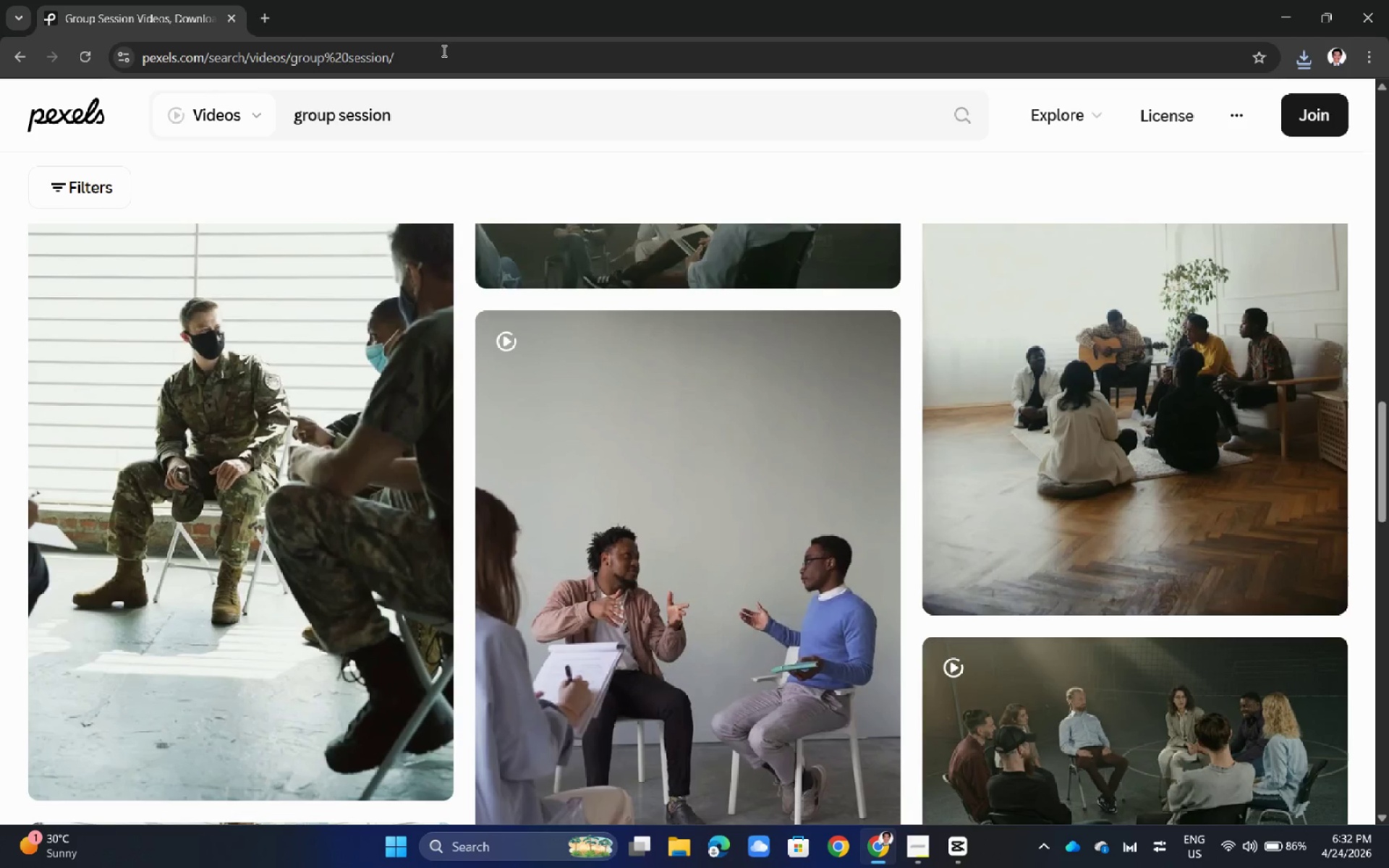 
left_click([450, 124])
 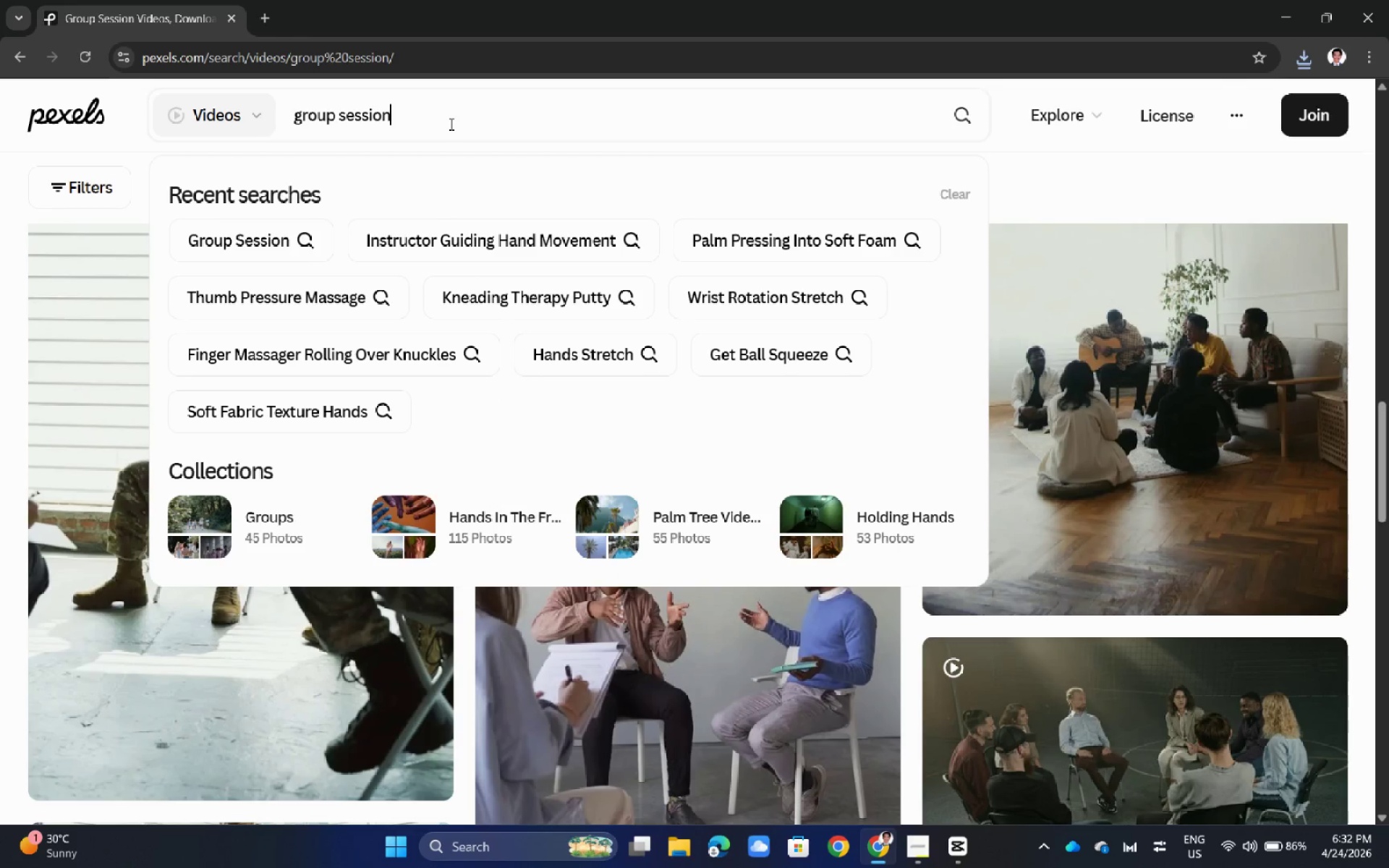 
type( yoga)
key(NumpadEnter)
 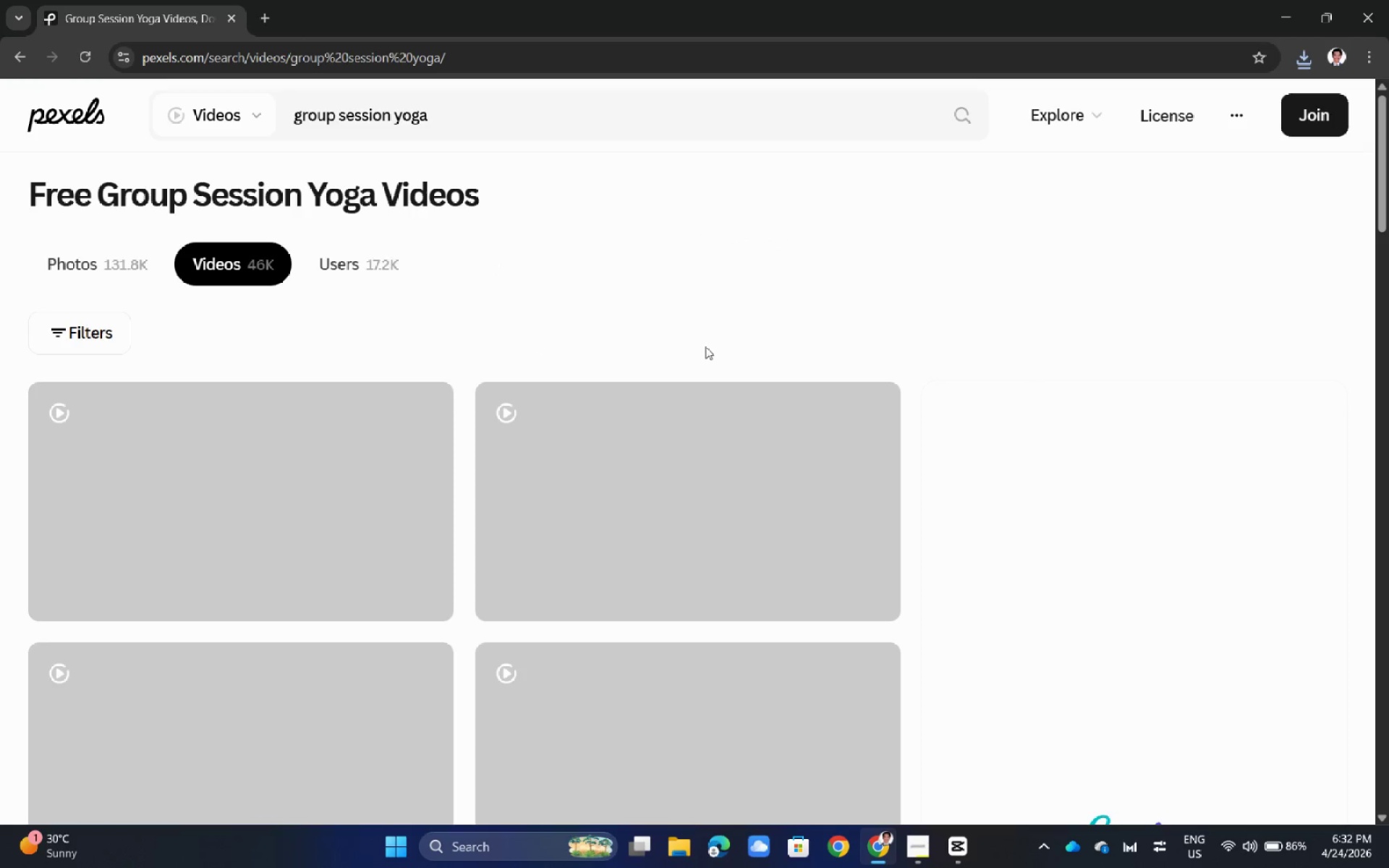 
scroll: coordinate [285, 571], scroll_direction: down, amount: 3.0
 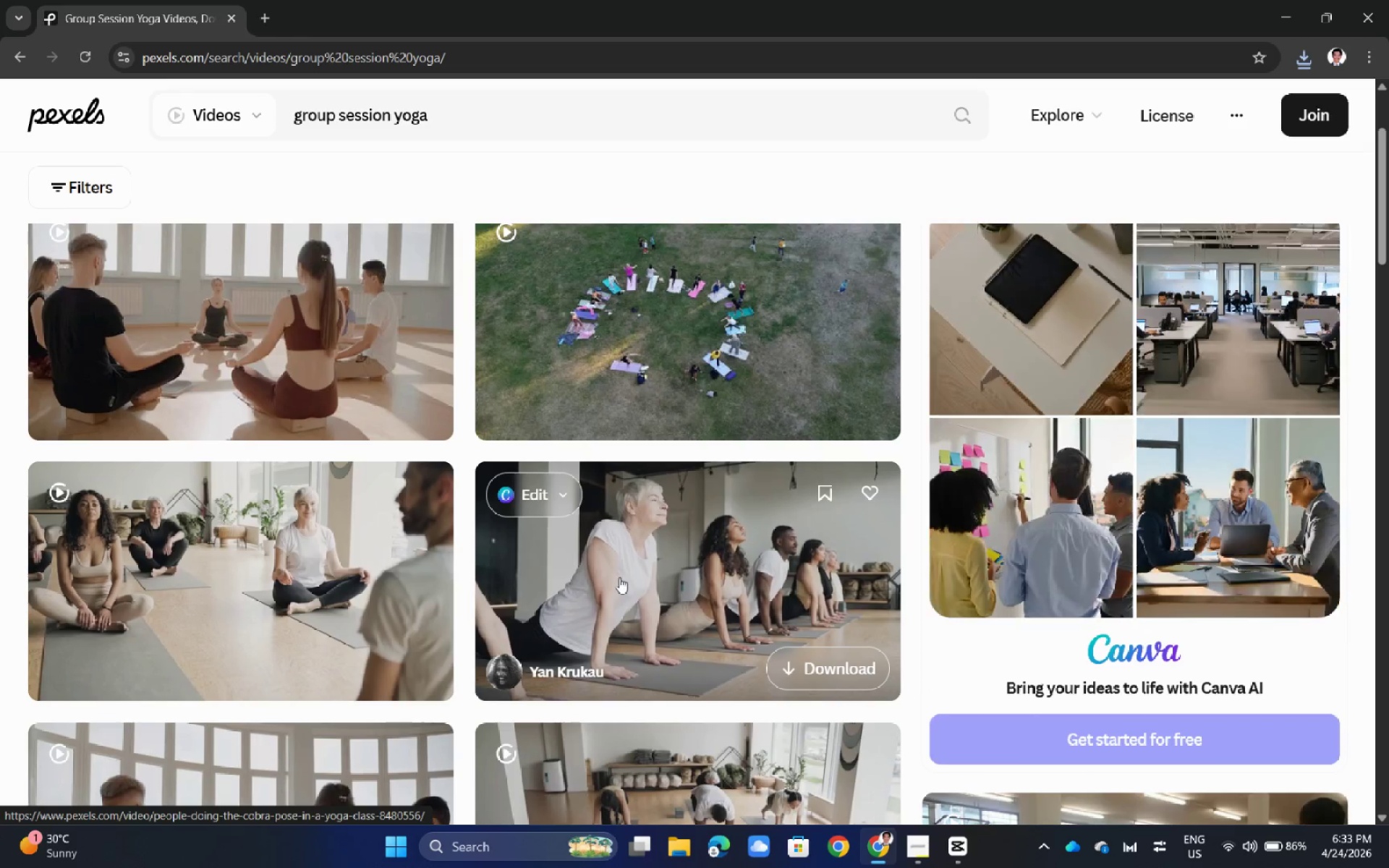 
wait(5.71)
 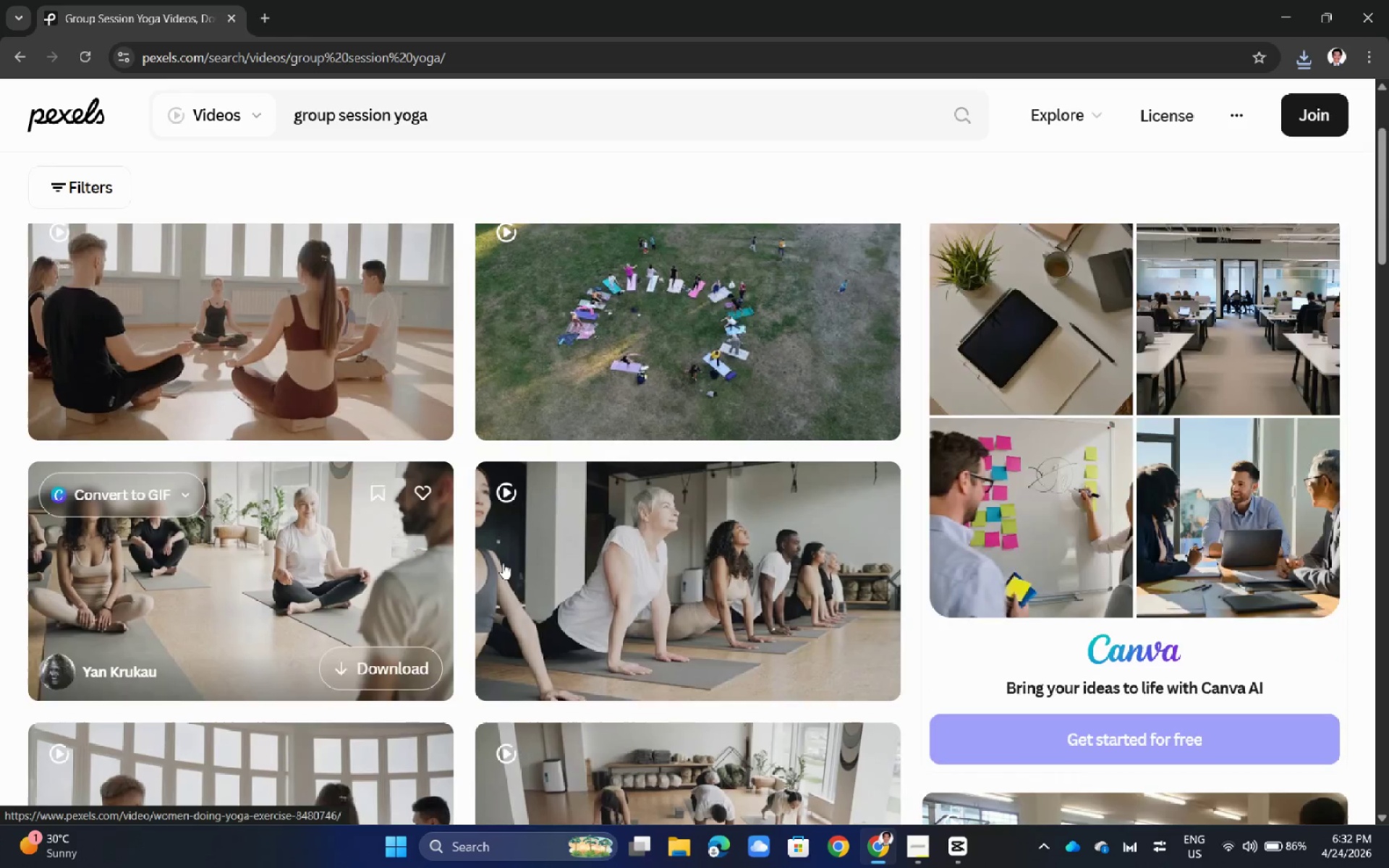 
left_click([619, 577])
 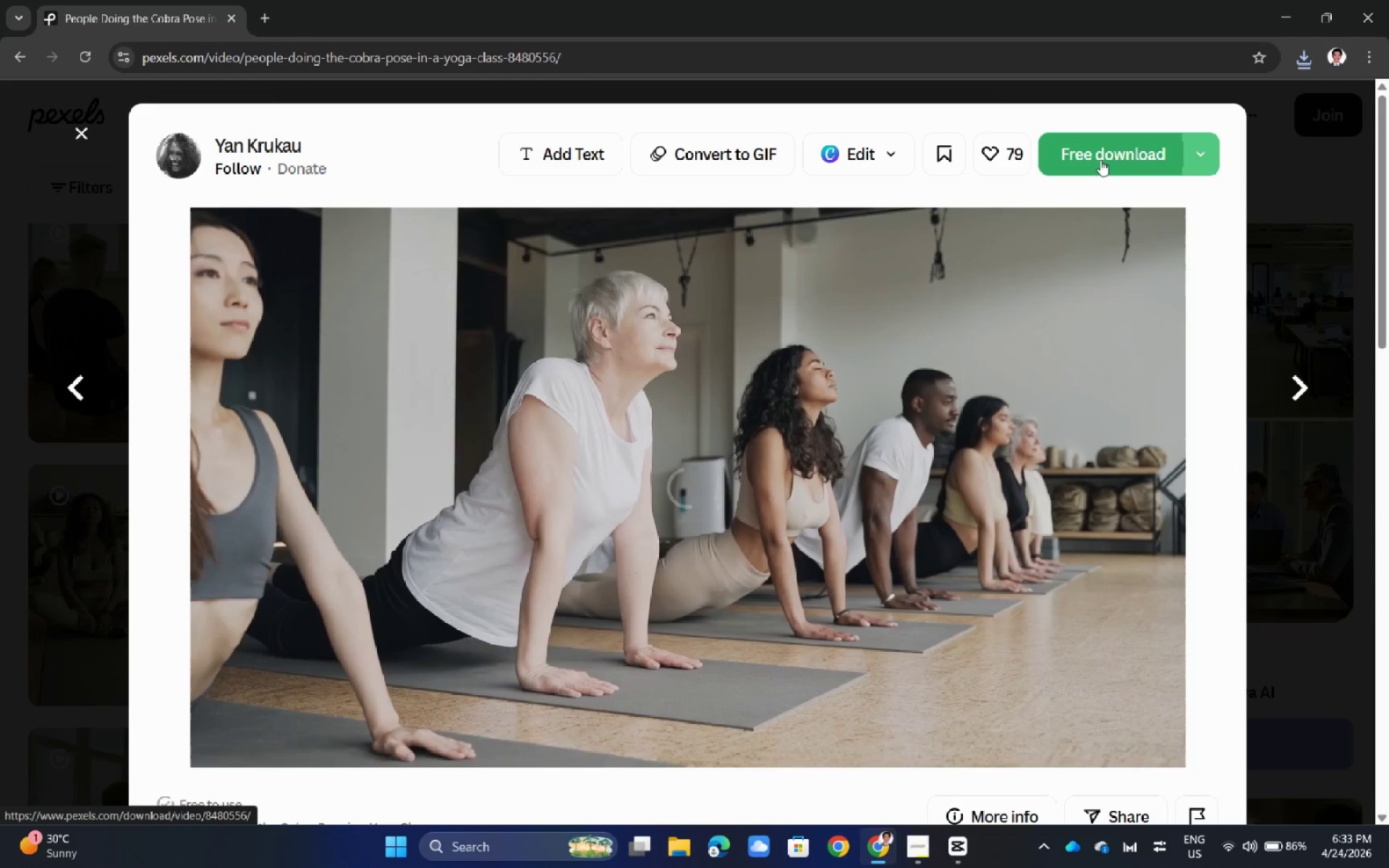 
left_click([1100, 160])
 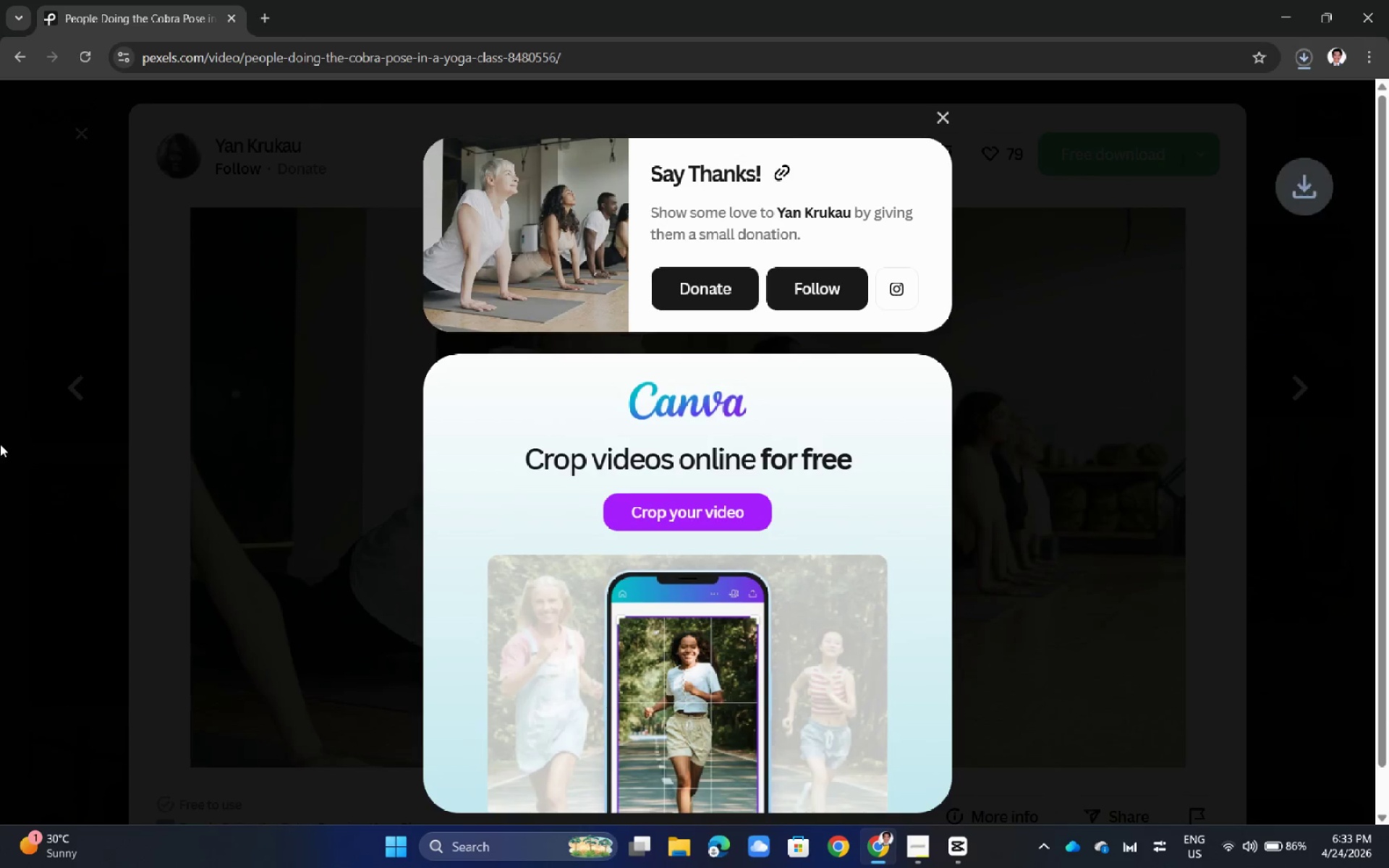 
left_click([0, 444])
 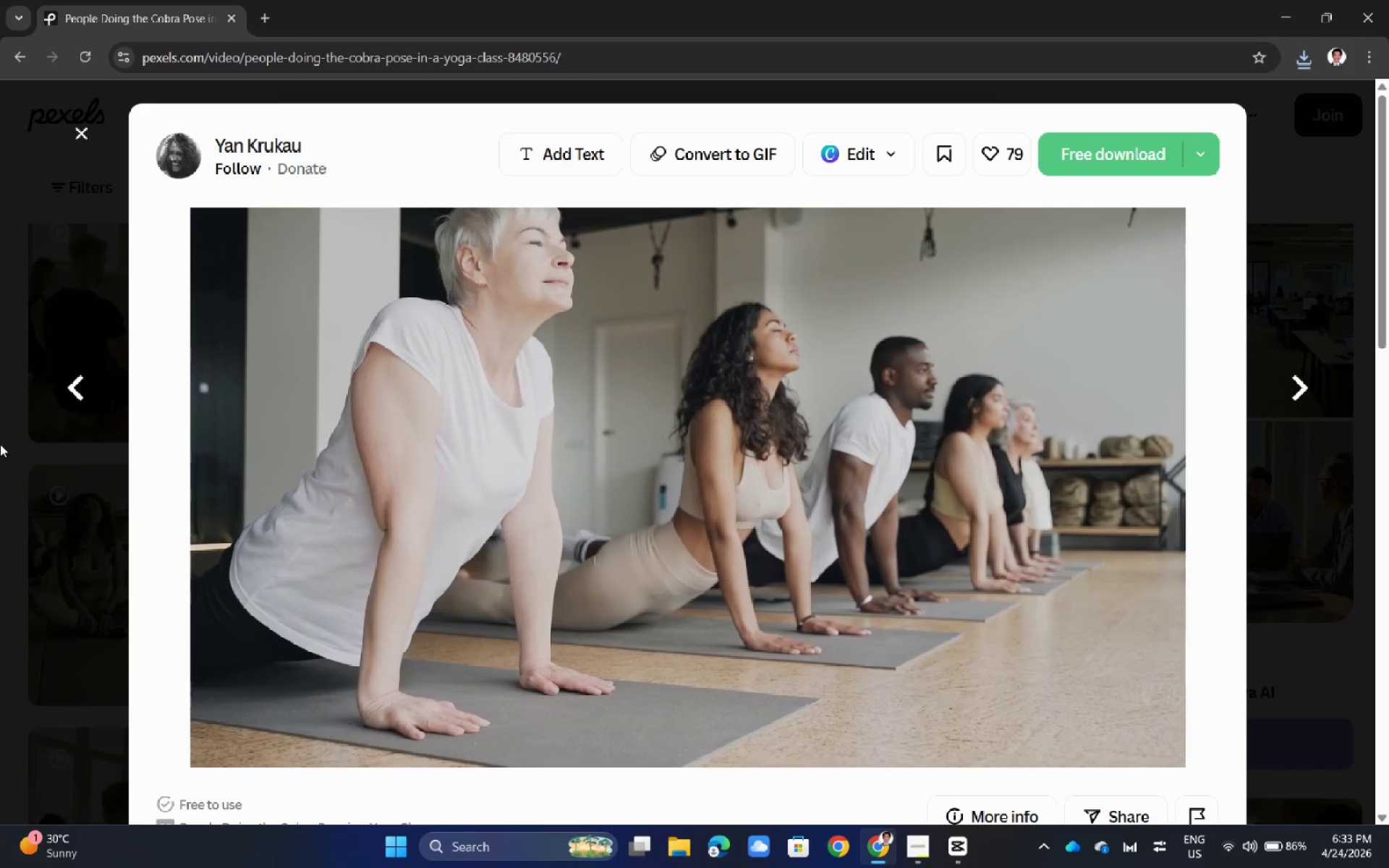 
left_click([0, 327])
 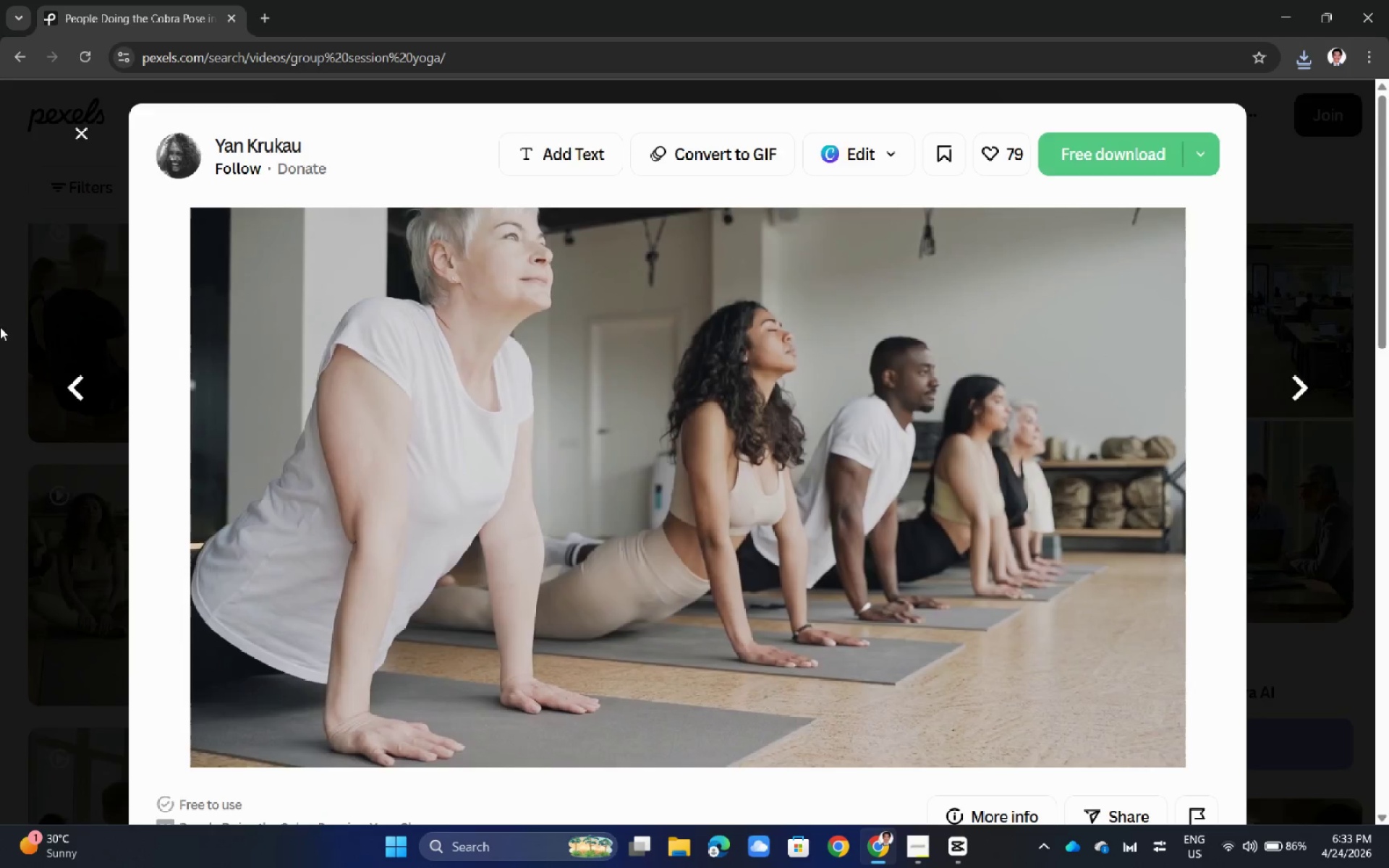 
mouse_move([7, 332])
 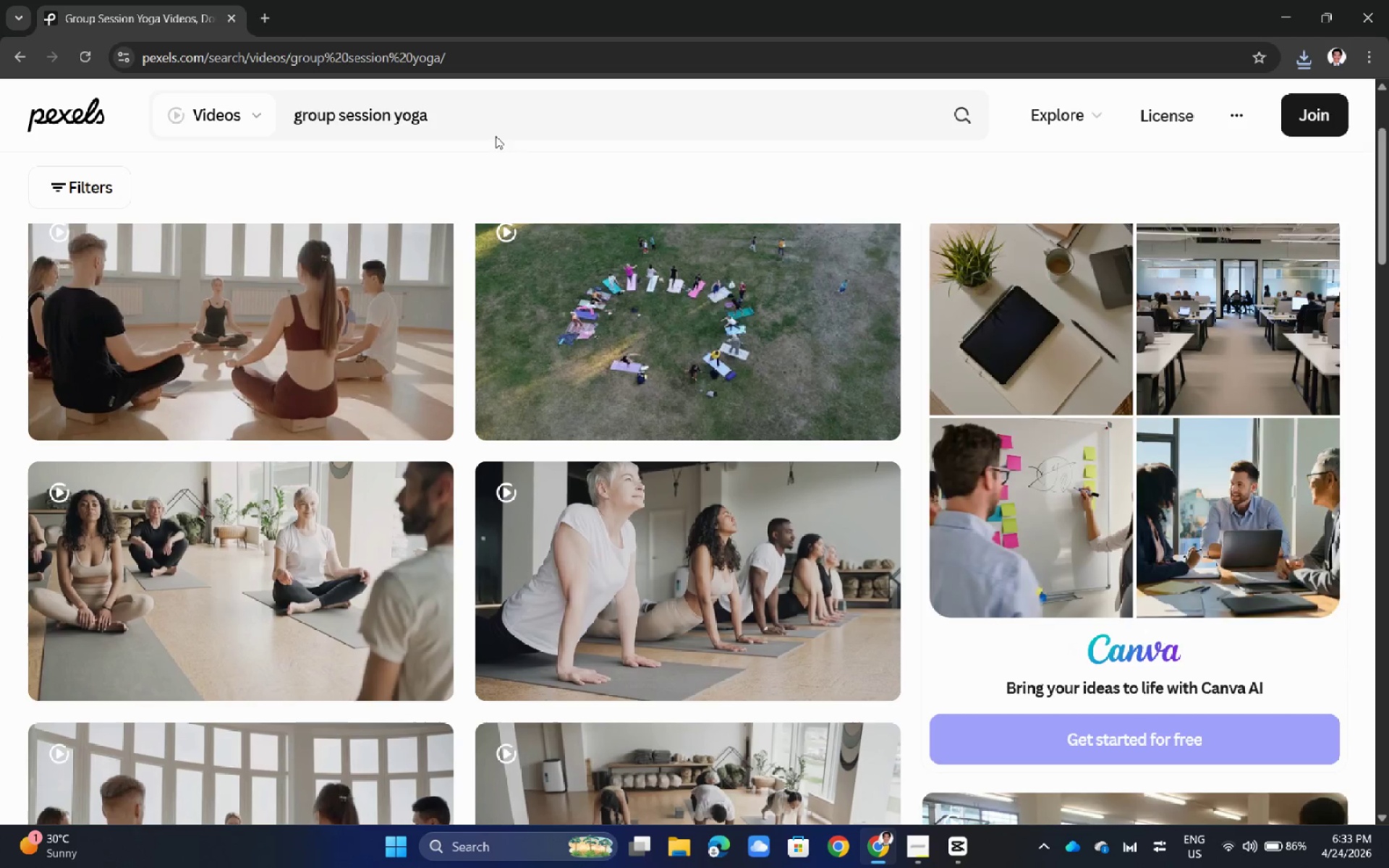 
double_click([499, 119])
 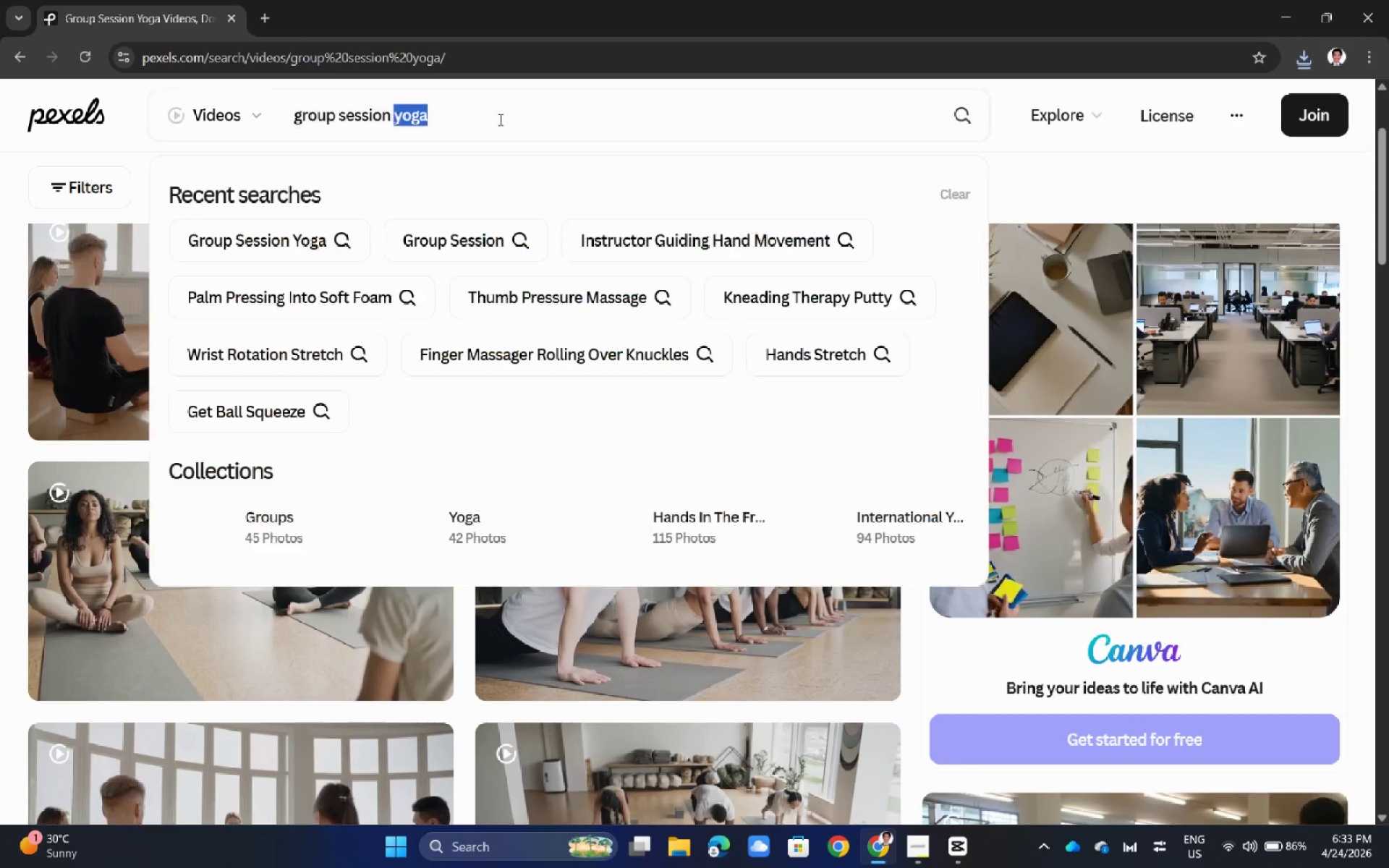 
triple_click([499, 119])
 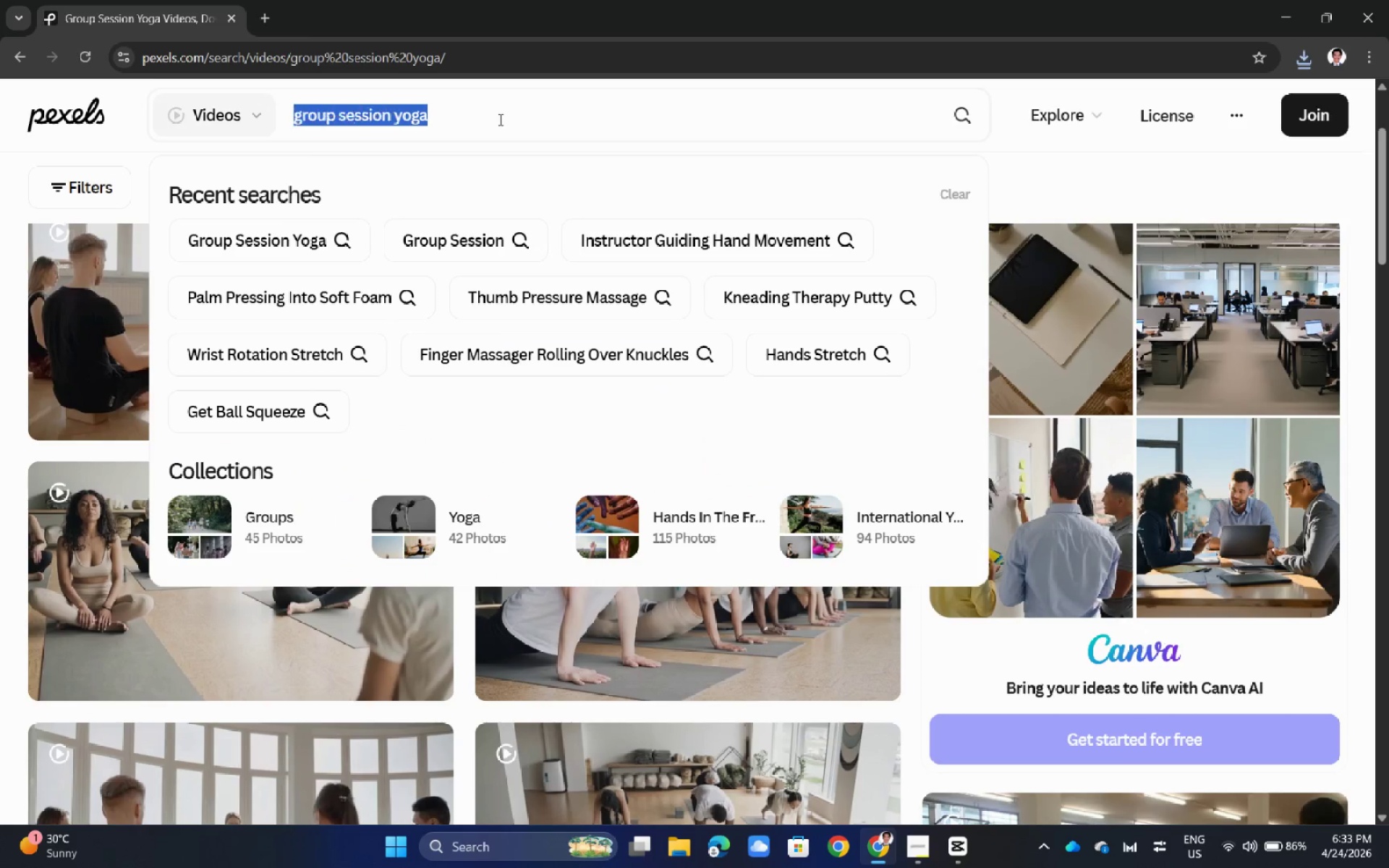 
triple_click([499, 119])
 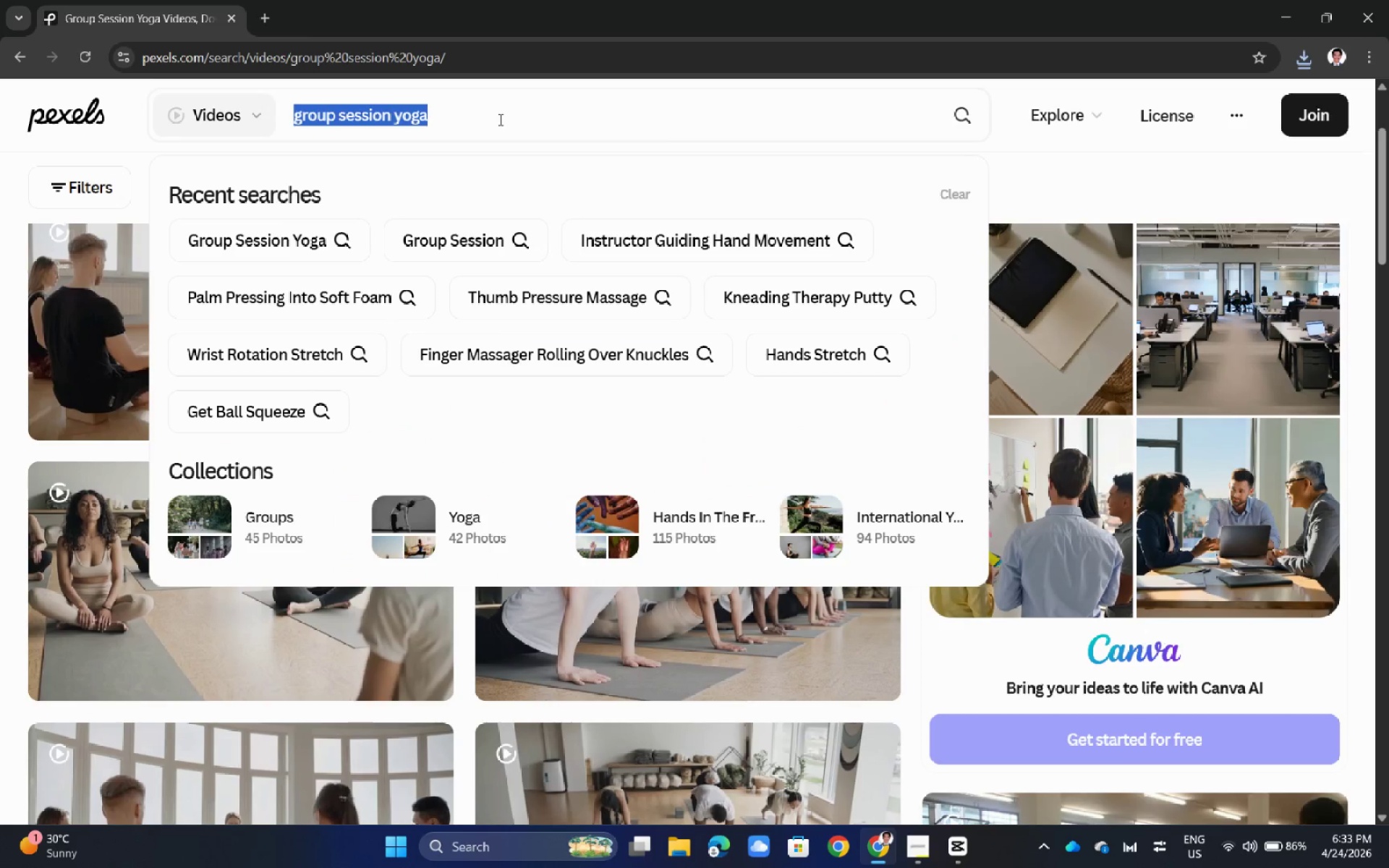 
triple_click([499, 119])
 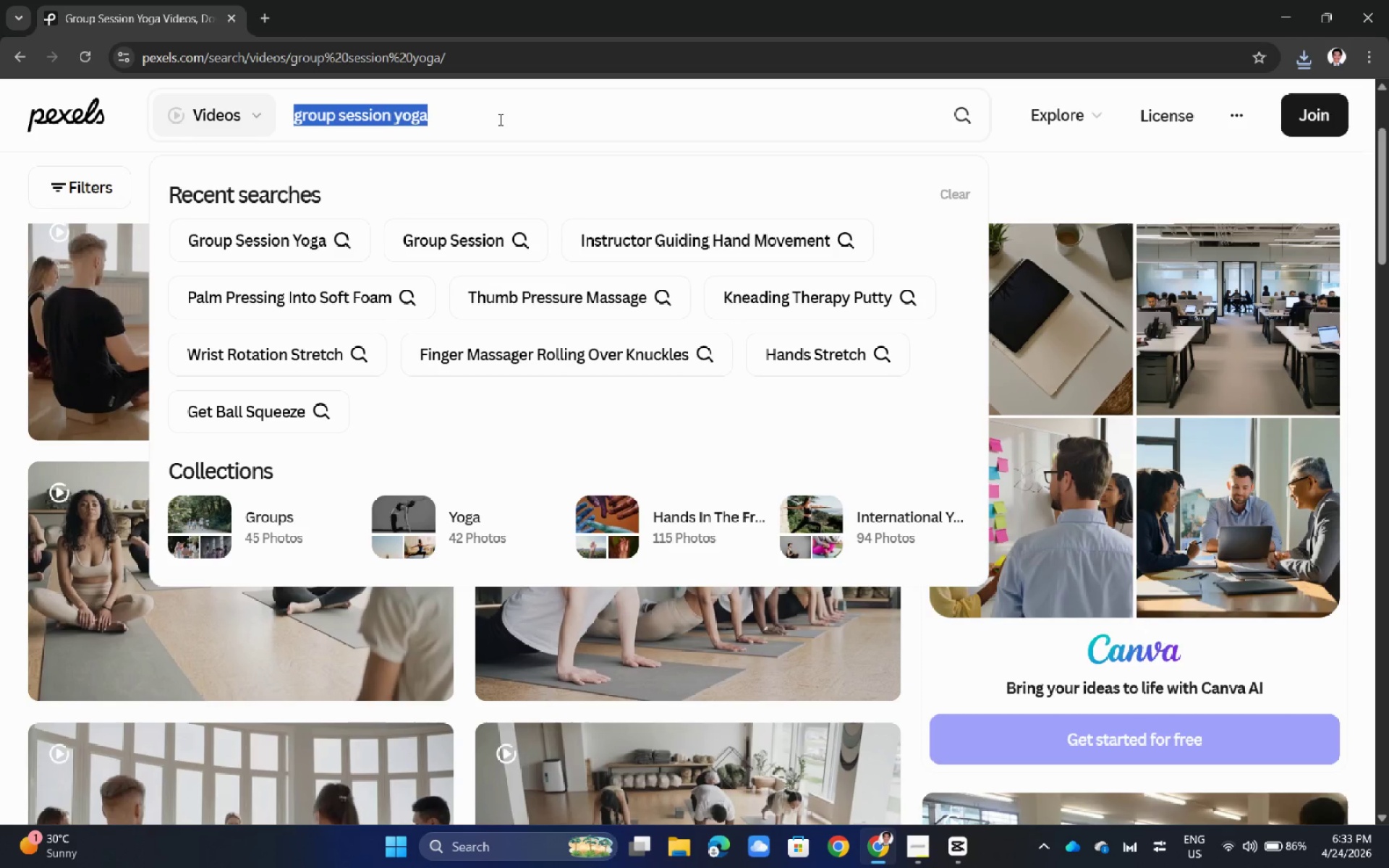 
key(Backspace)
 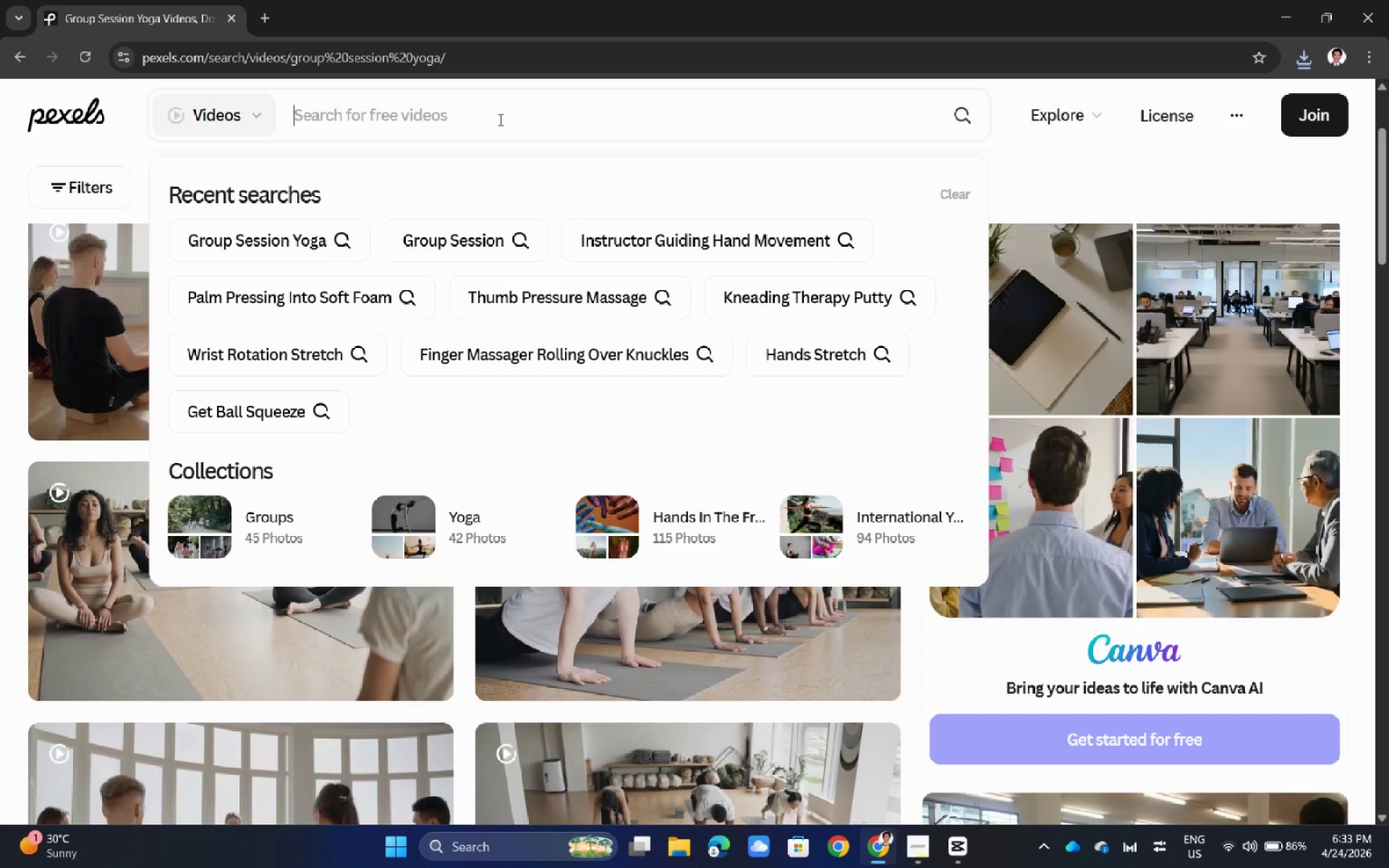 
key(Backspace)
 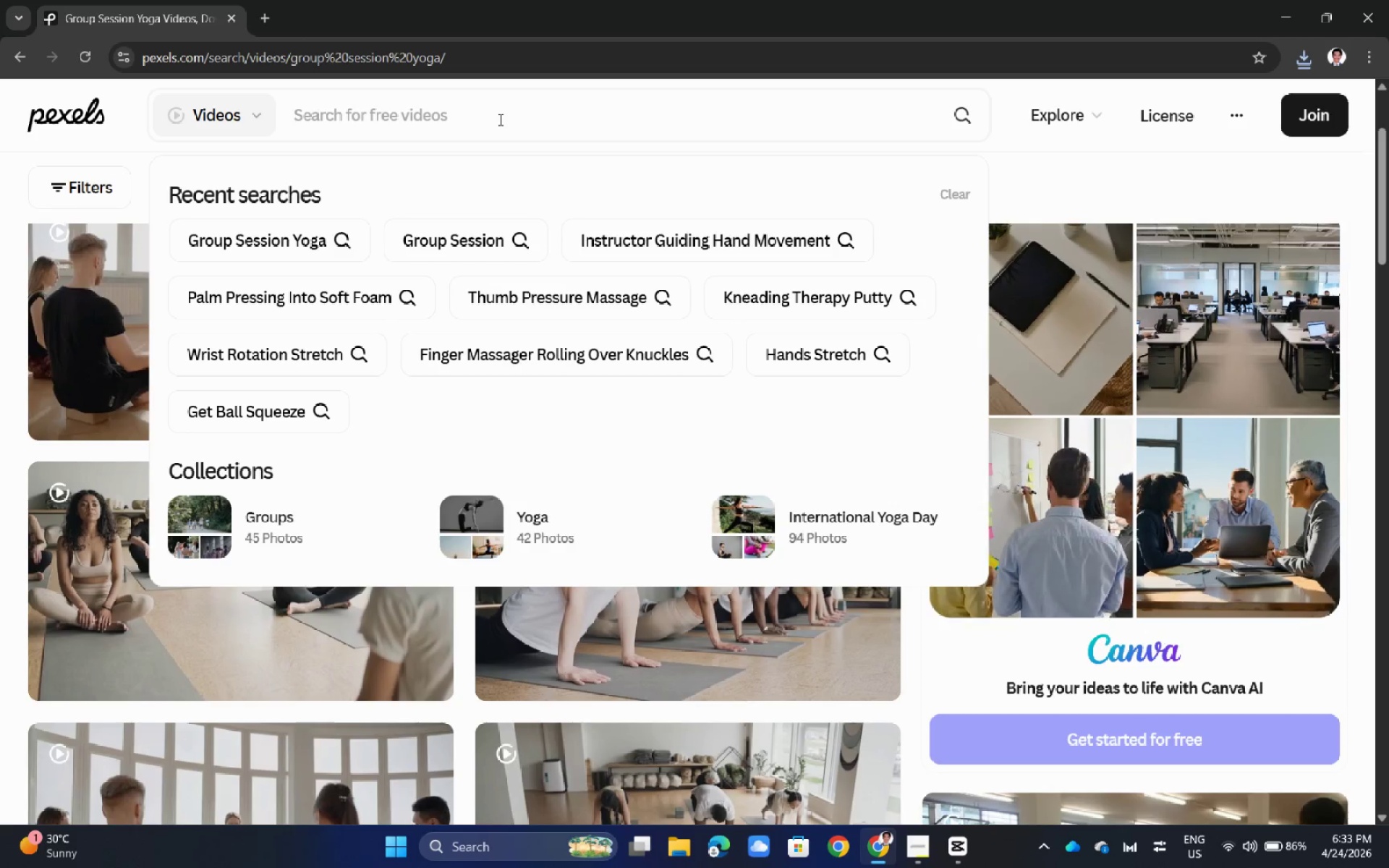 
key(Backspace)
 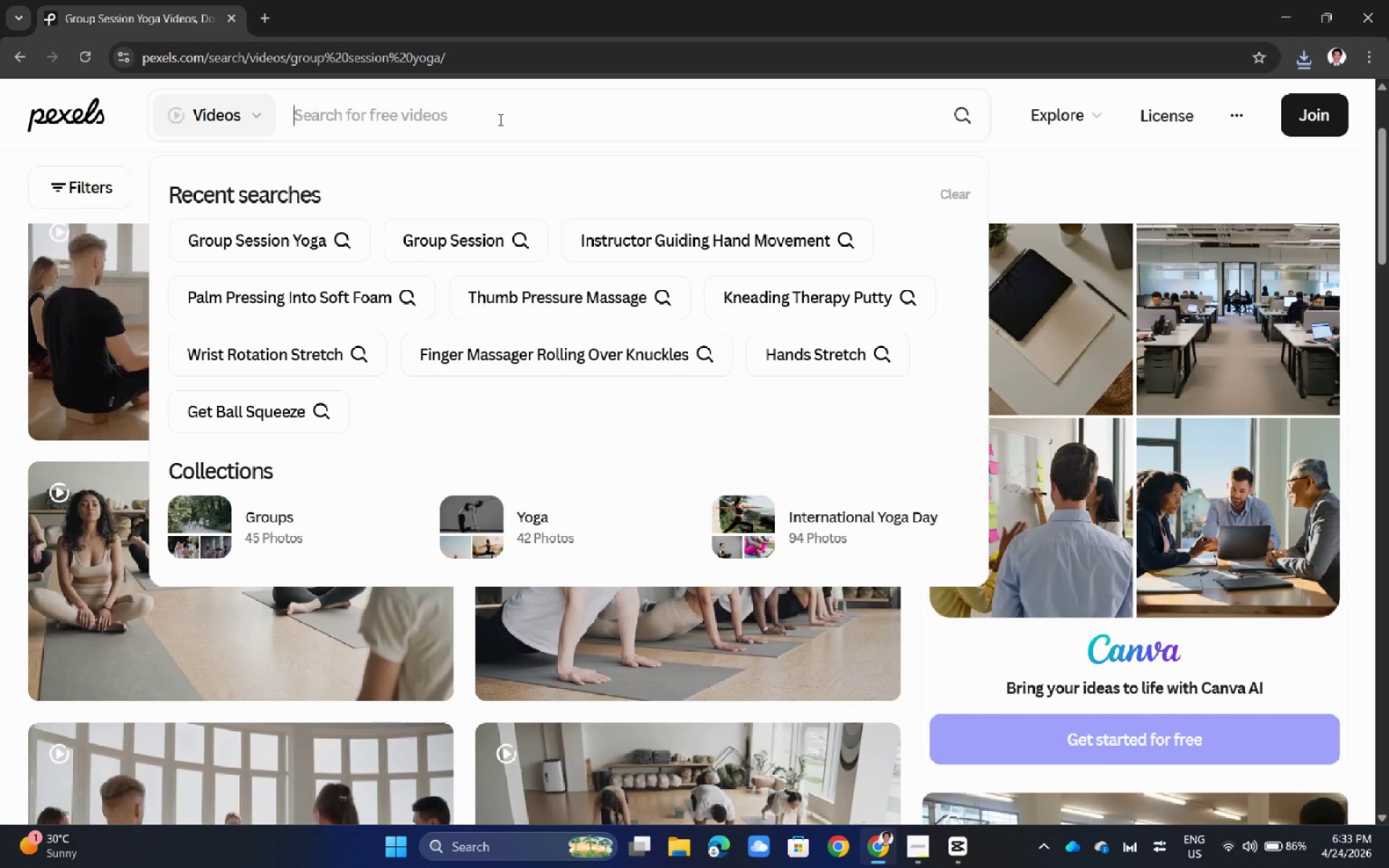 
key(Backspace)
 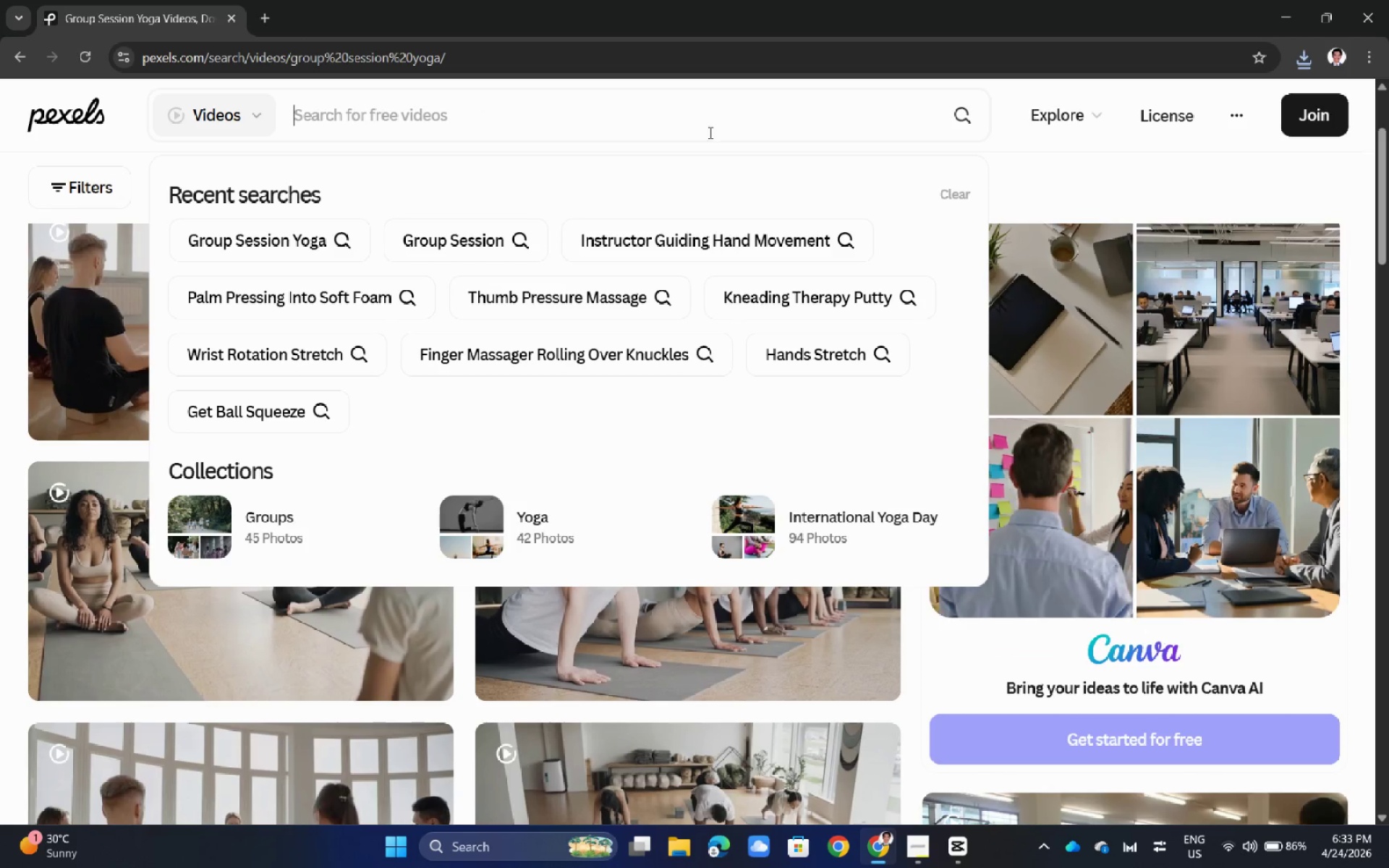 
wait(5.55)
 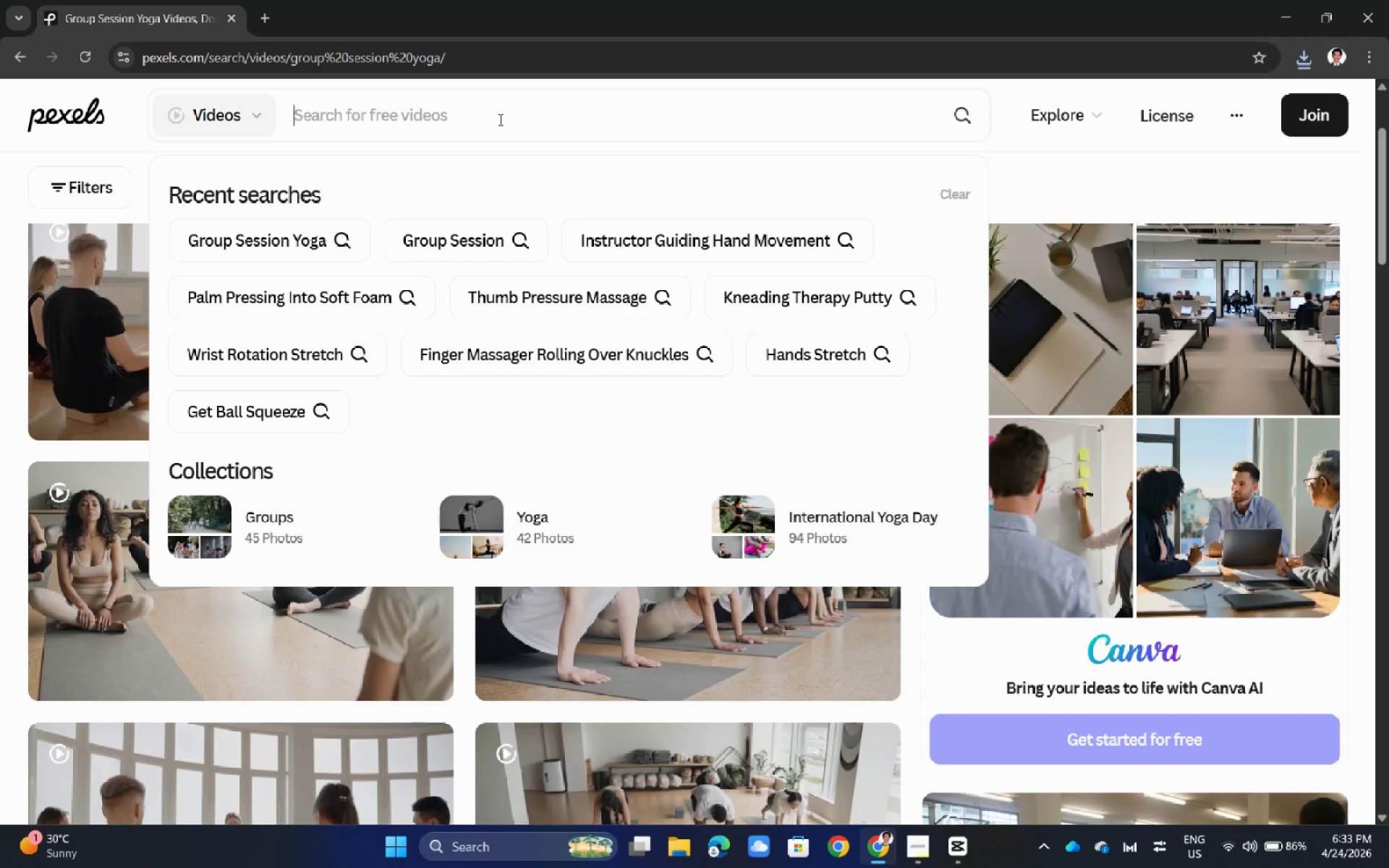 
type(occuaptional t)
key(Backspace)
key(Backspace)
key(Backspace)
key(Backspace)
key(Backspace)
key(Backspace)
key(Backspace)
key(Backspace)
type(ational th)
key(Backspace)
key(Backspace)
key(Backspace)
key(Backspace)
key(Backspace)
key(Backspace)
key(Backspace)
key(Backspace)
key(Backspace)
key(Backspace)
key(Backspace)
key(Backspace)
key(Backspace)
type(upational therapy hands)
 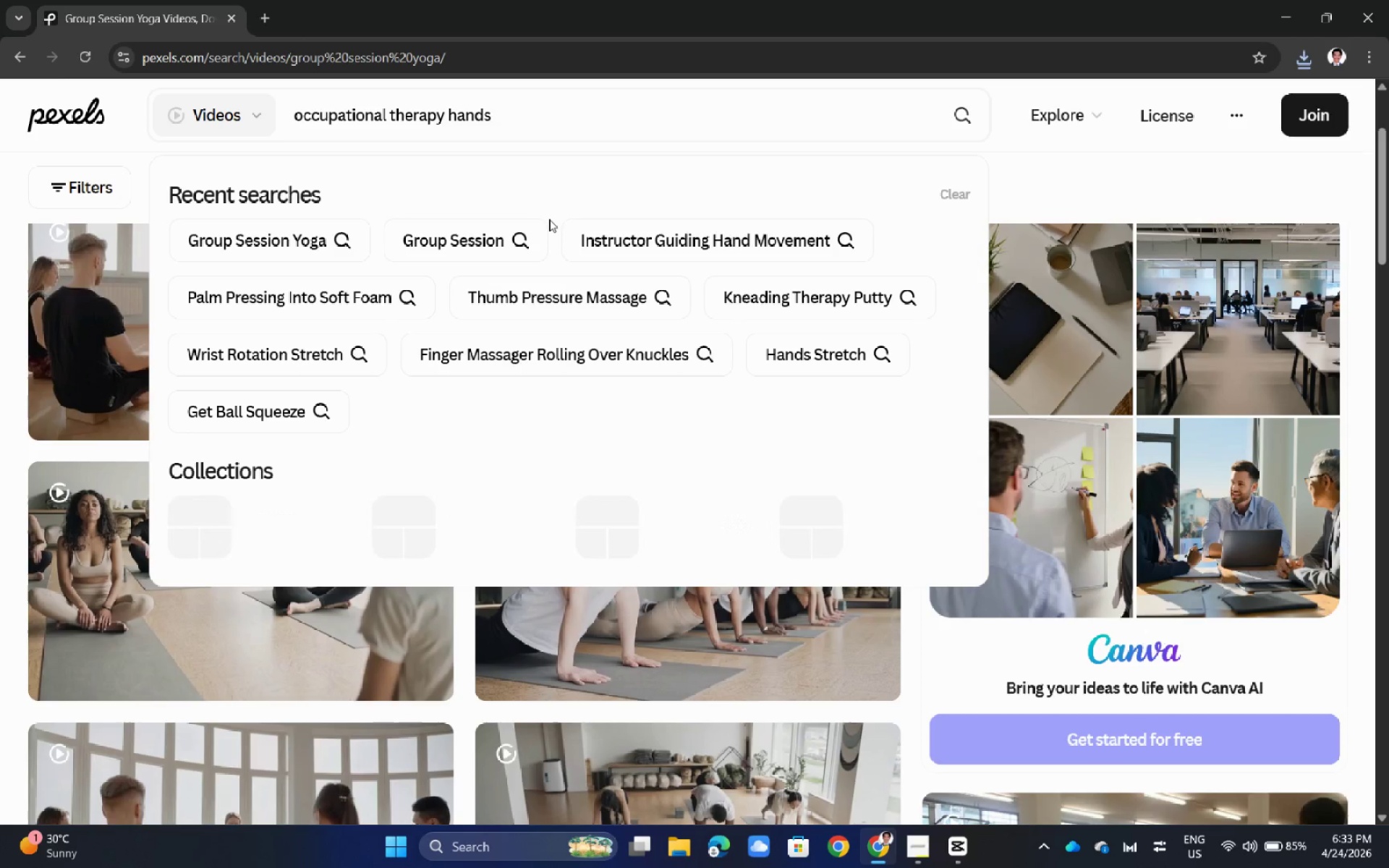 
key(Enter)
 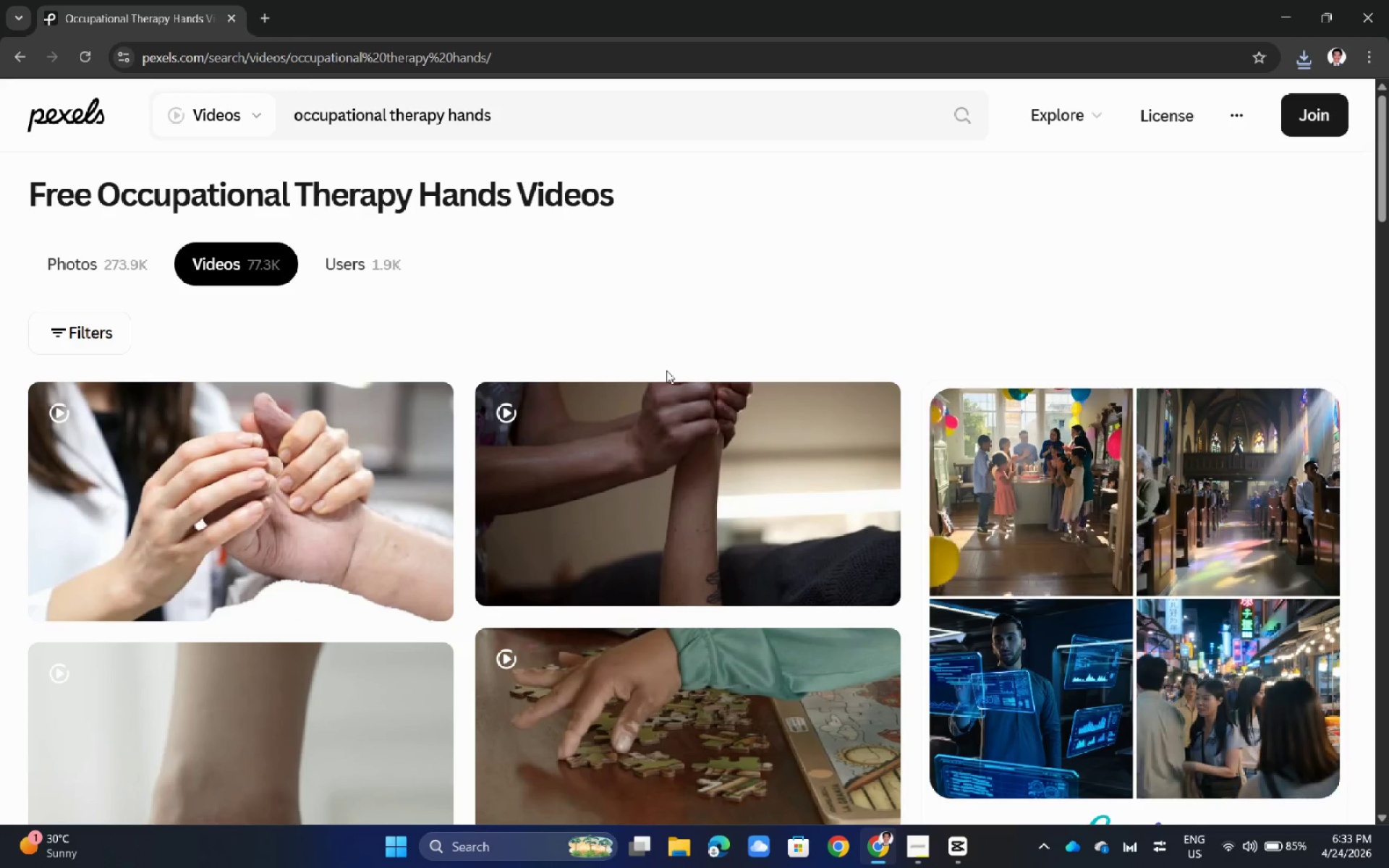 
wait(7.91)
 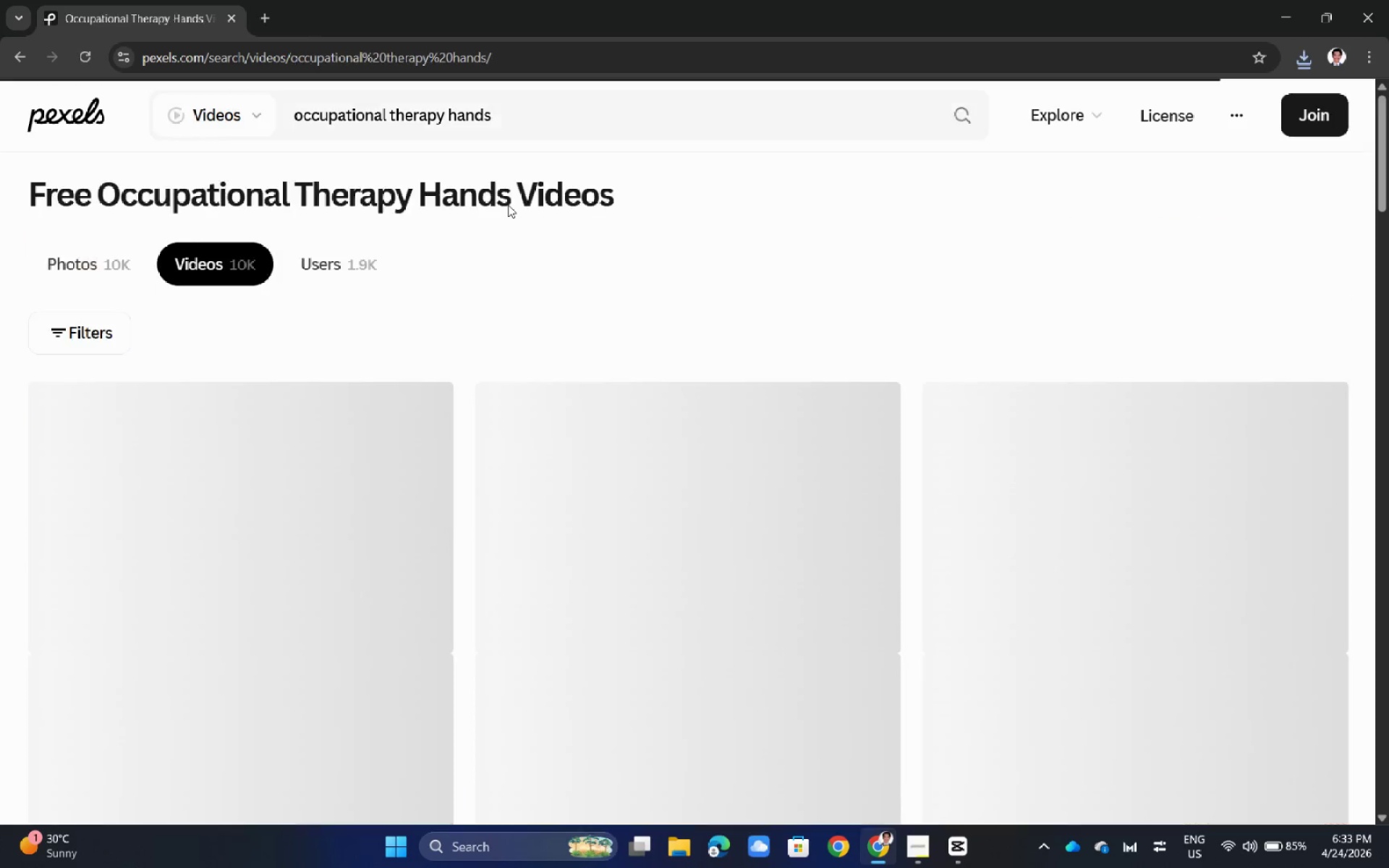 
scroll: coordinate [245, 425], scroll_direction: down, amount: 2.0
 